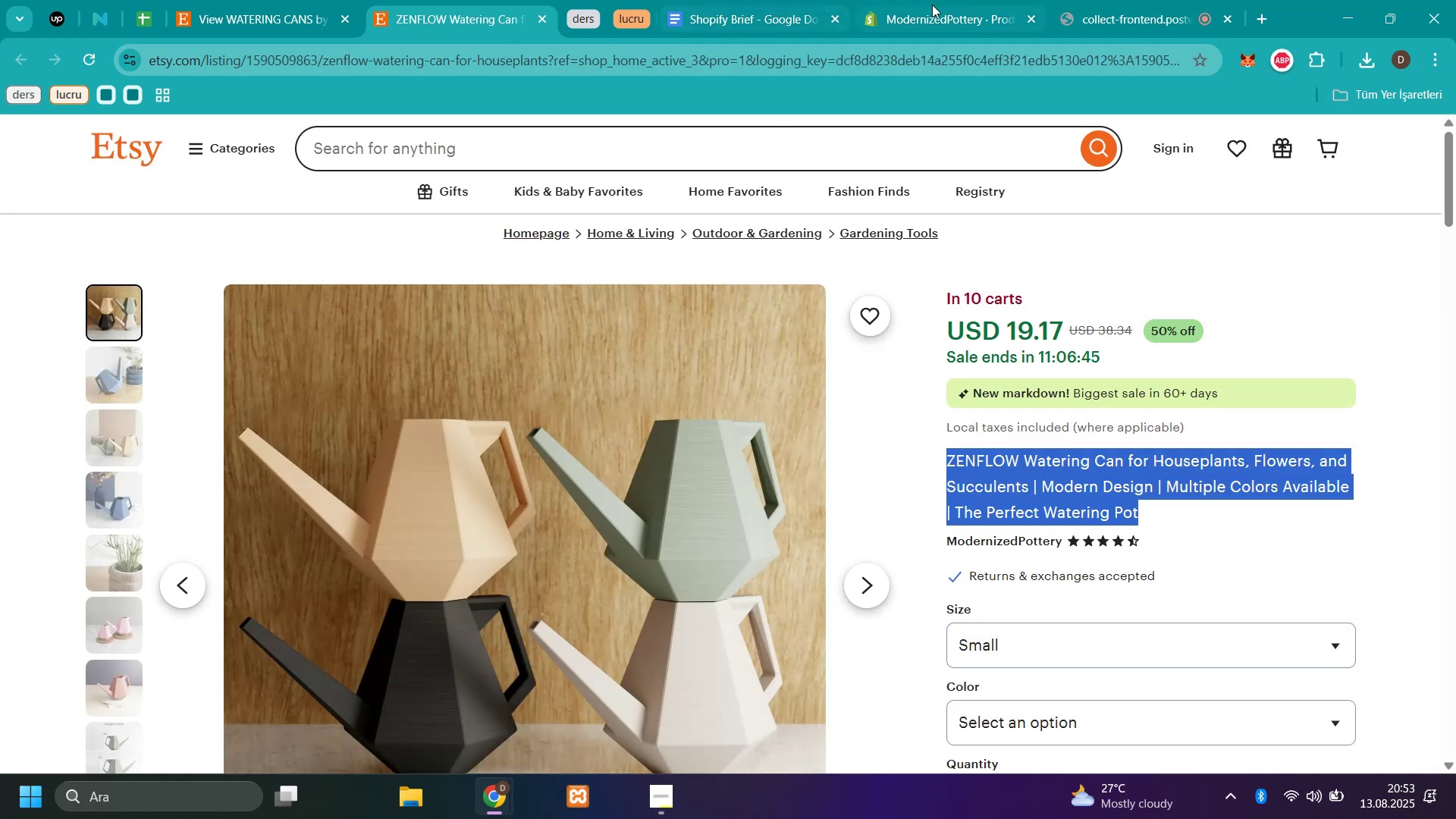 
left_click([937, 12])
 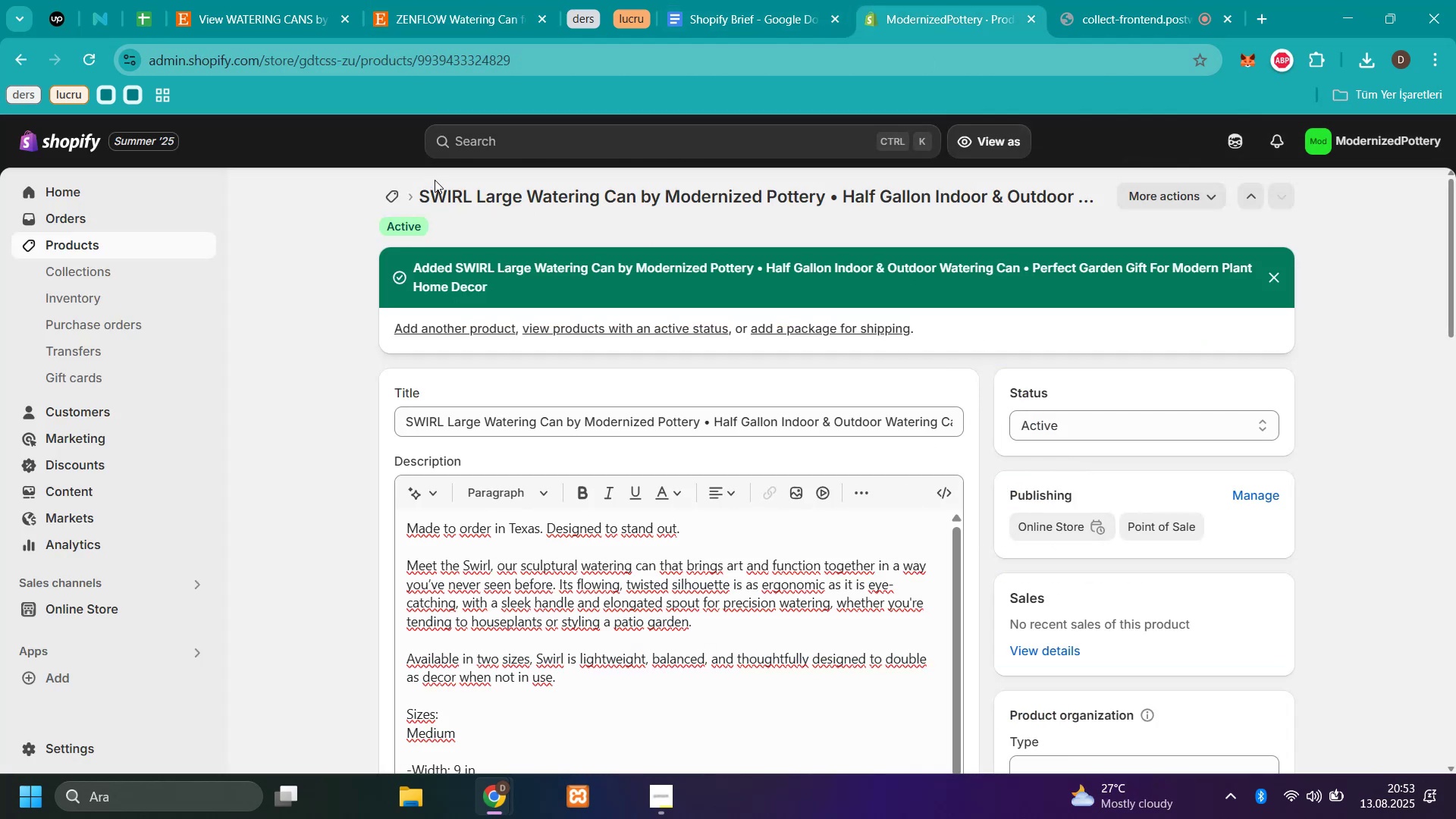 
left_click([396, 190])
 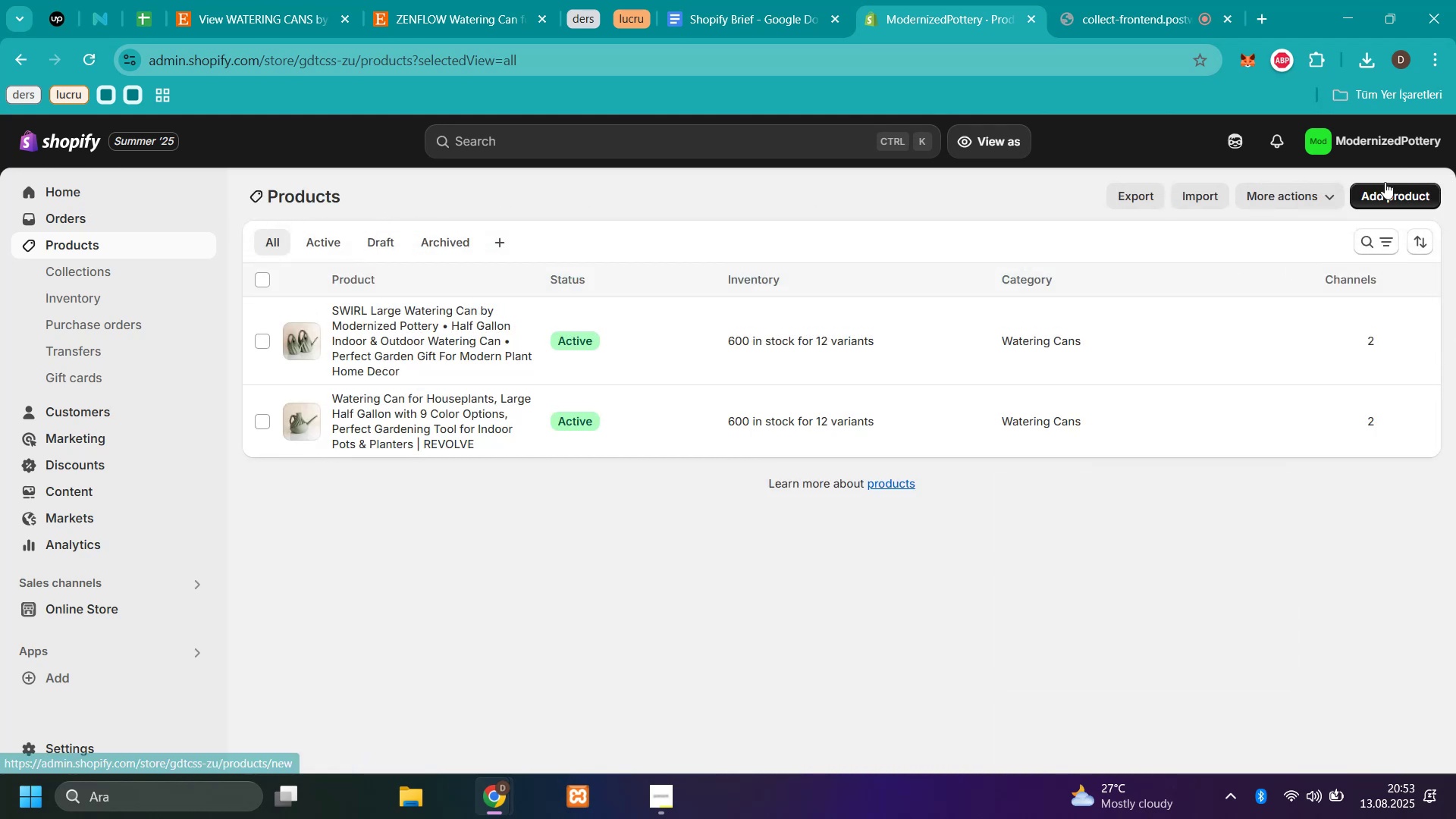 
left_click([1398, 190])
 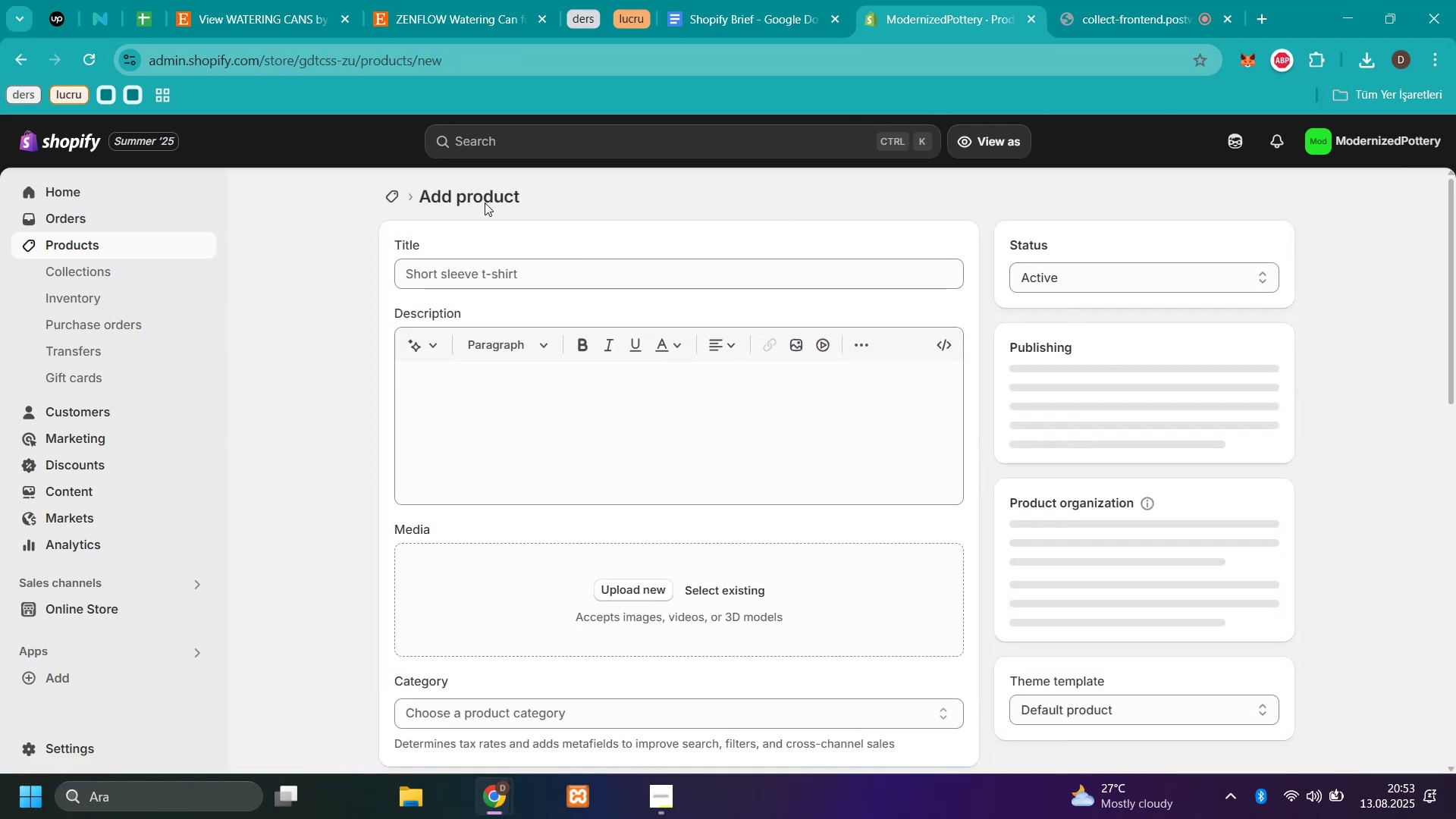 
left_click([502, 265])
 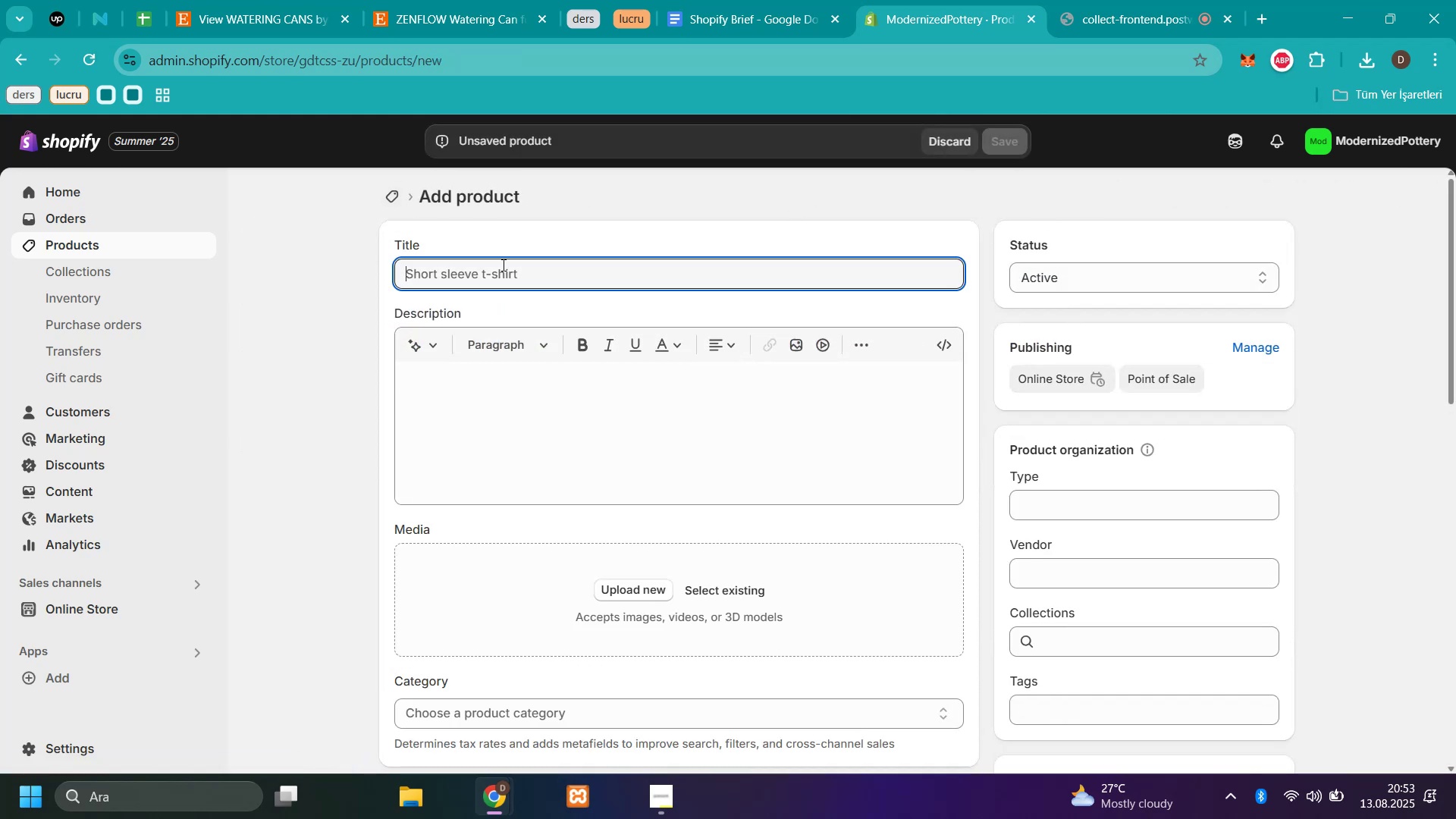 
key(Control+V)
 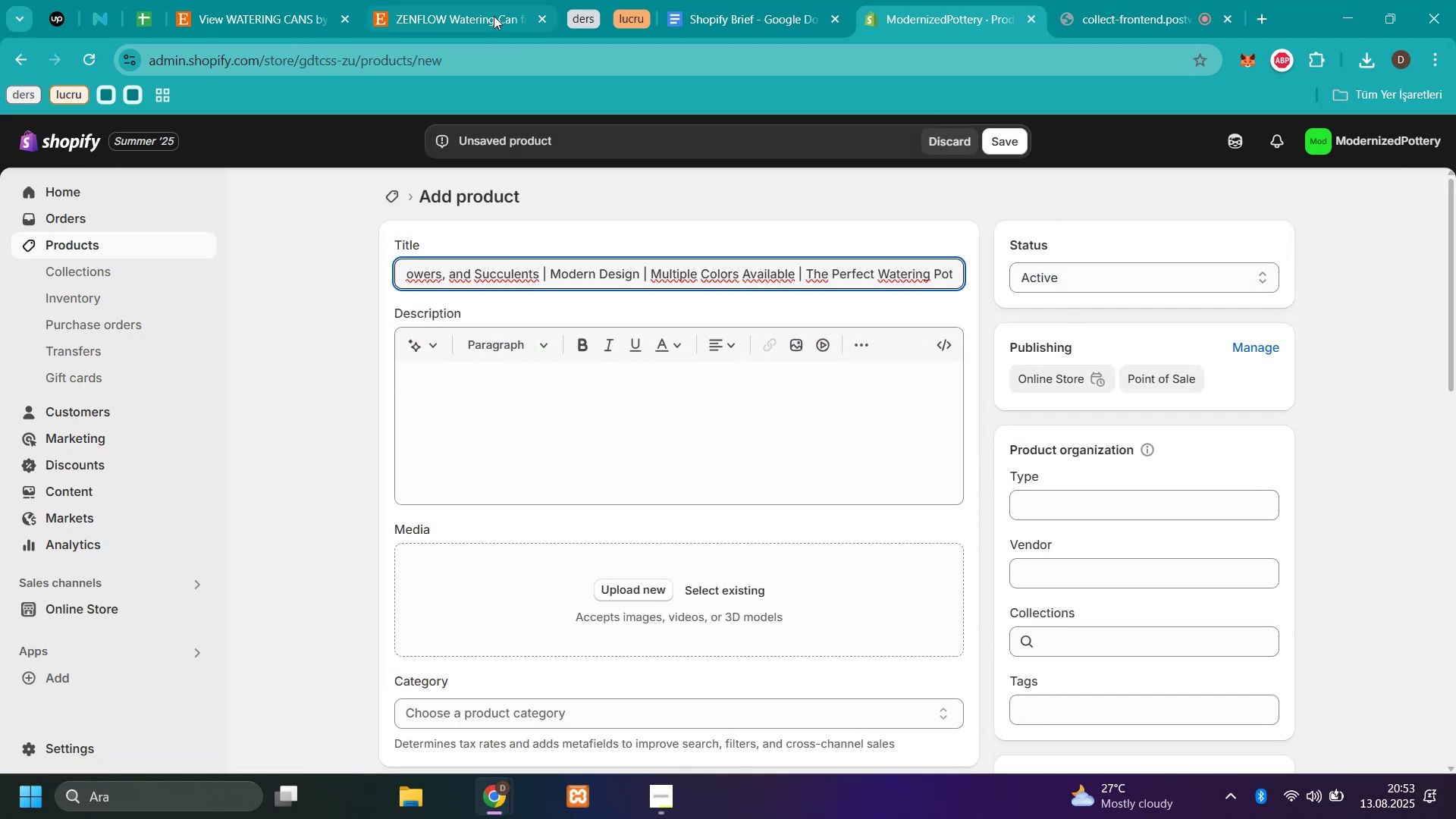 
left_click([478, 15])
 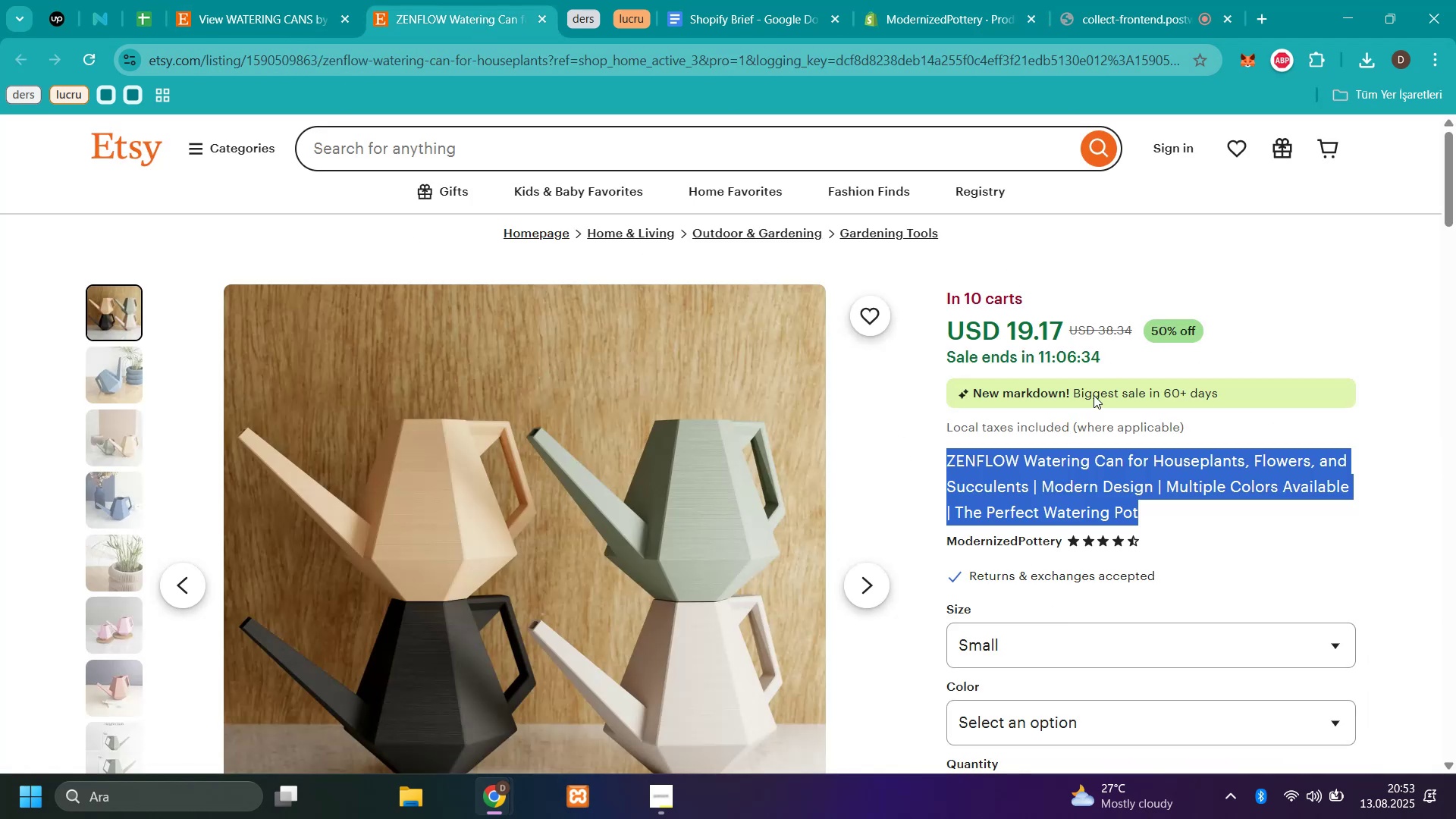 
scroll: coordinate [1132, 406], scroll_direction: down, amount: 1.0
 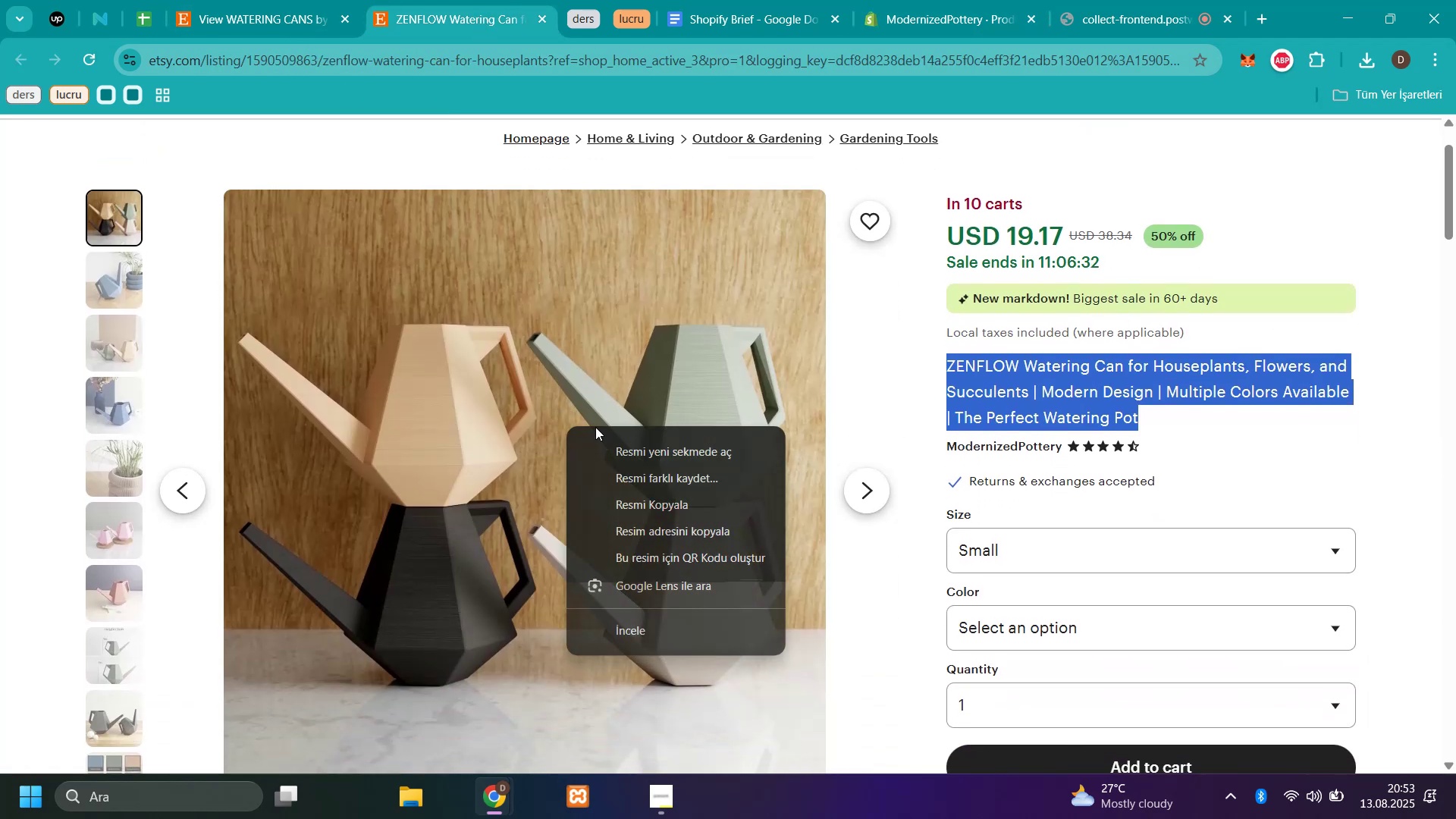 
left_click([661, 471])
 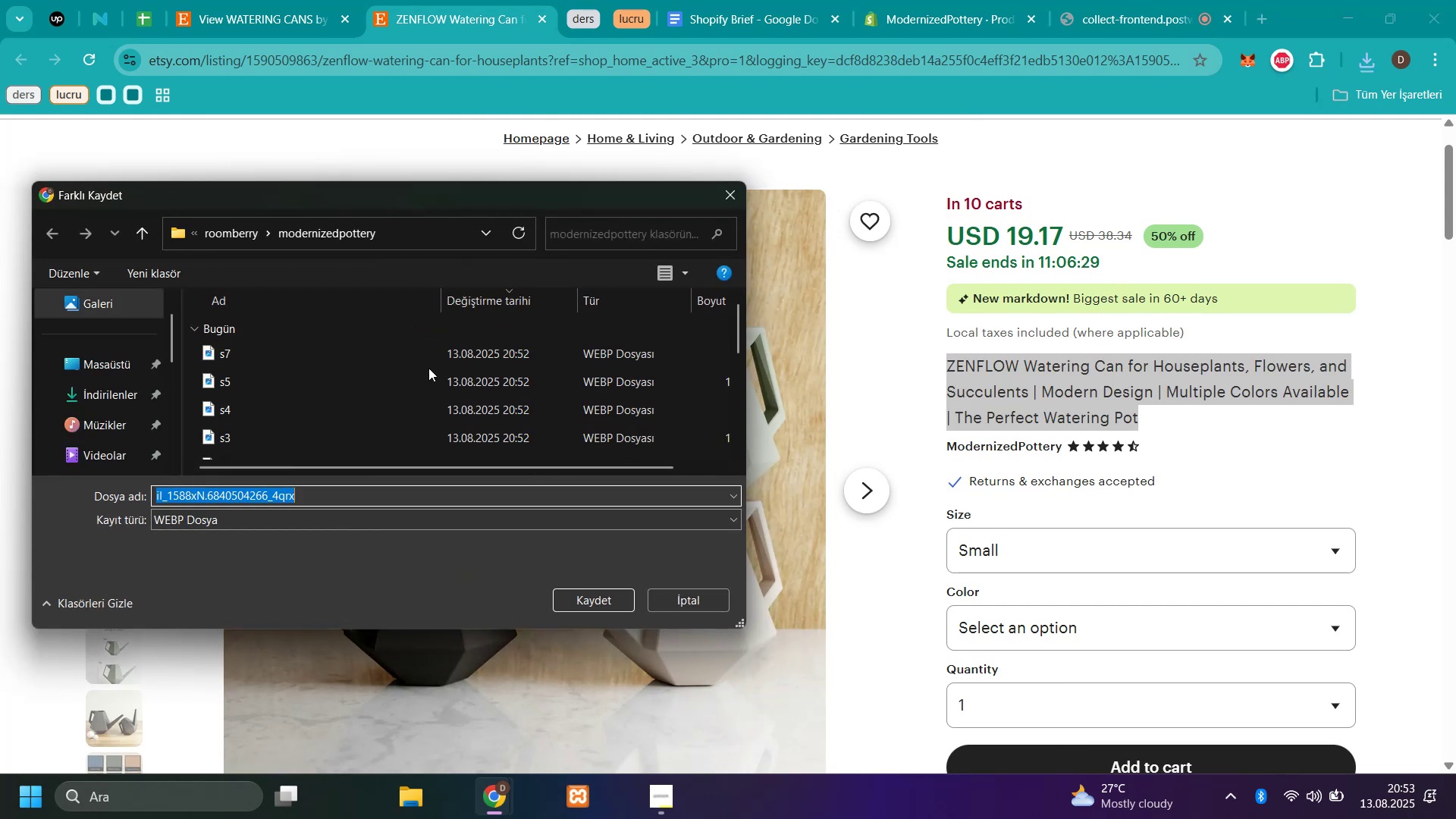 
type(z1)
 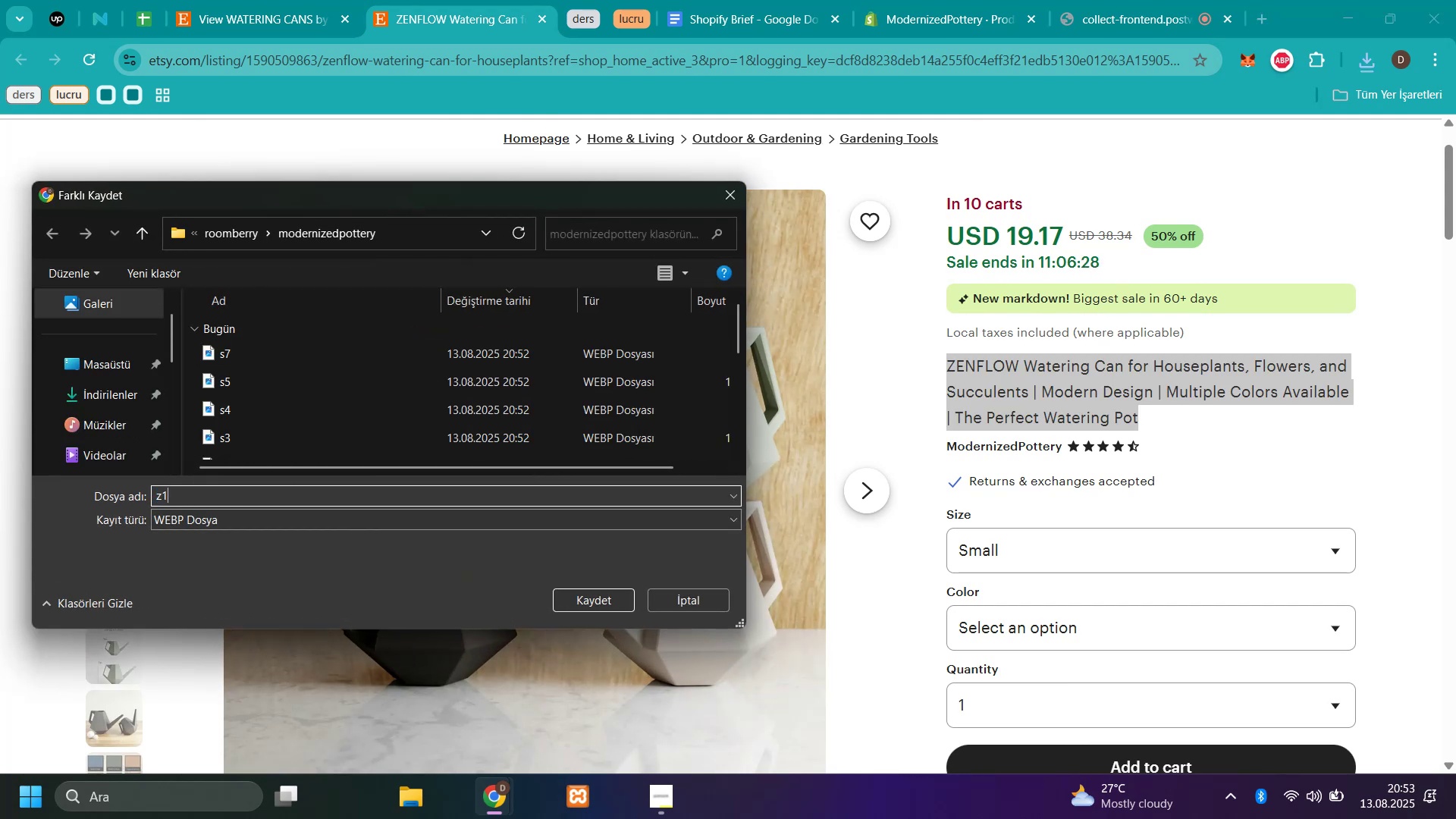 
key(Enter)
 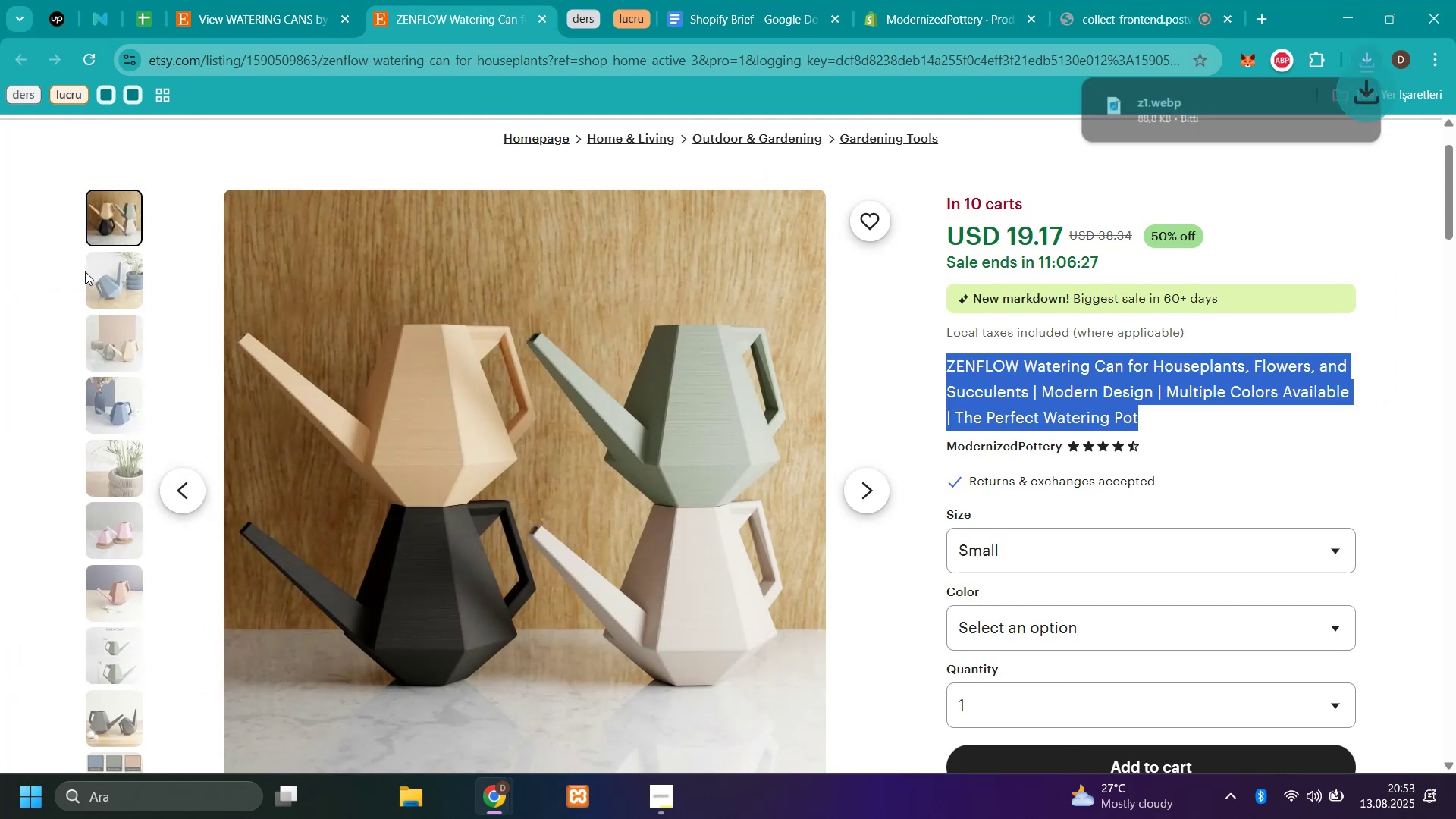 
left_click([98, 271])
 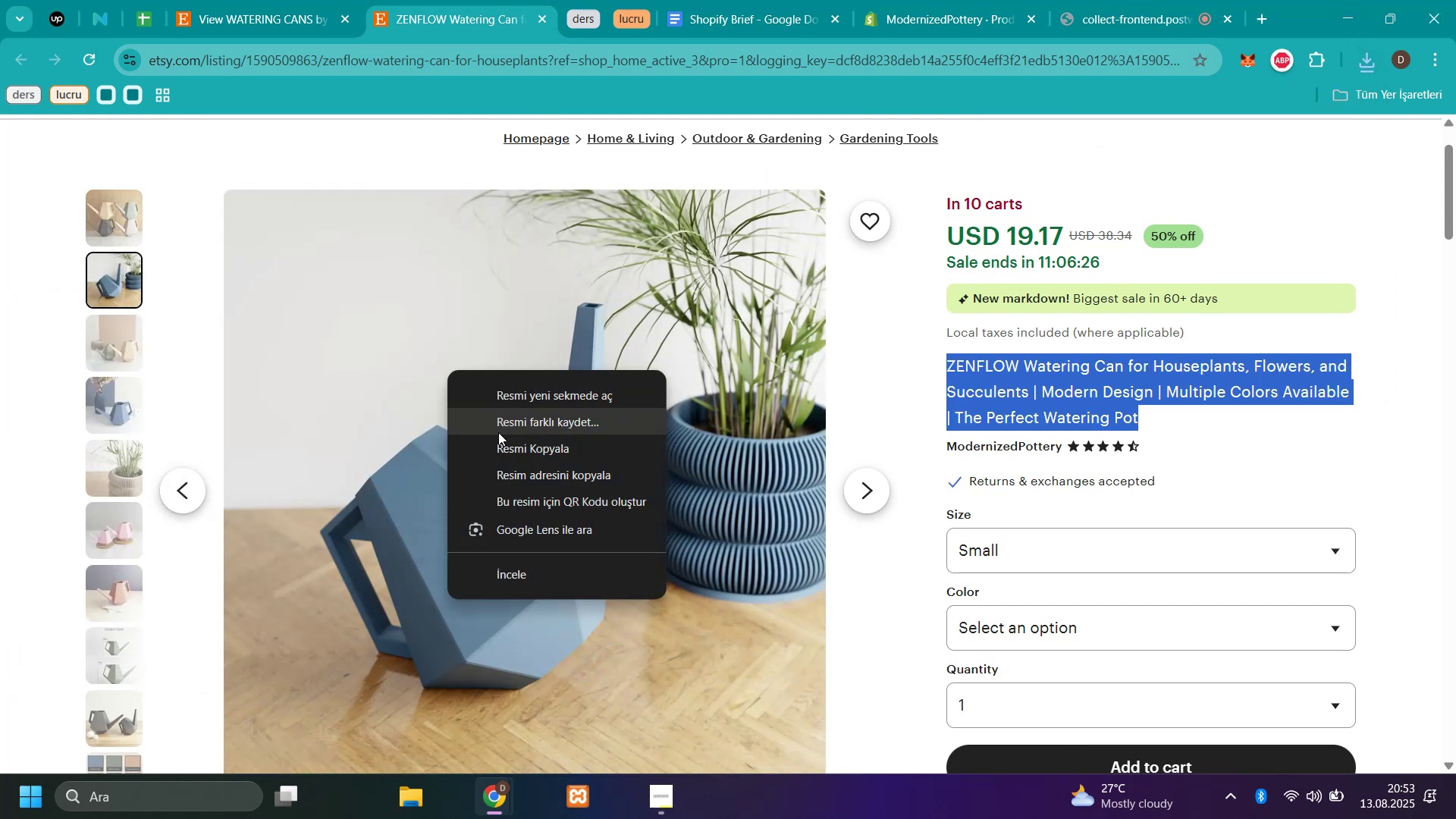 
left_click([498, 432])
 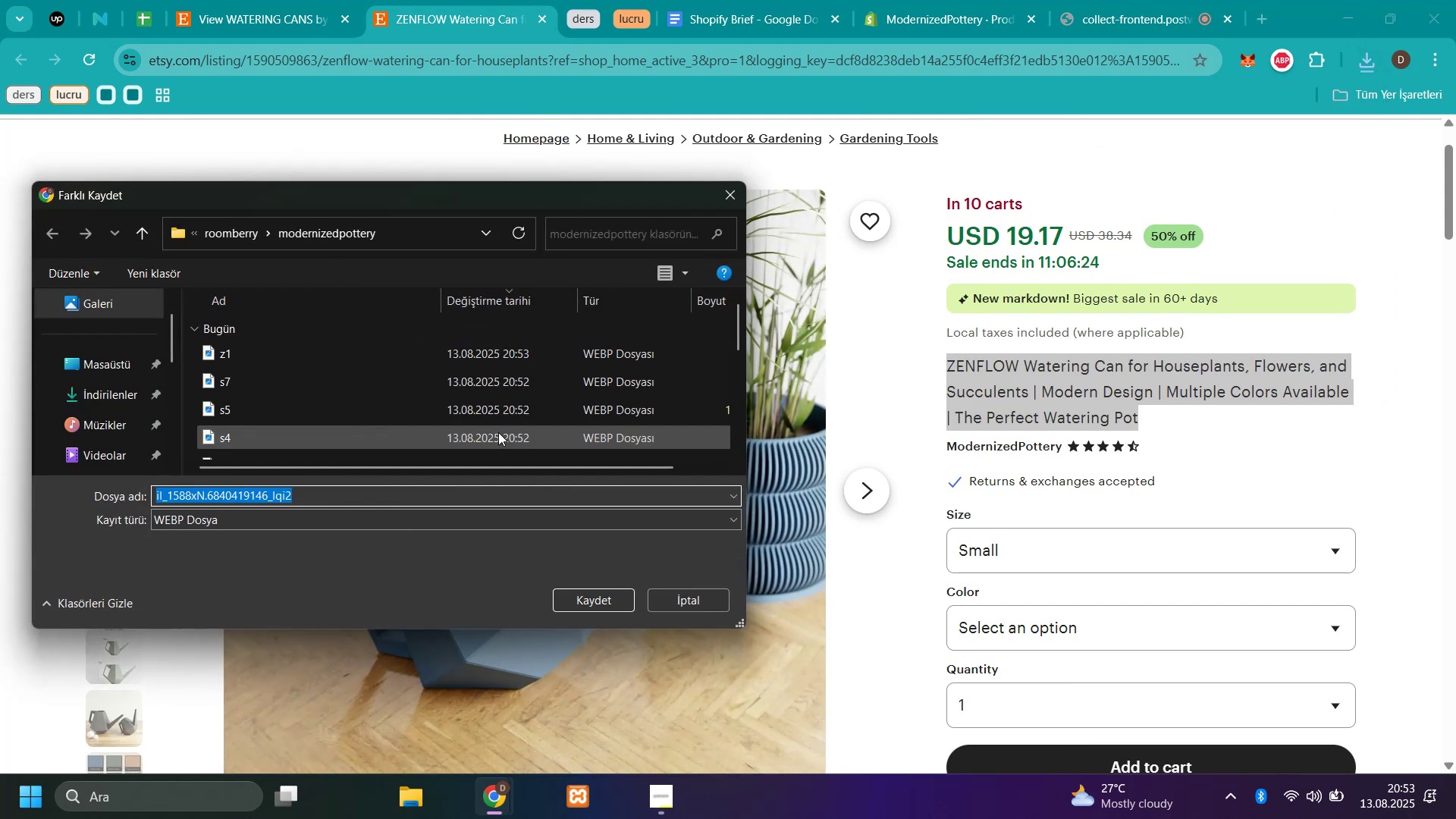 
type(z2)
 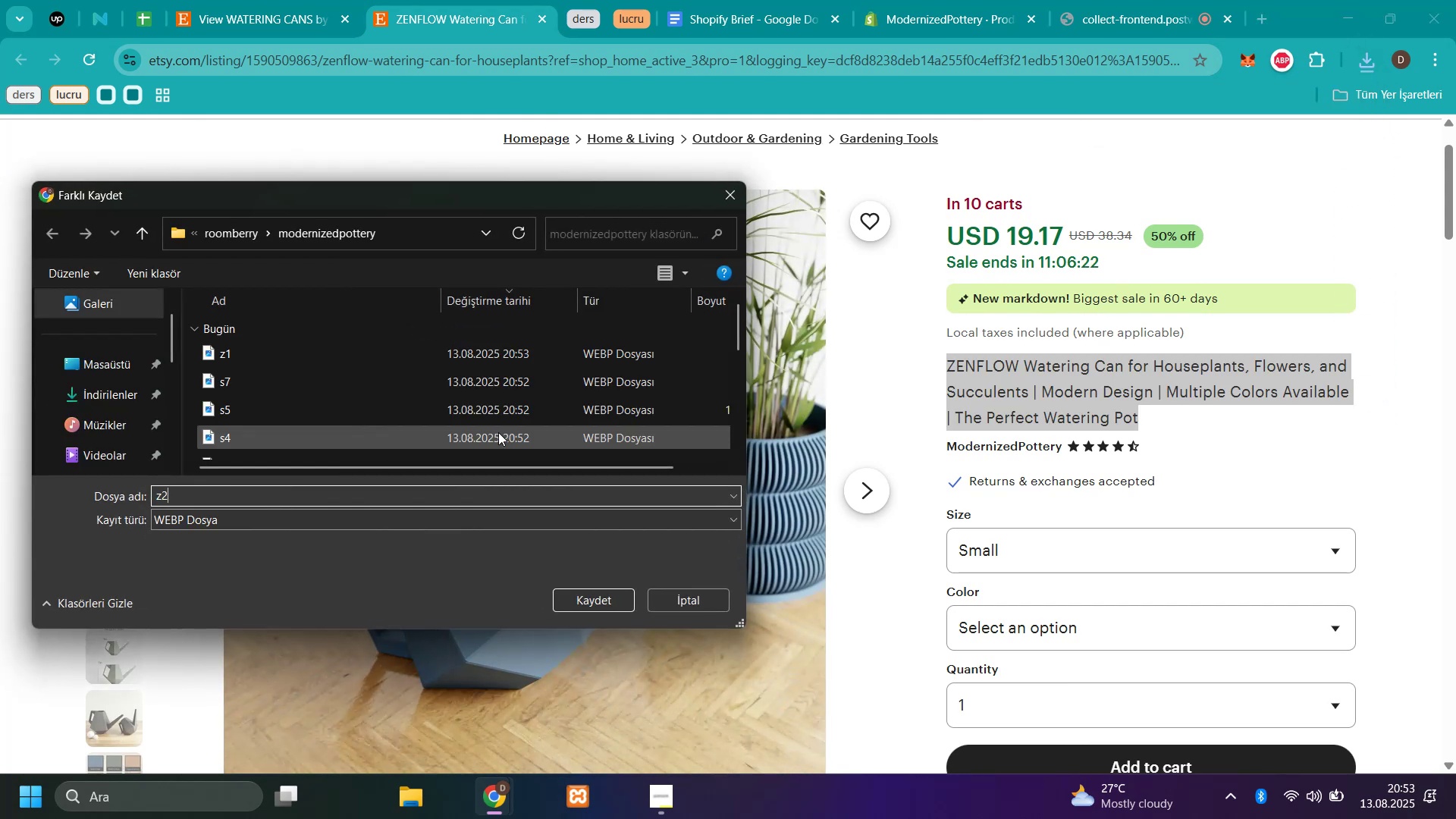 
key(Enter)
 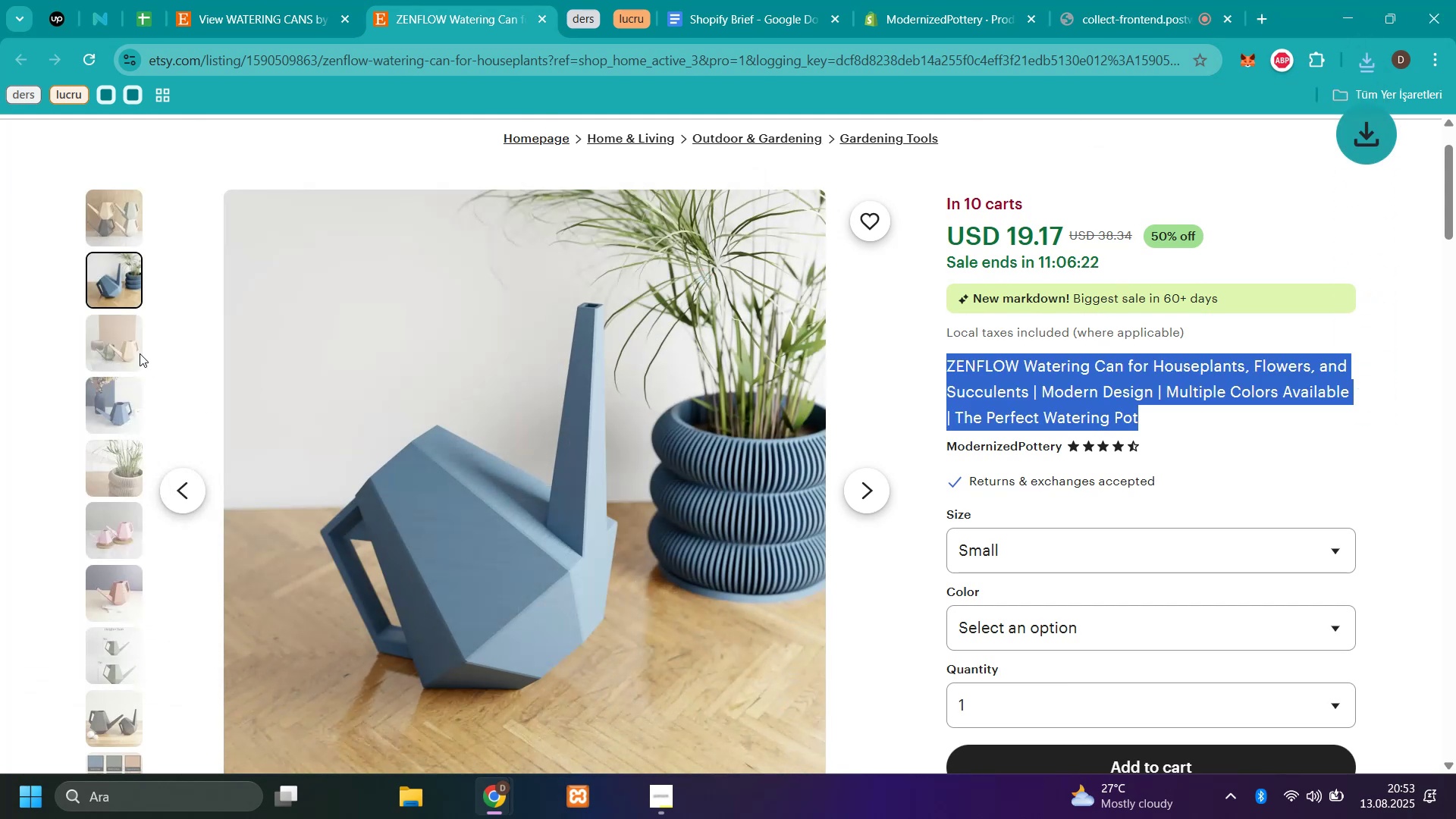 
left_click([128, 350])
 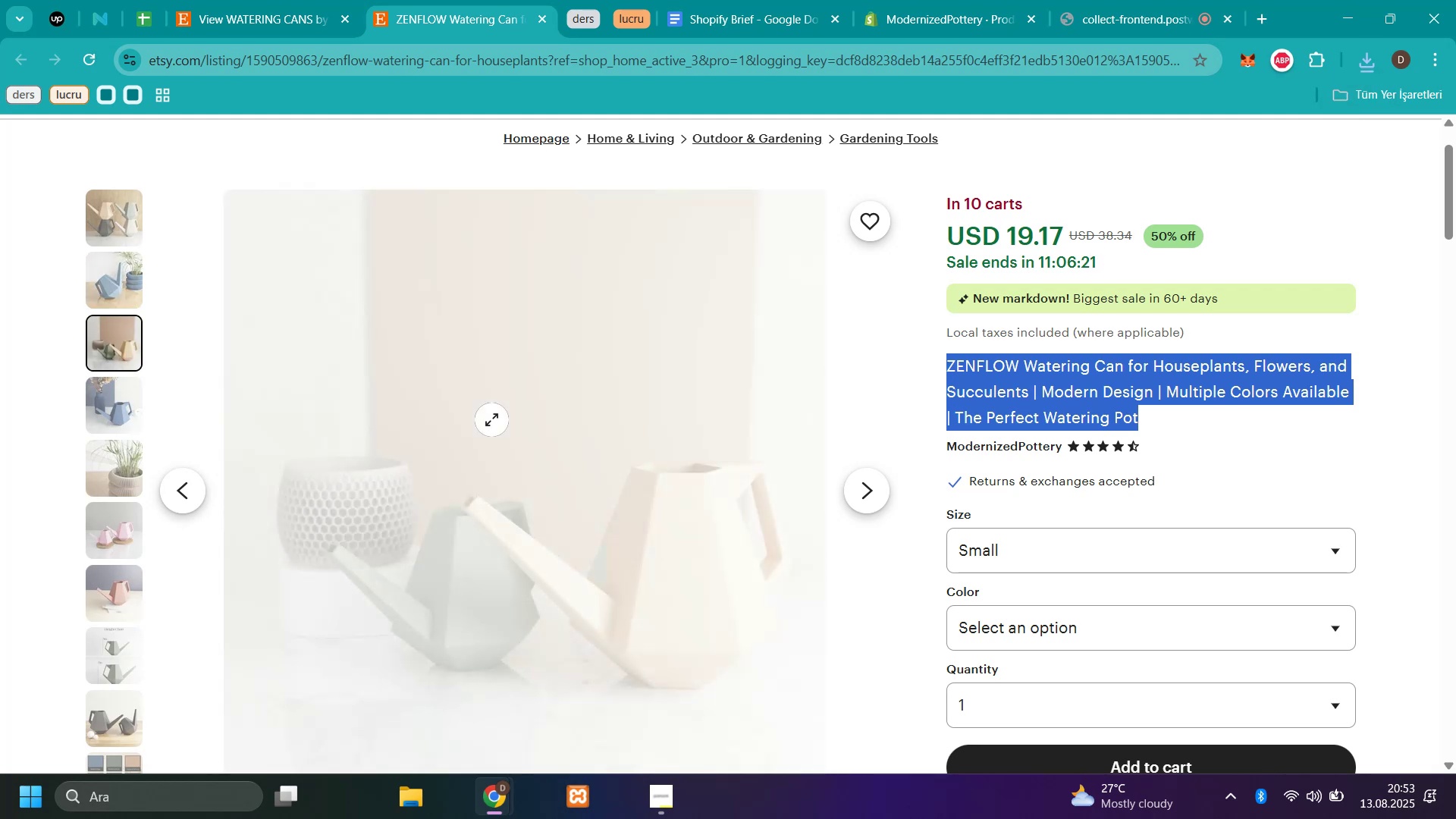 
right_click([491, 419])
 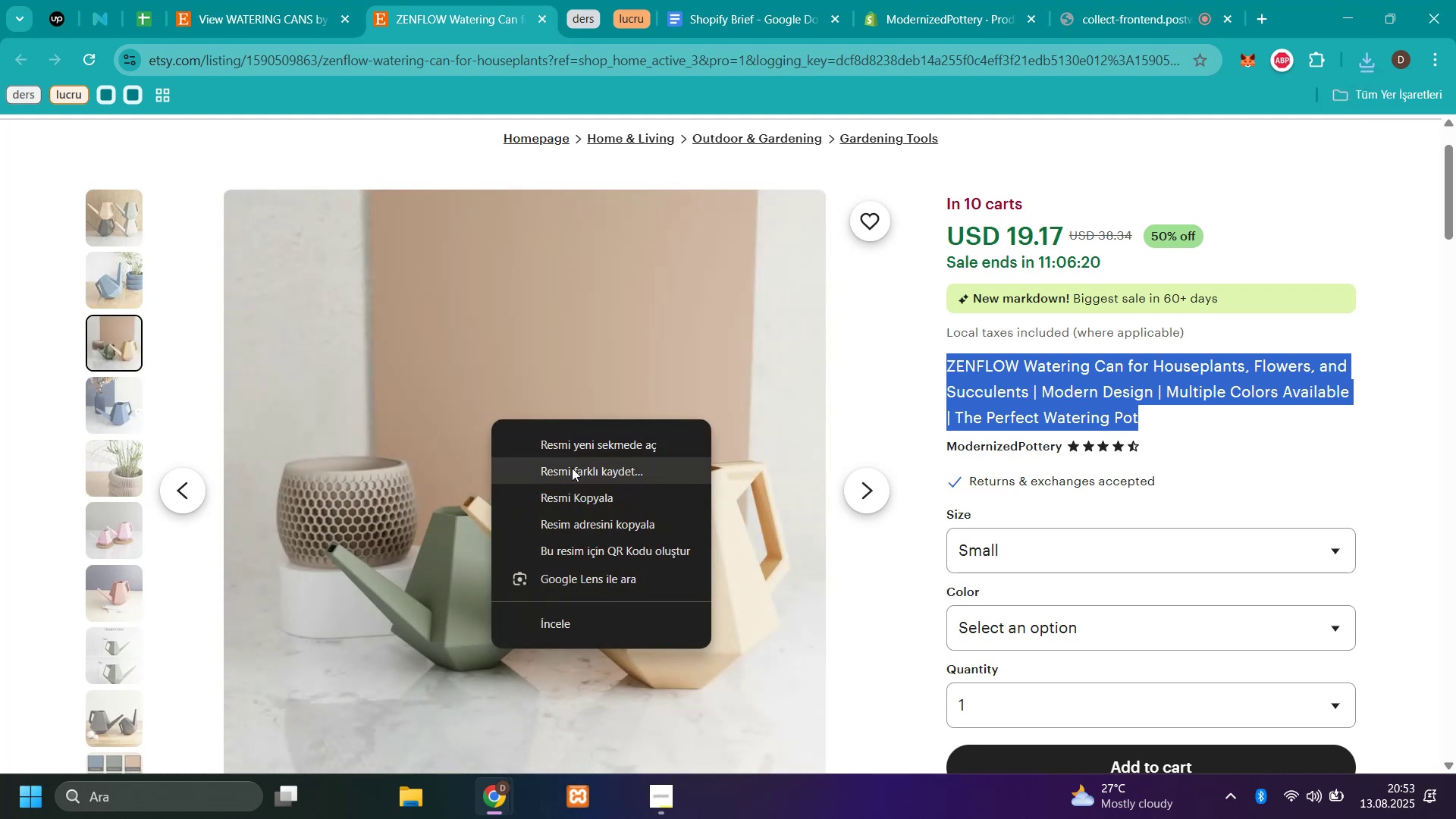 
left_click([573, 472])
 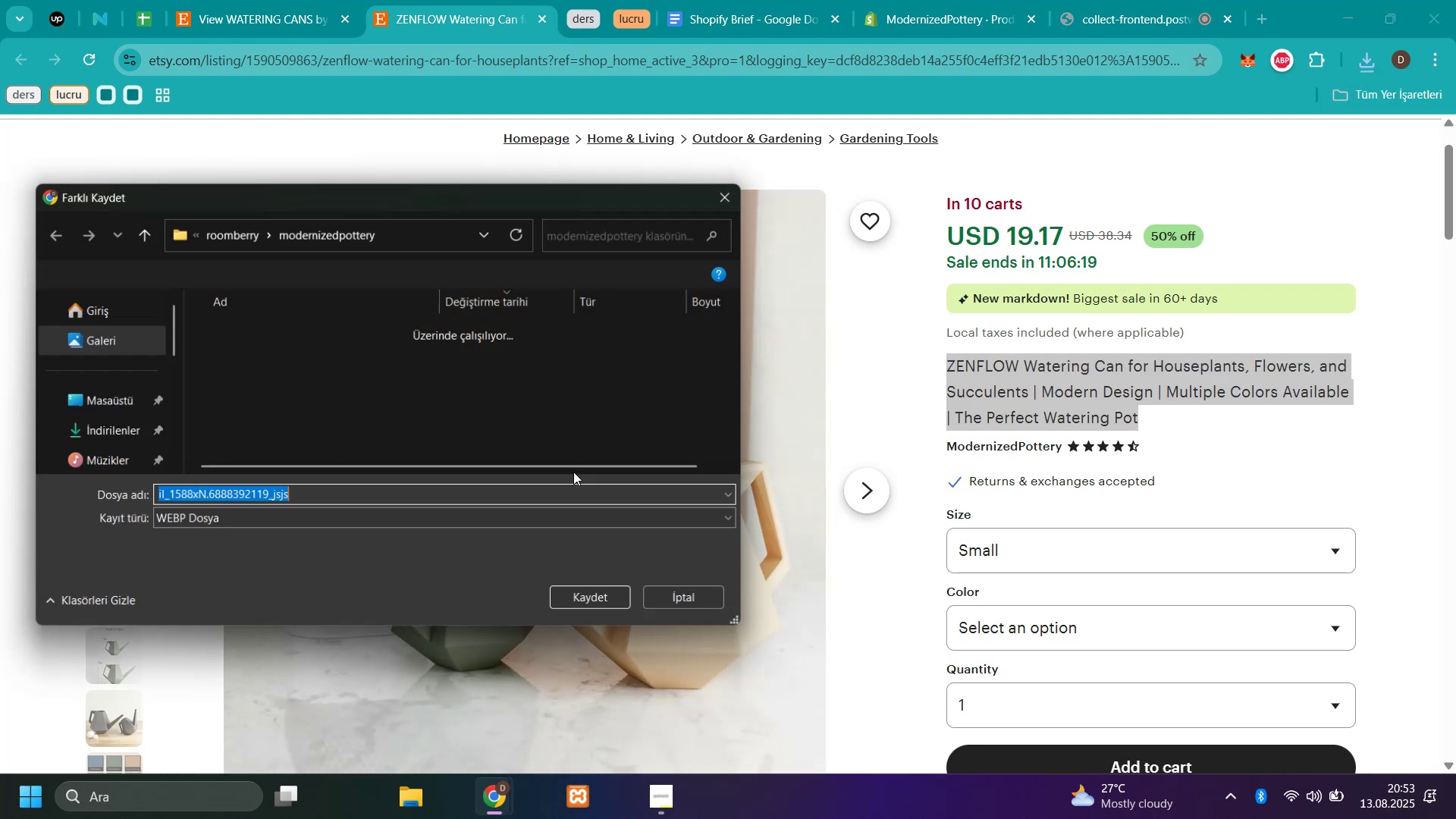 
type(z3)
 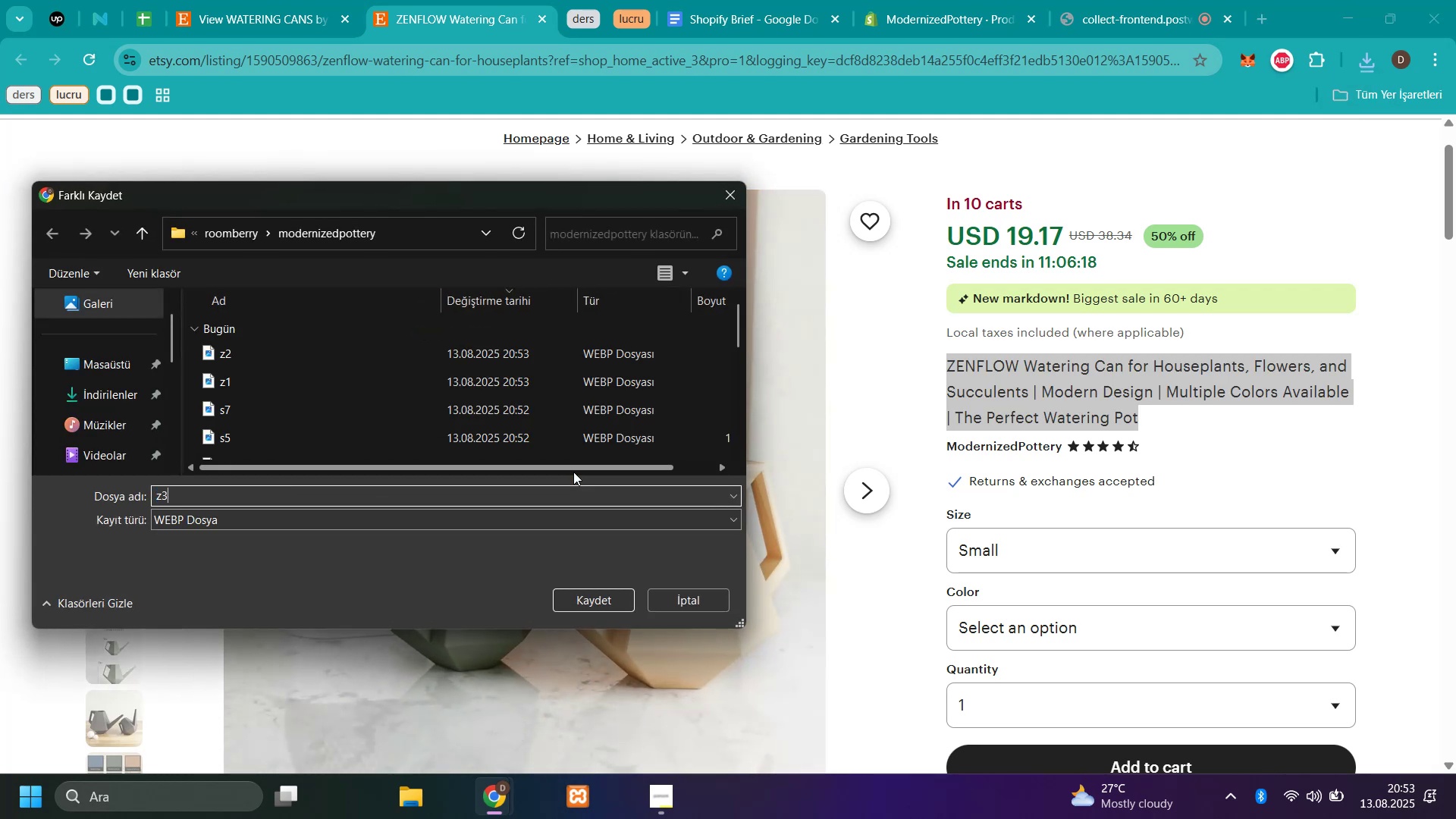 
key(Enter)
 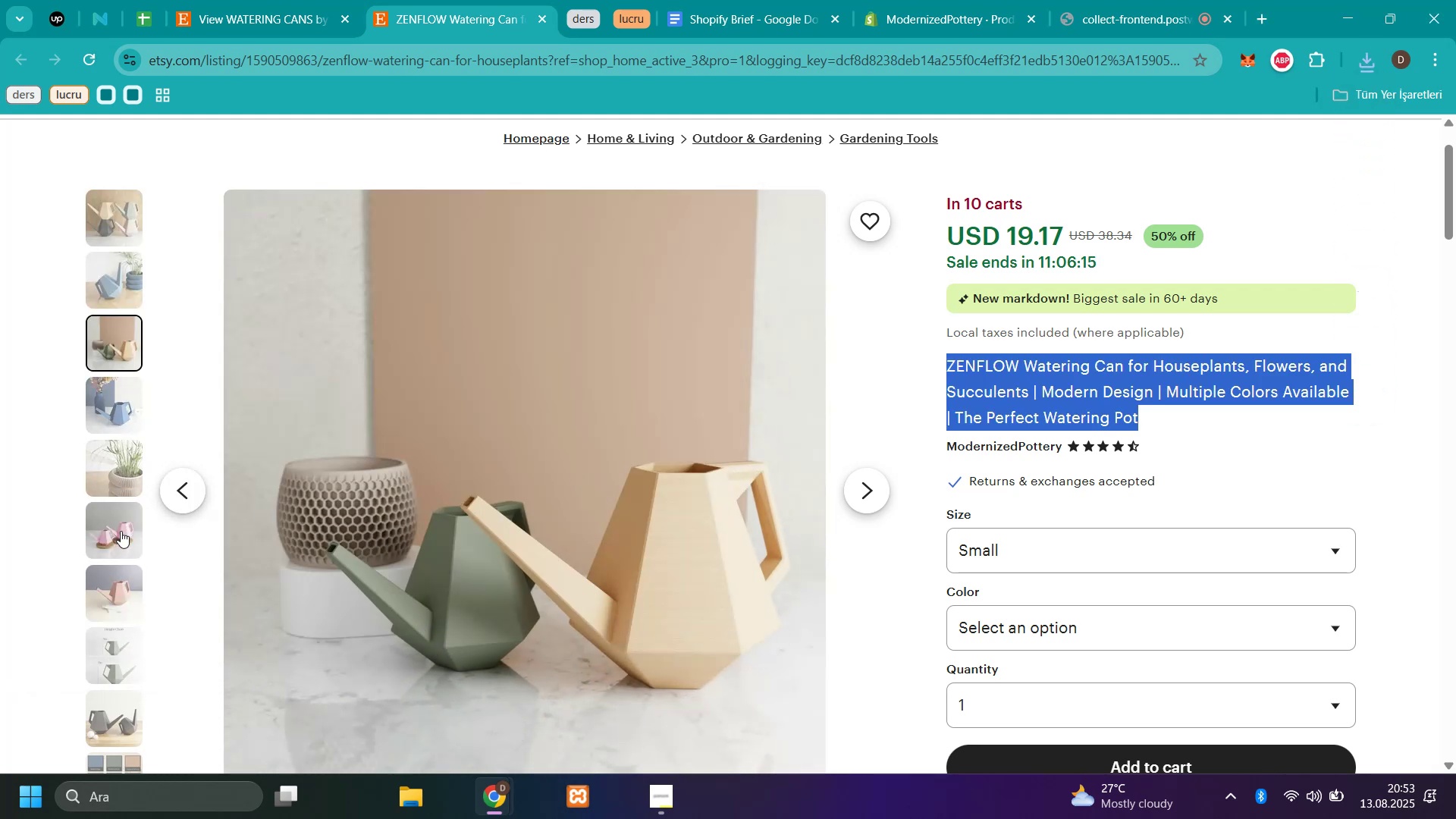 
left_click([121, 531])
 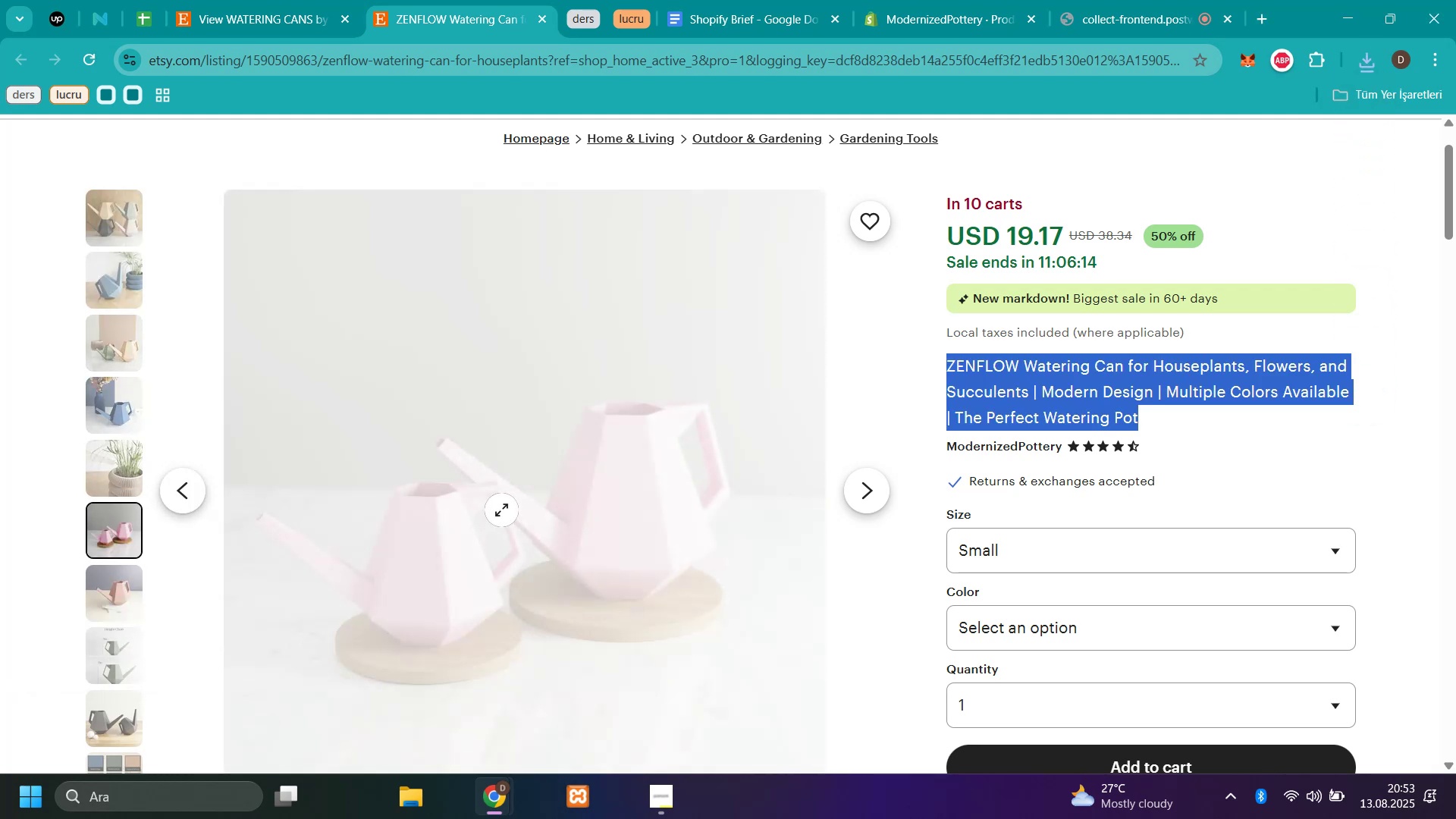 
right_click([502, 509])
 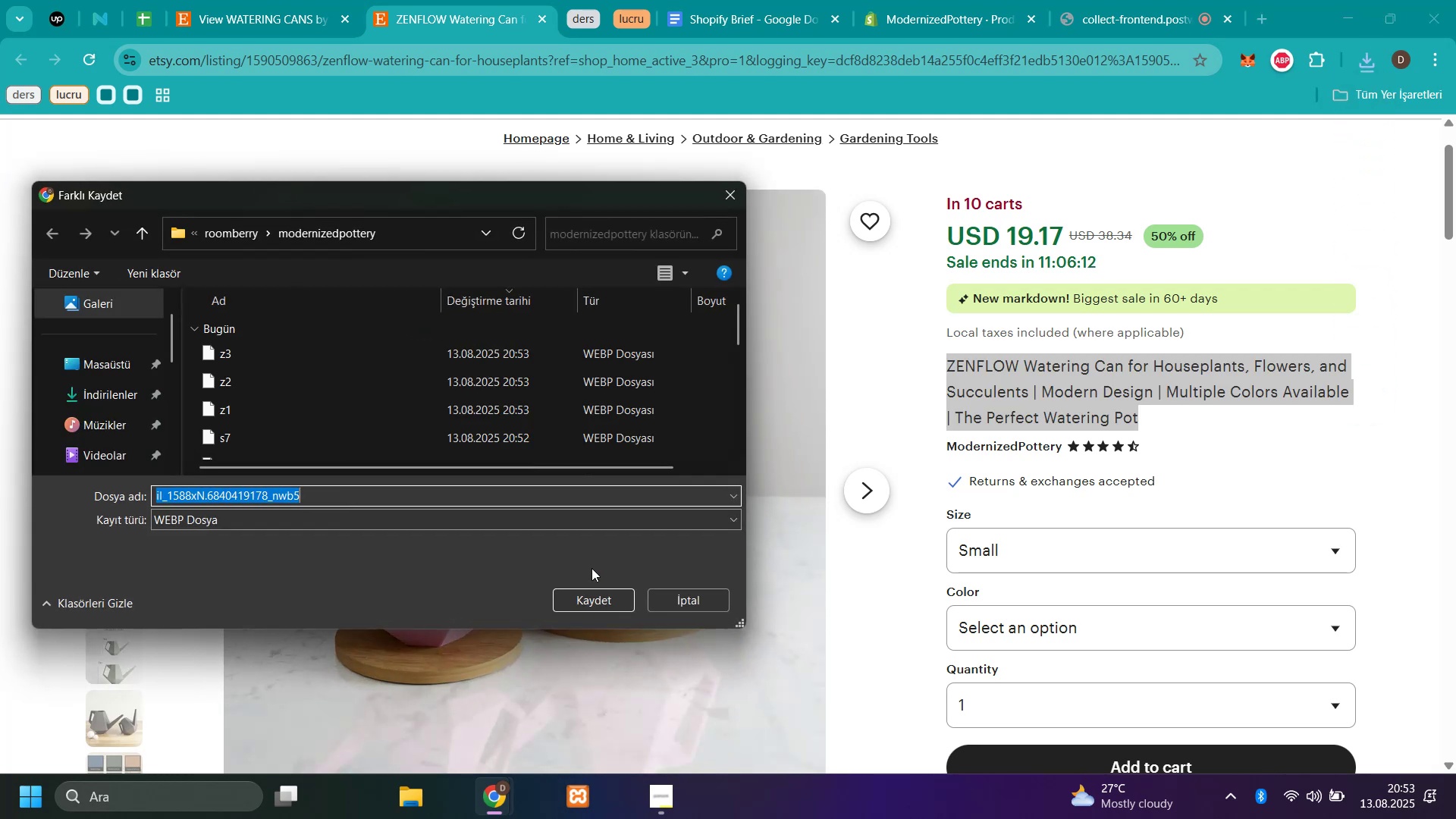 
type(z4)
 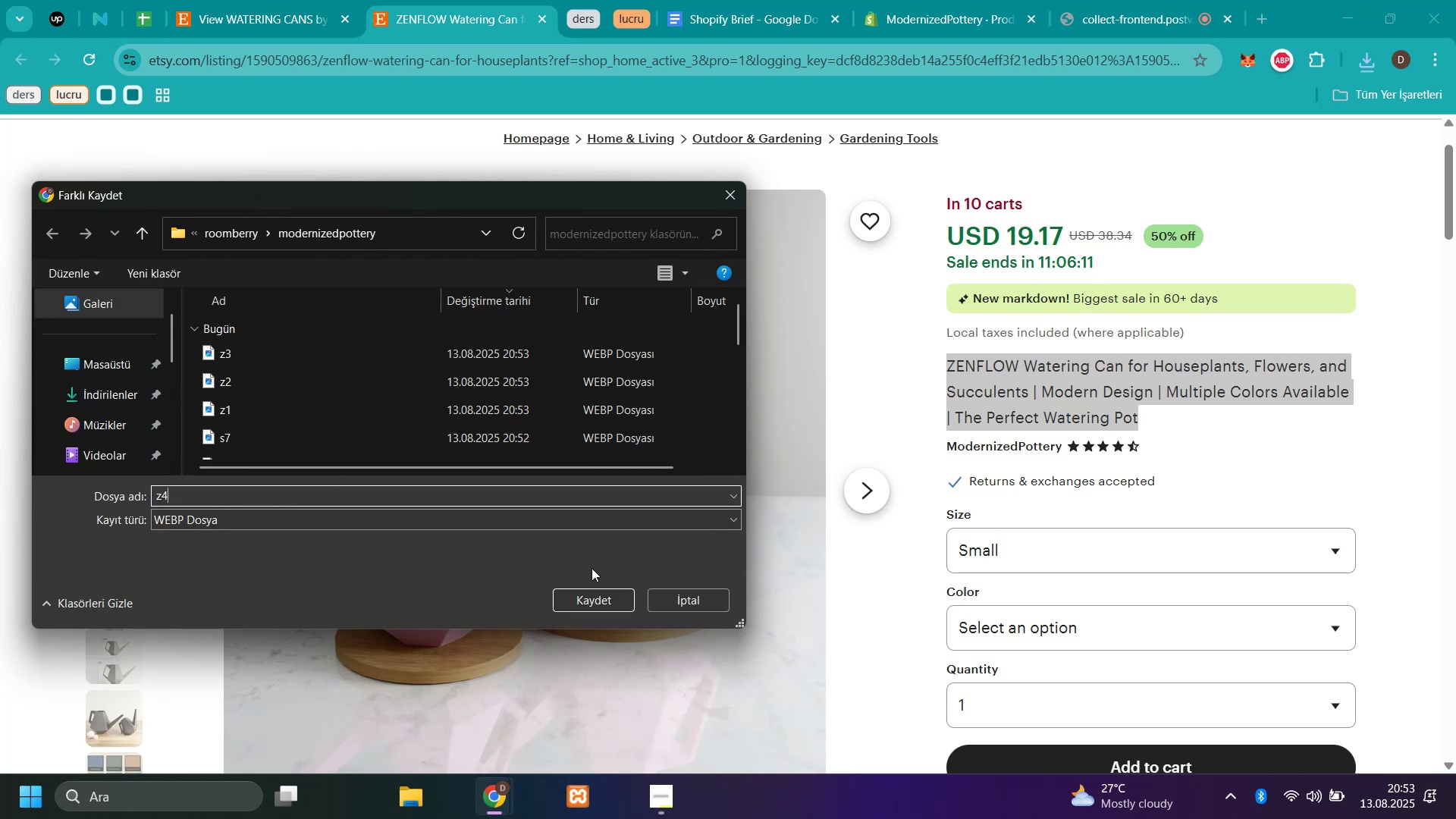 
key(Enter)
 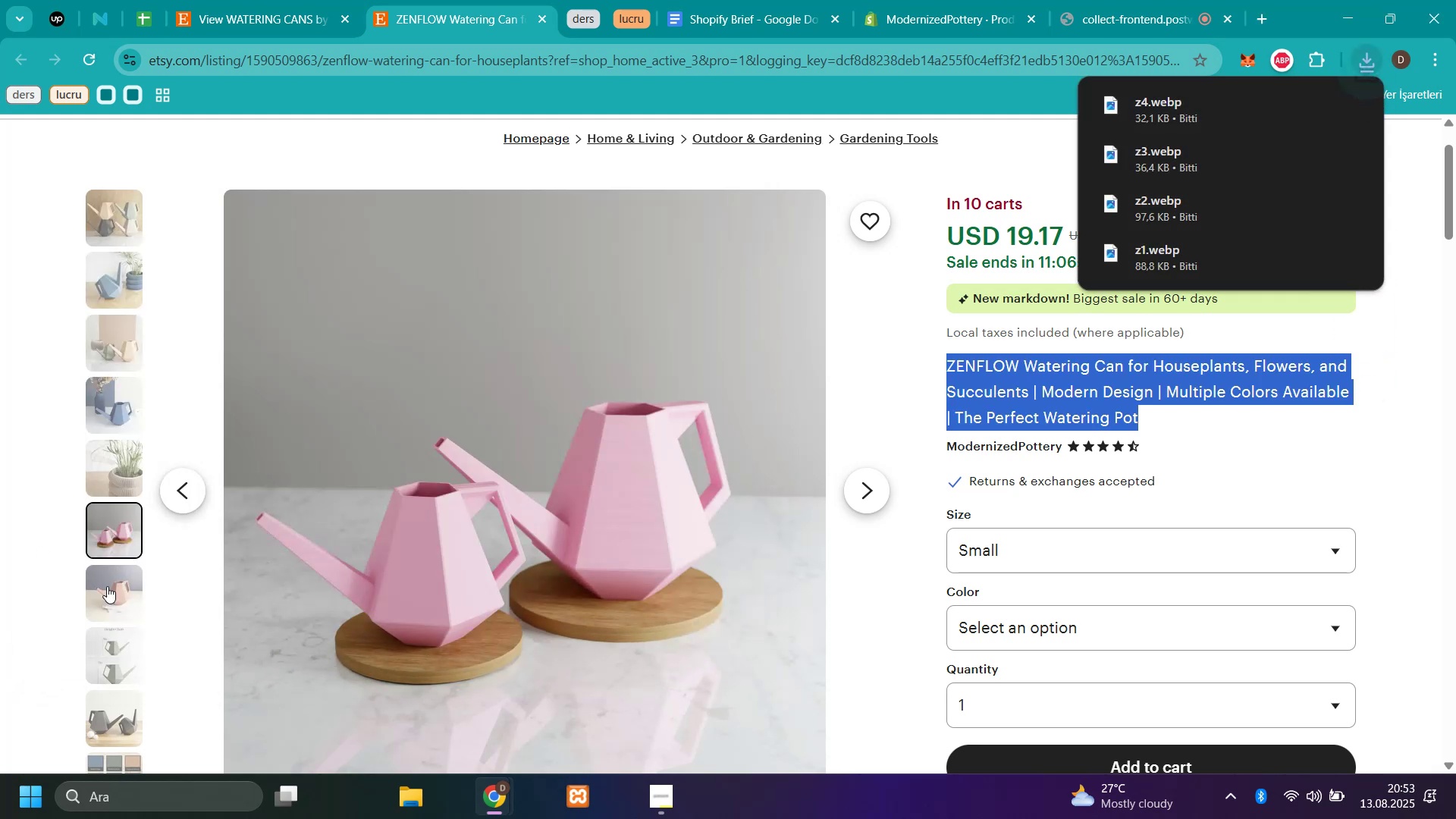 
left_click([103, 606])
 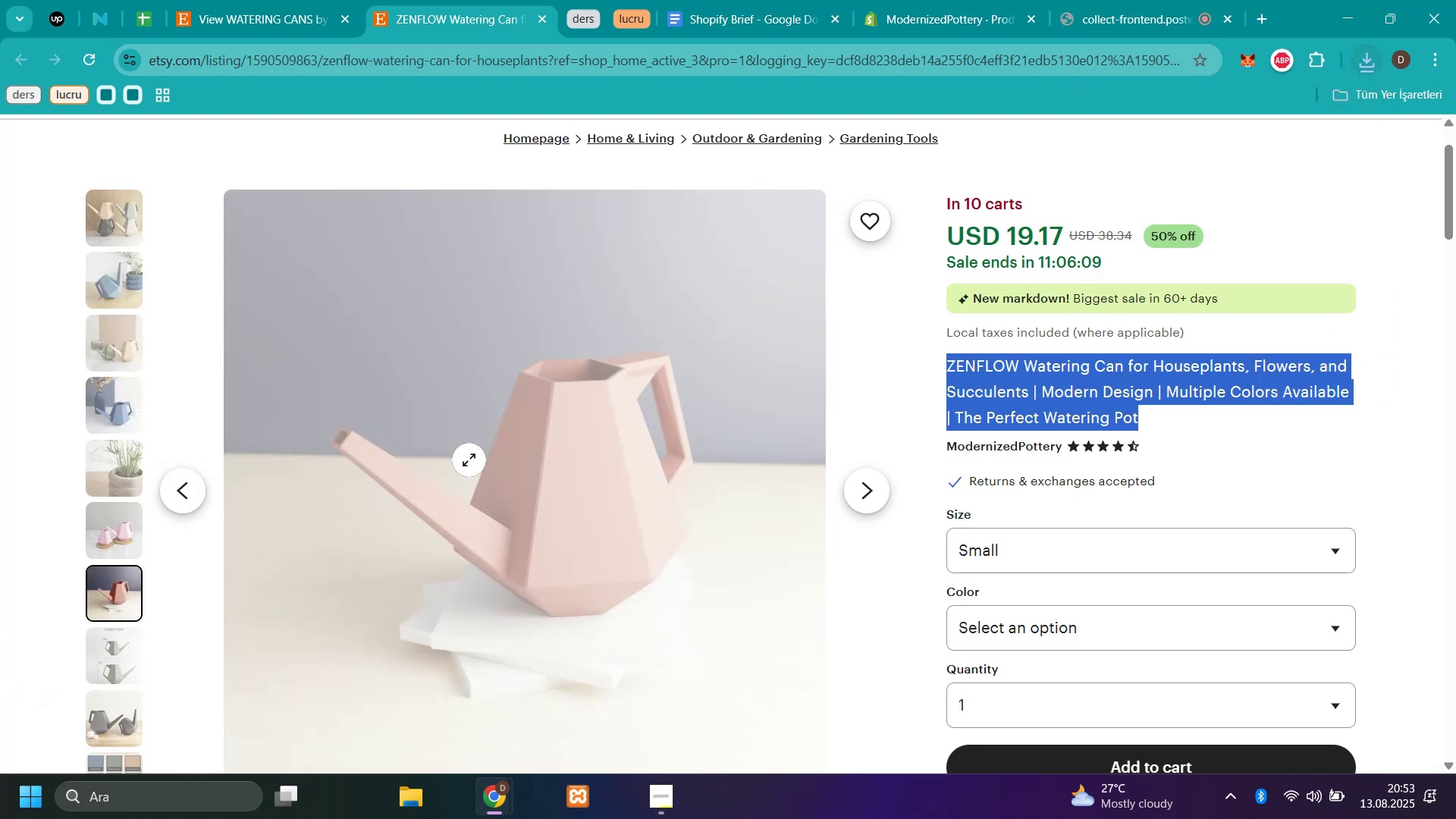 
right_click([469, 460])
 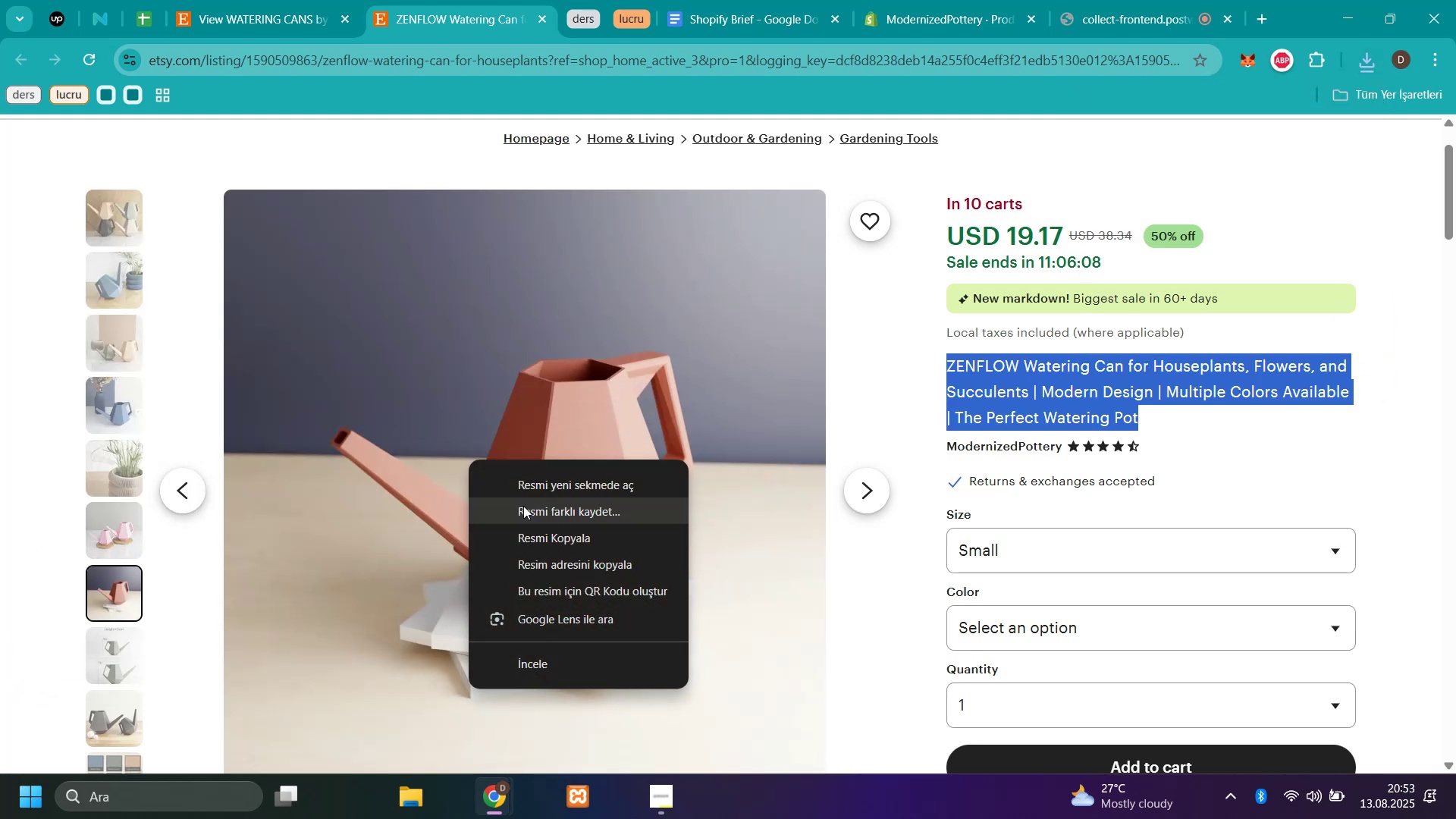 
left_click([523, 506])
 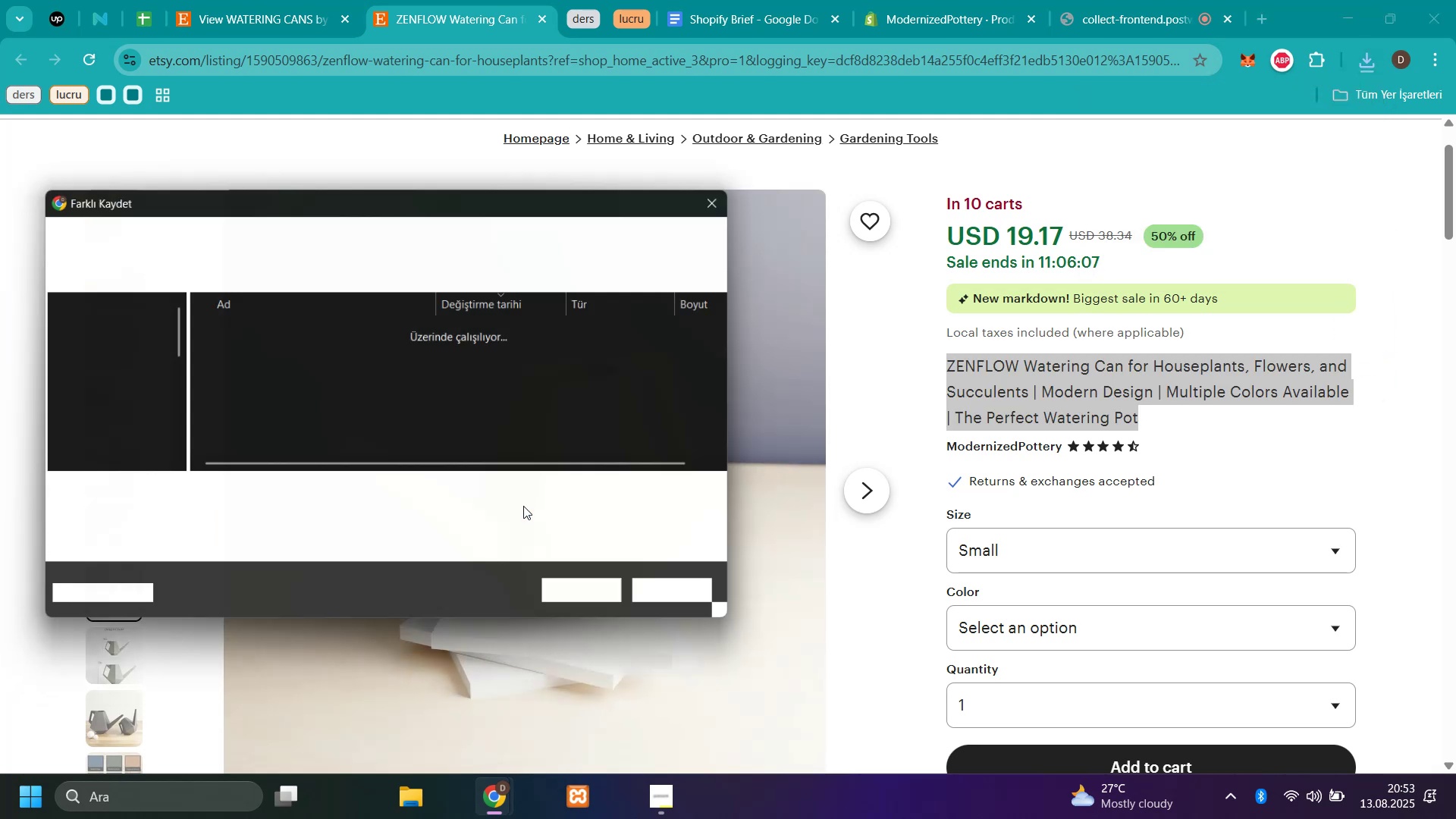 
type(z5)
 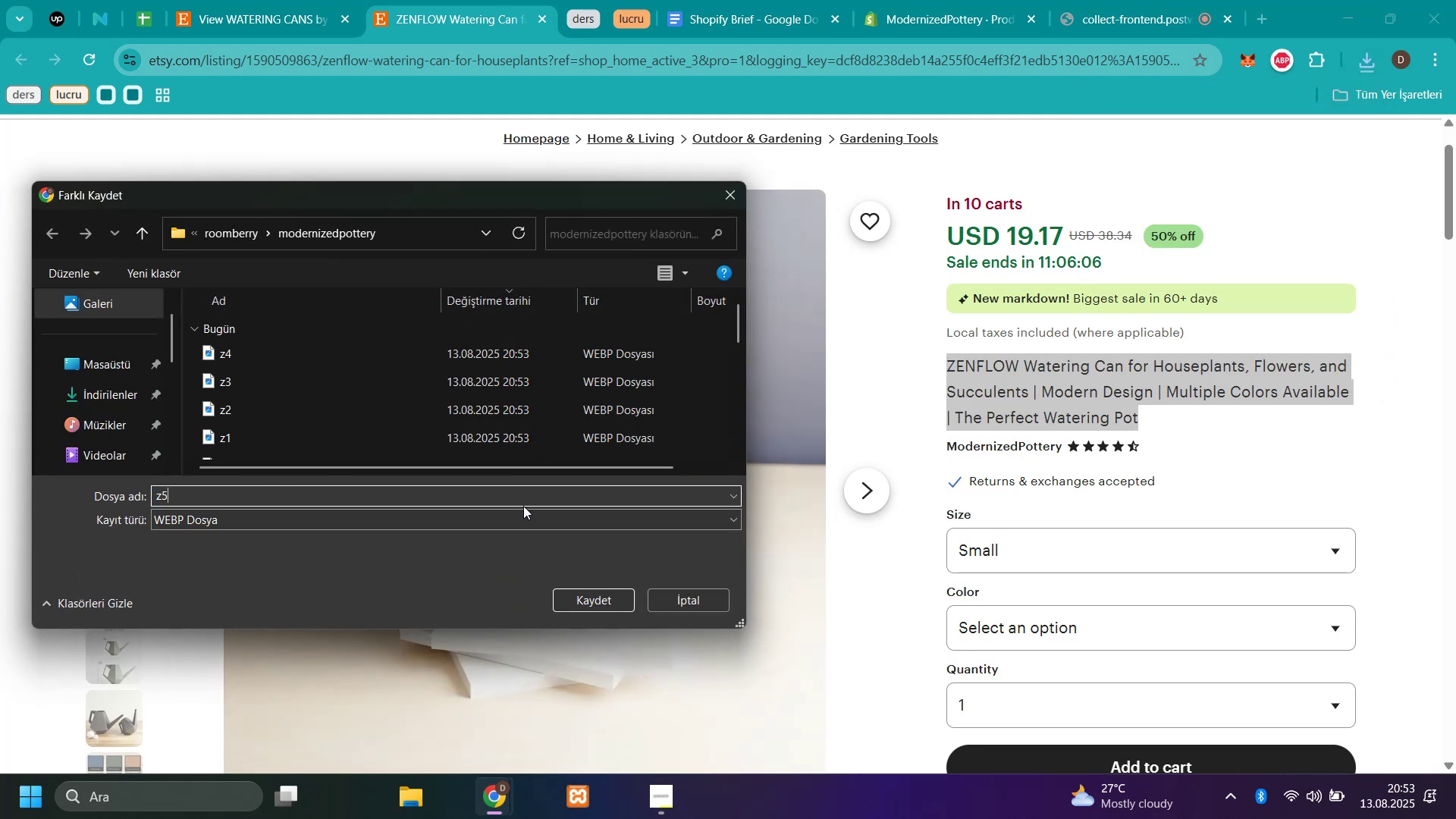 
key(Enter)
 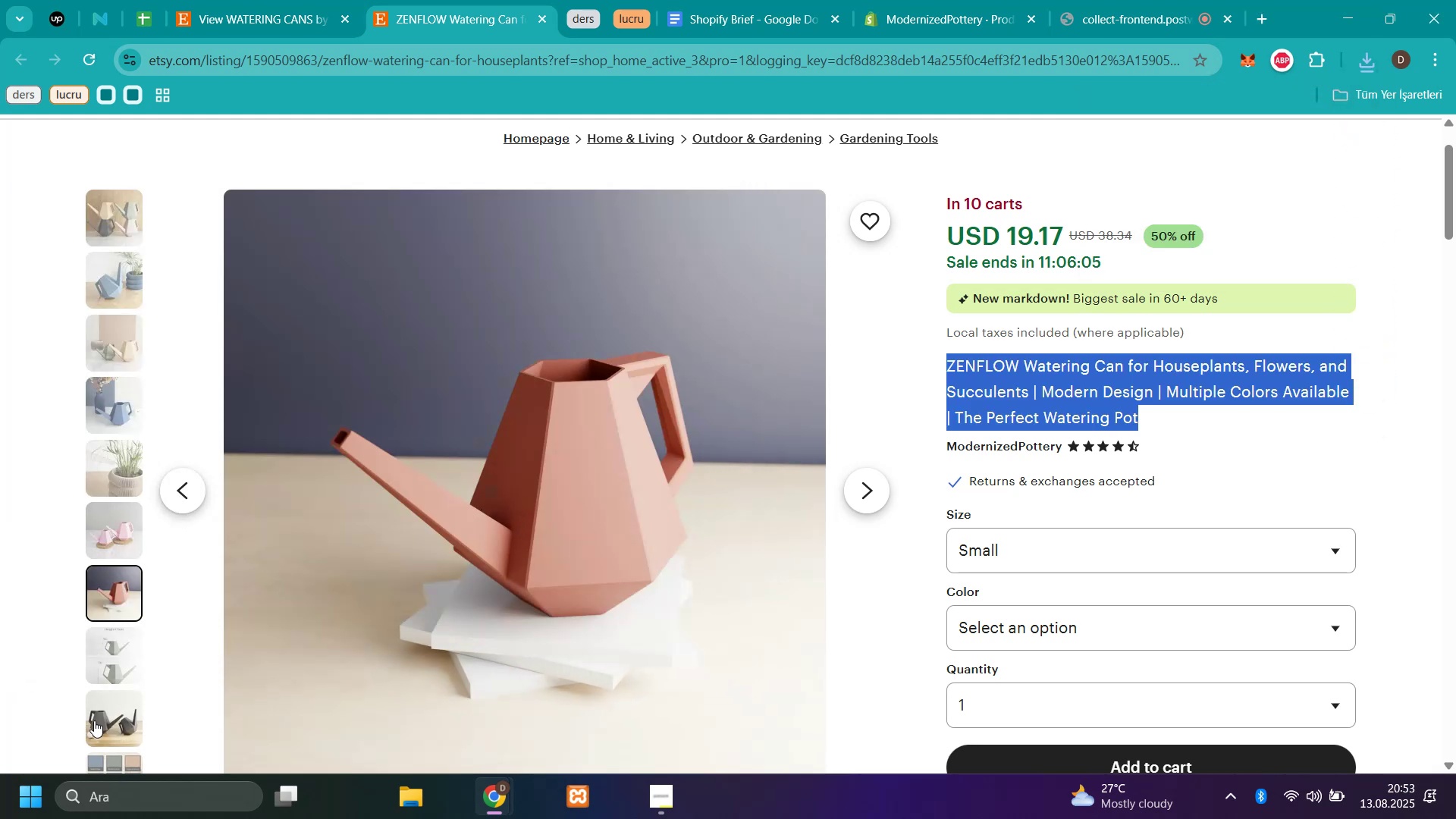 
right_click([94, 720])
 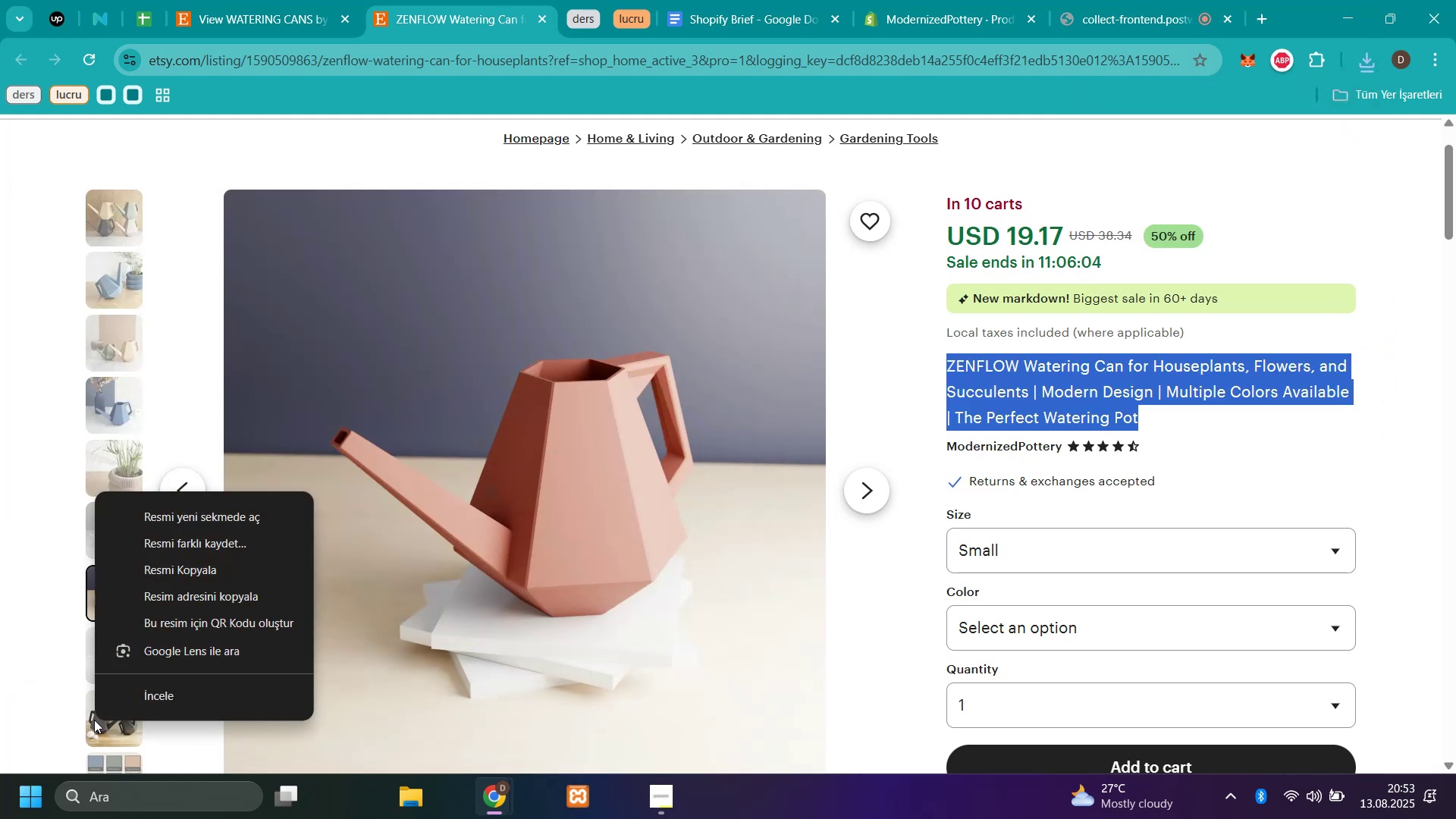 
left_click([94, 720])
 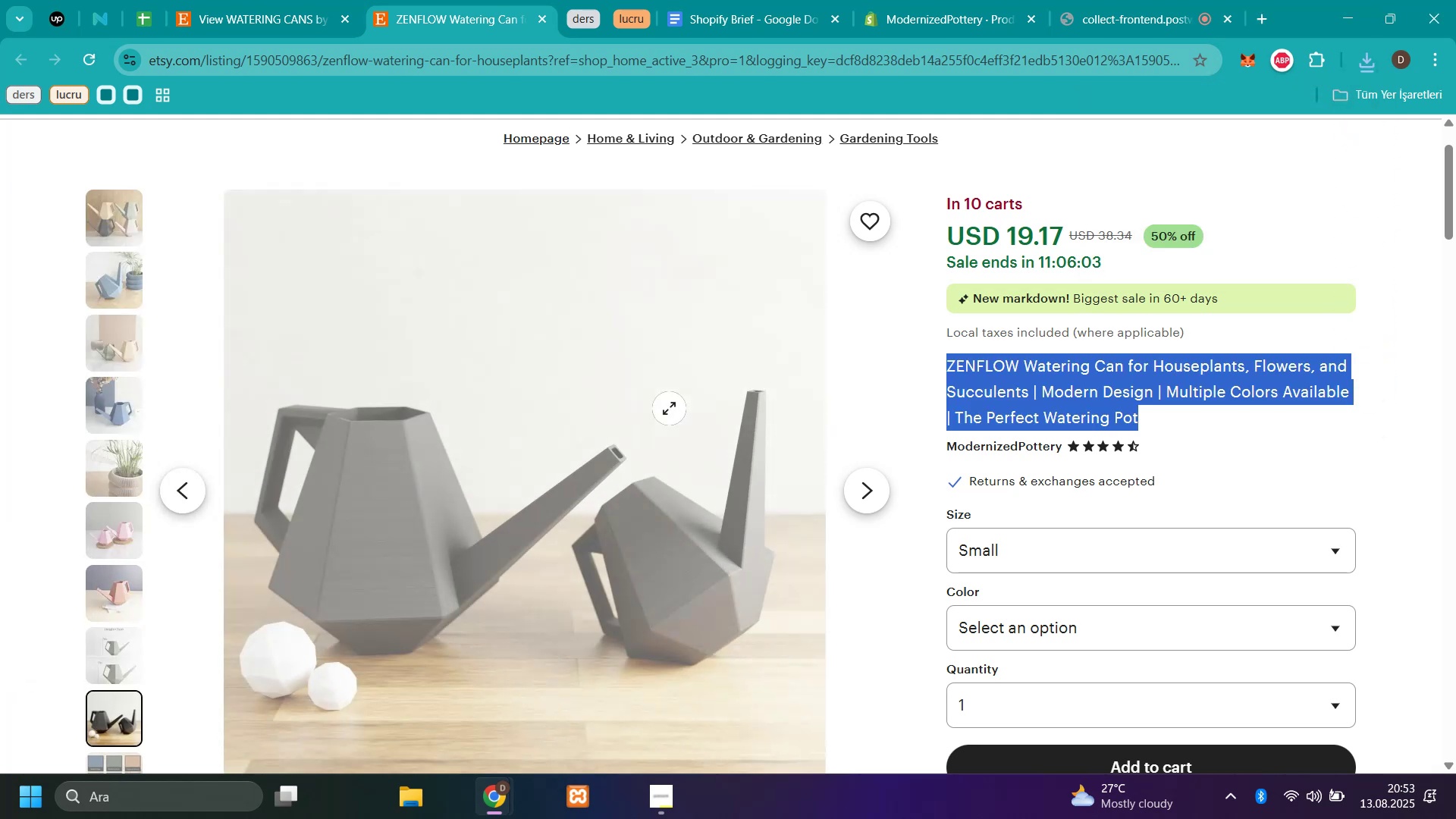 
right_click([657, 419])
 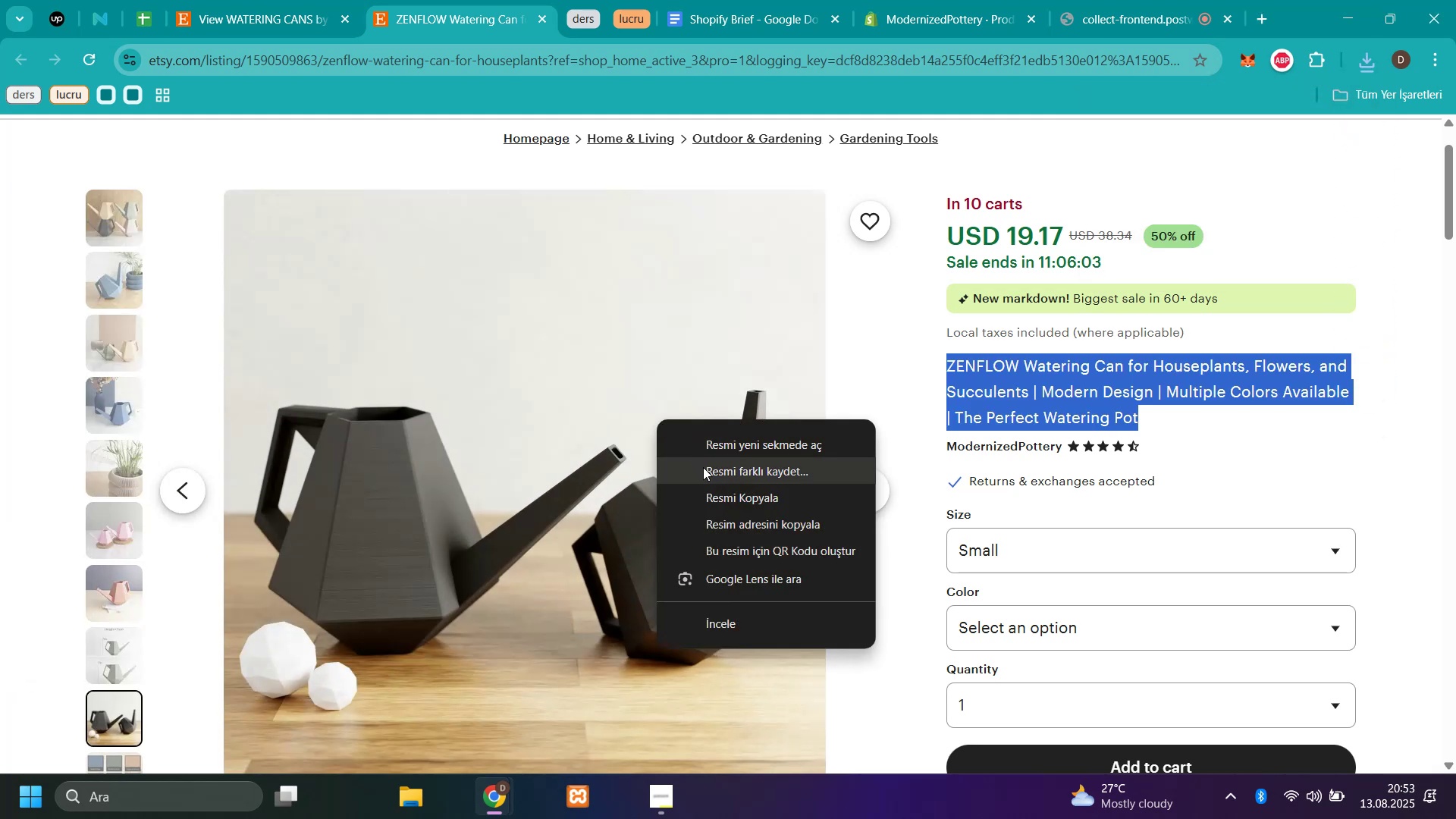 
left_click([704, 469])
 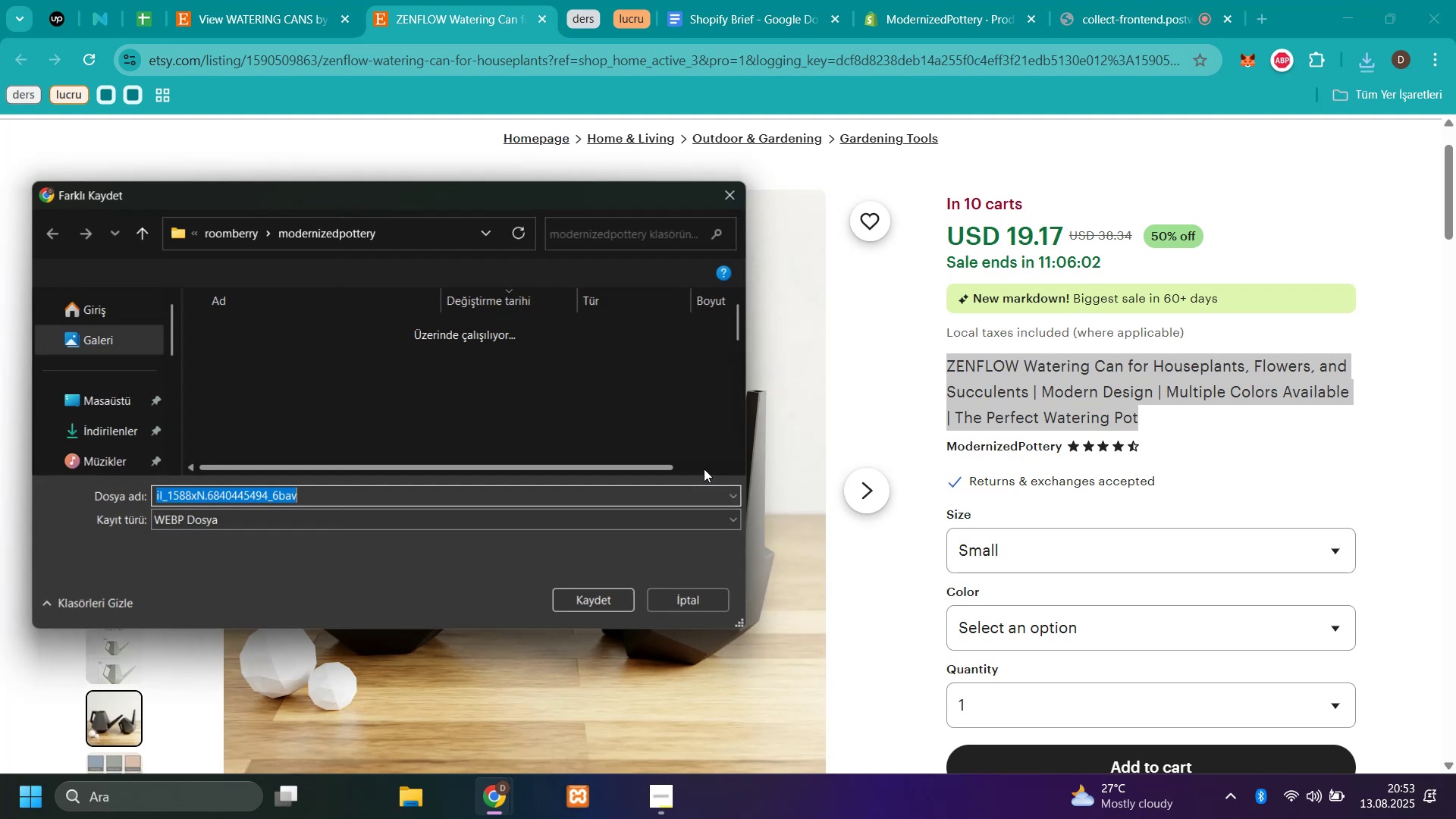 
type(z6)
 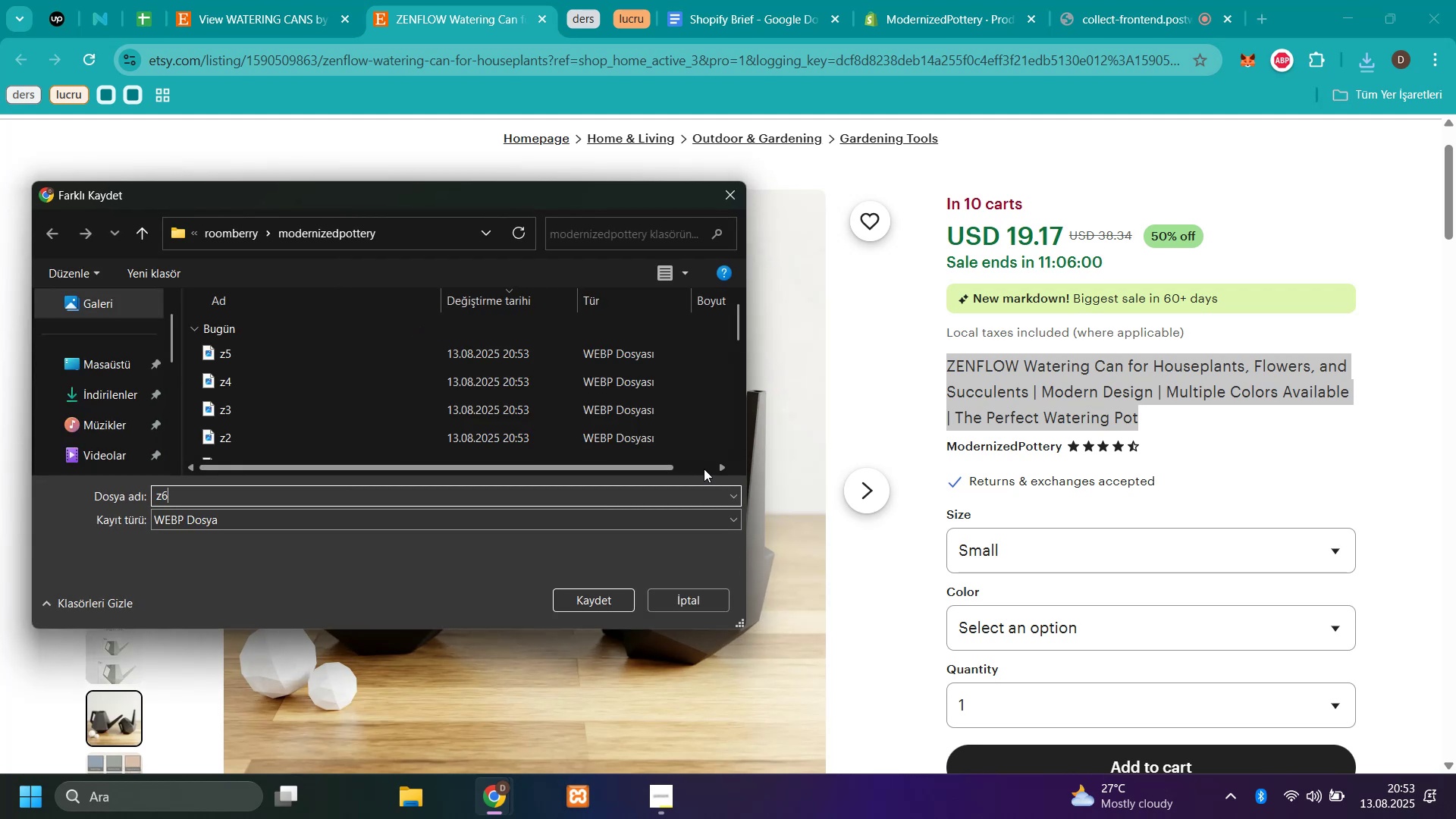 
key(Enter)
 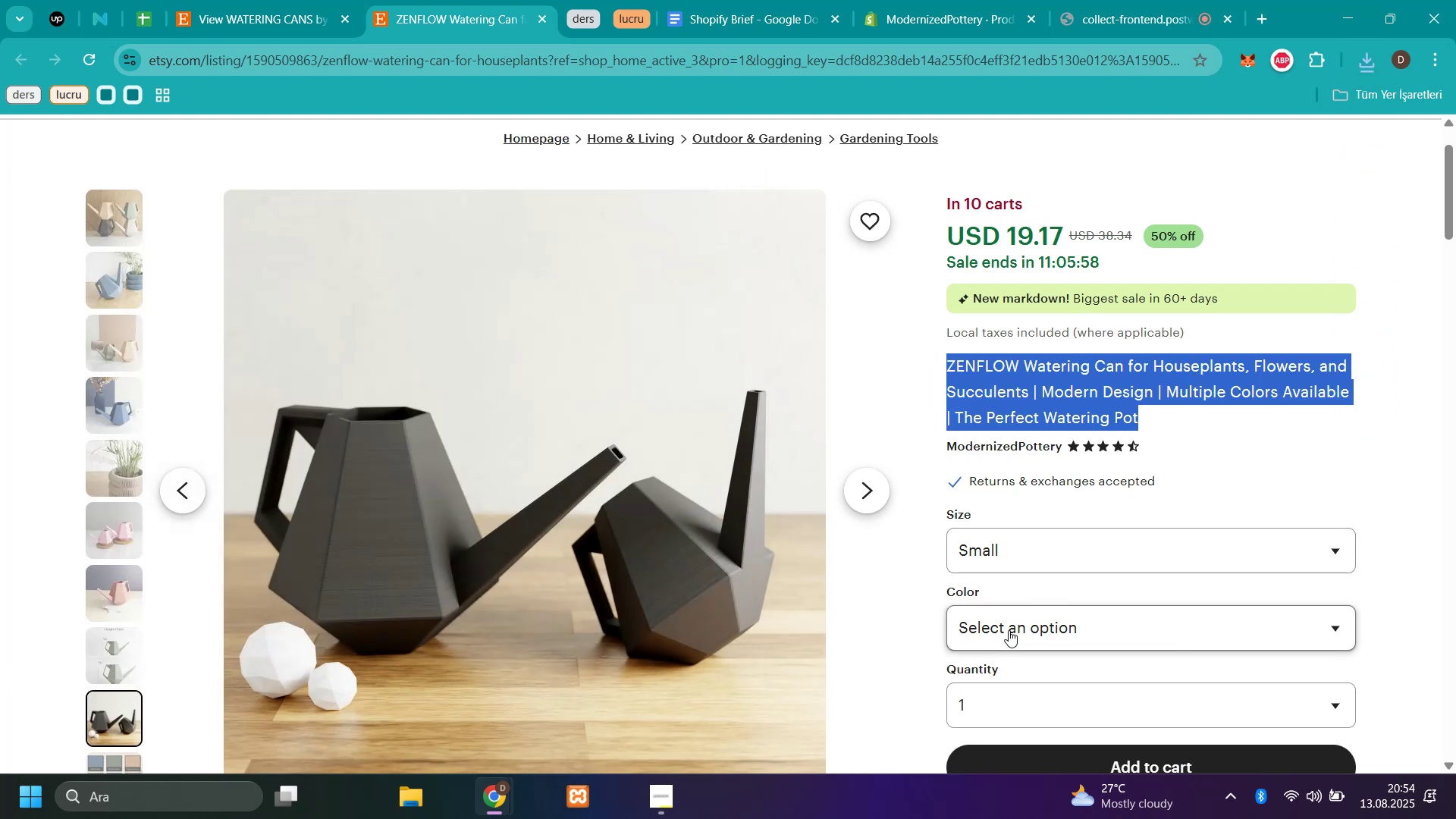 
left_click([1009, 630])
 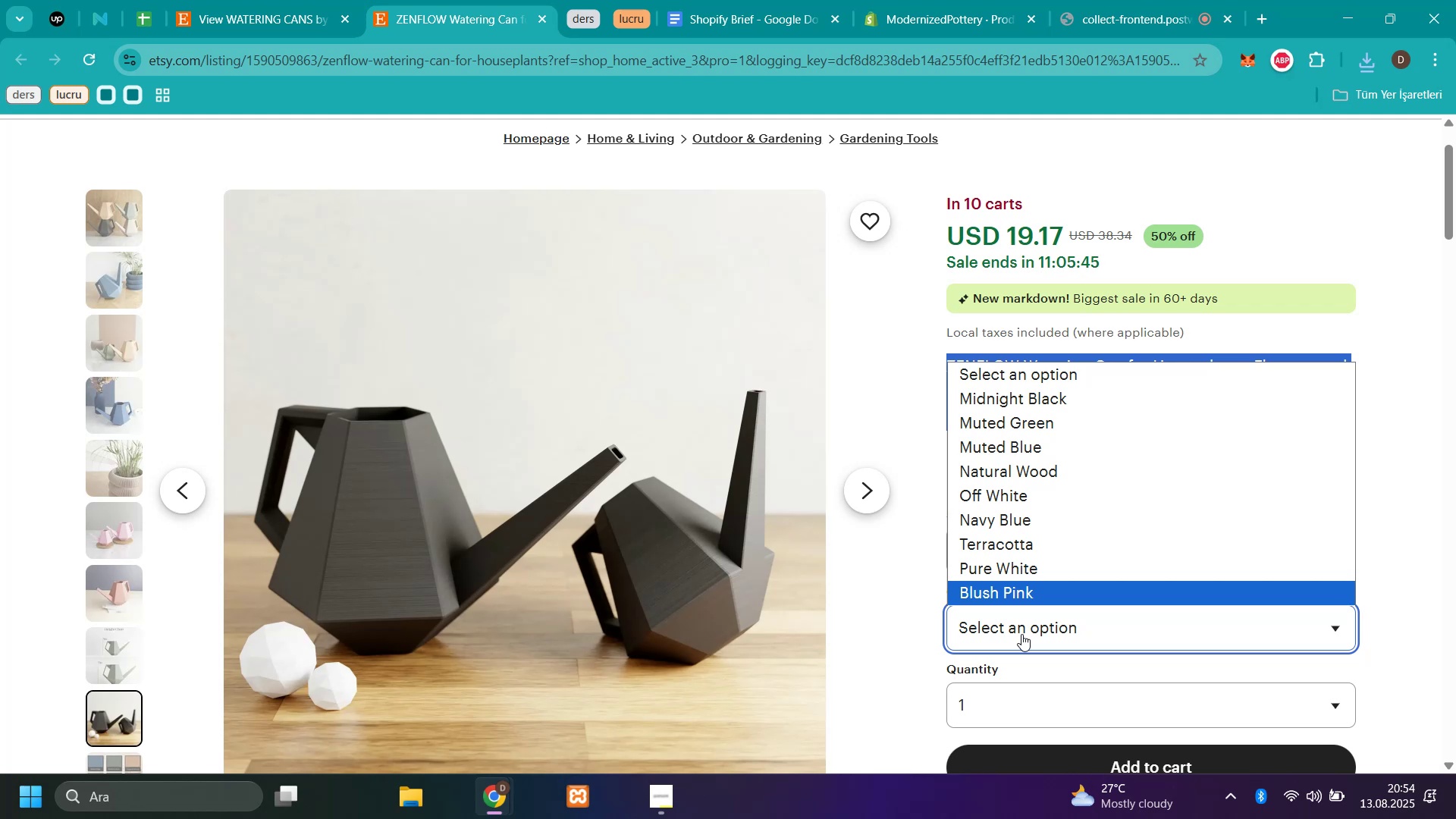 
wait(17.58)
 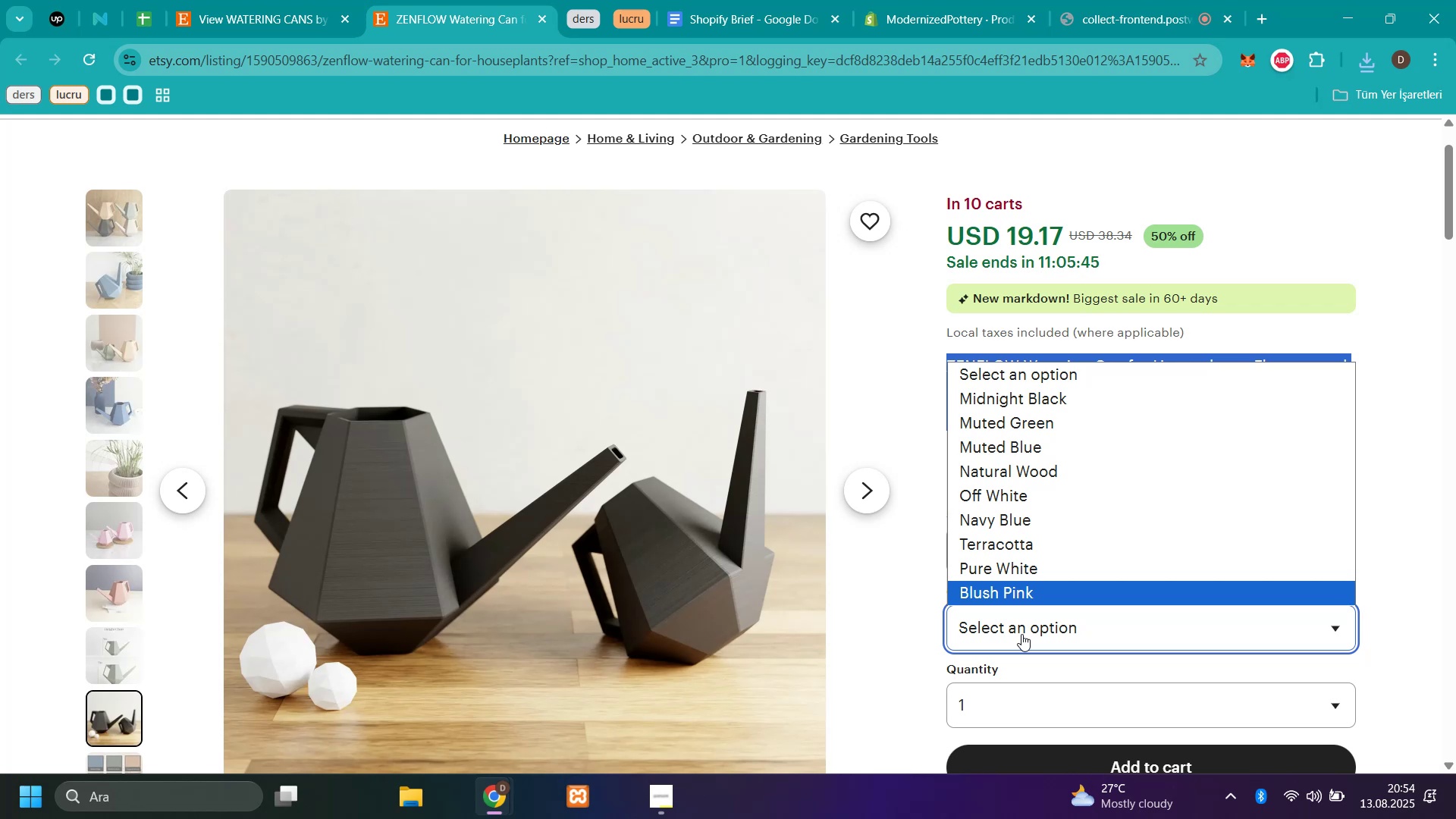 
left_click([995, 688])
 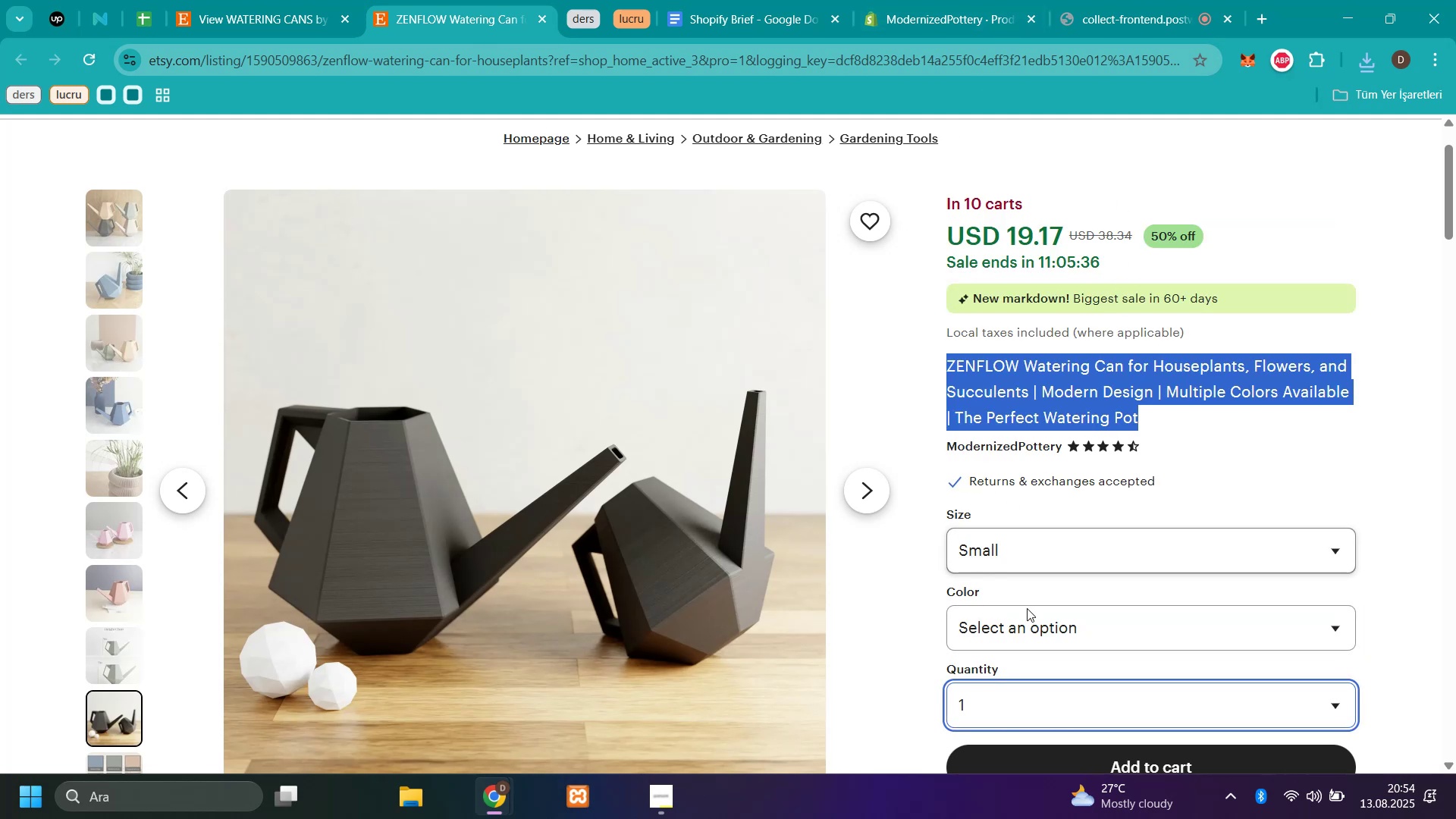 
wait(5.18)
 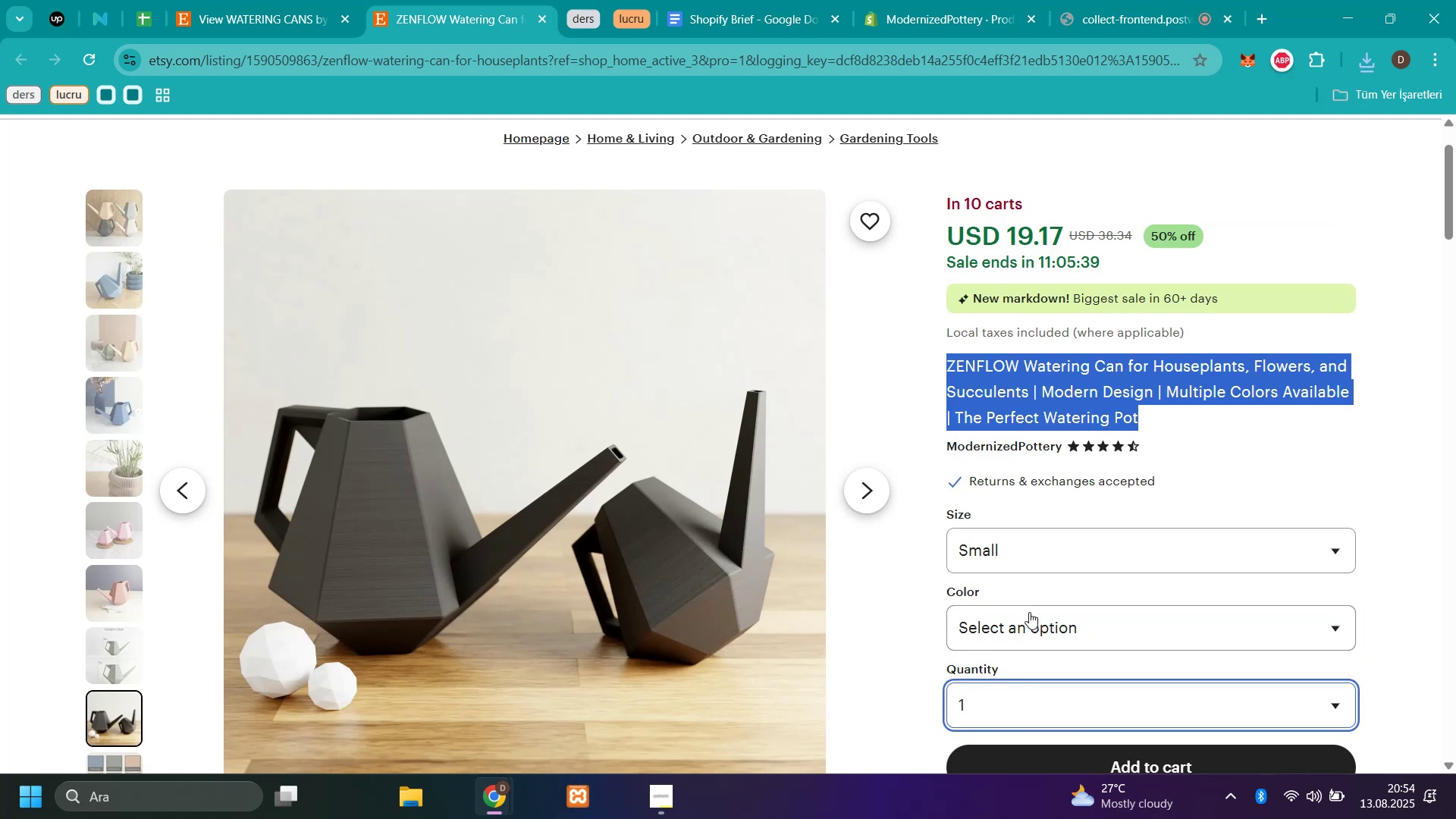 
left_click_drag(start_coordinate=[1135, 228], to_coordinate=[1099, 231])
 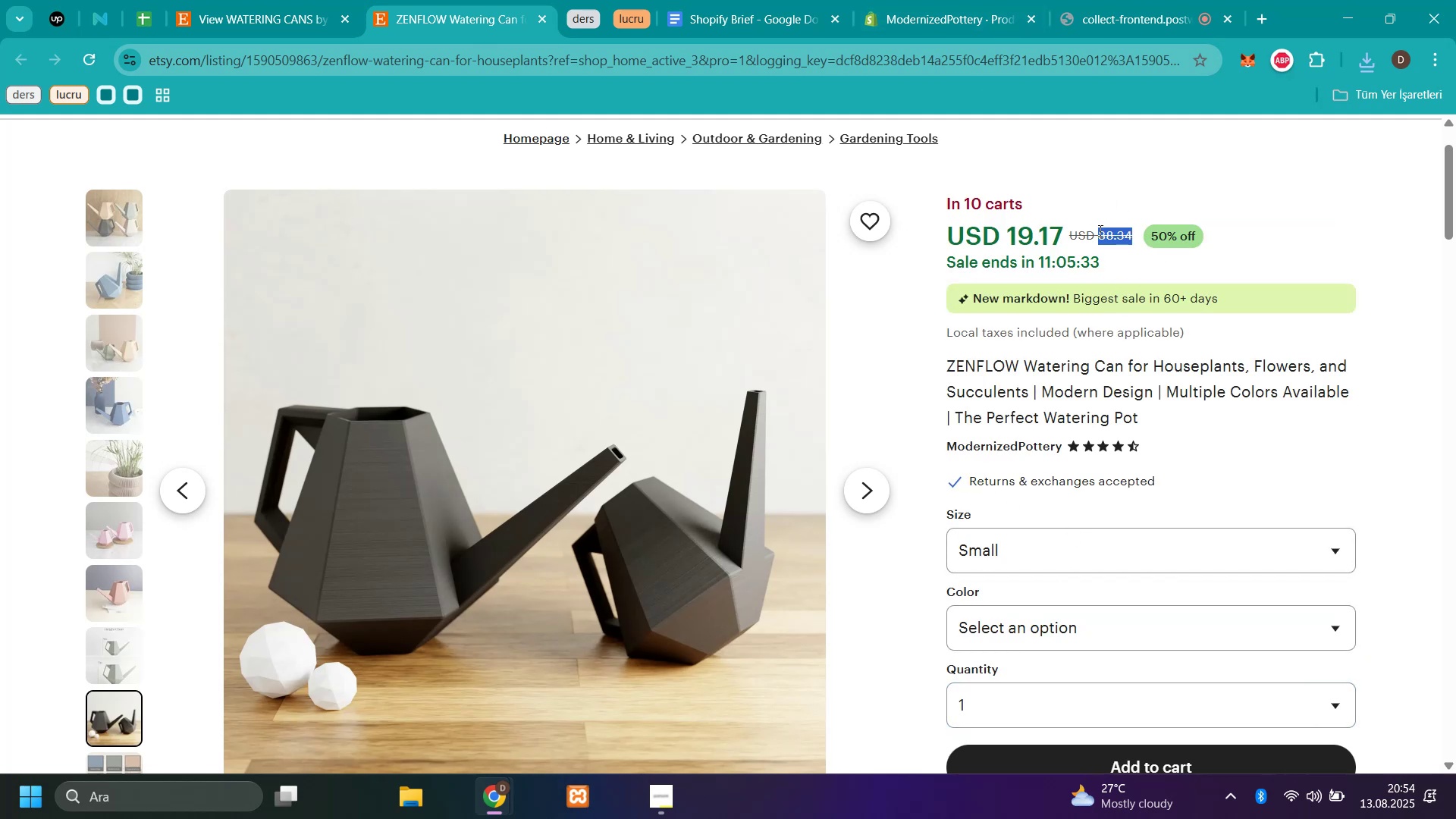 
key(Control+C)
 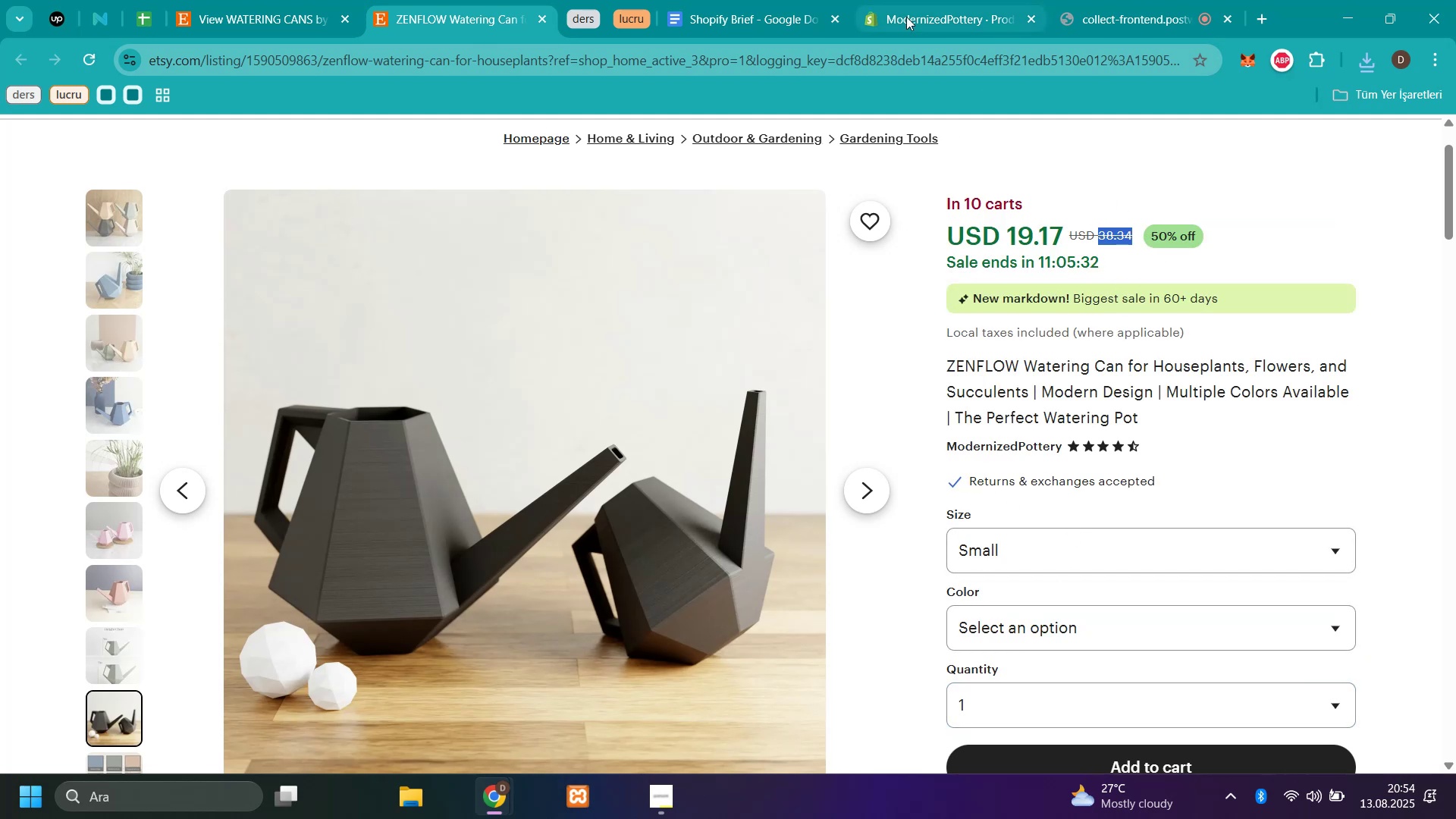 
left_click([946, 11])
 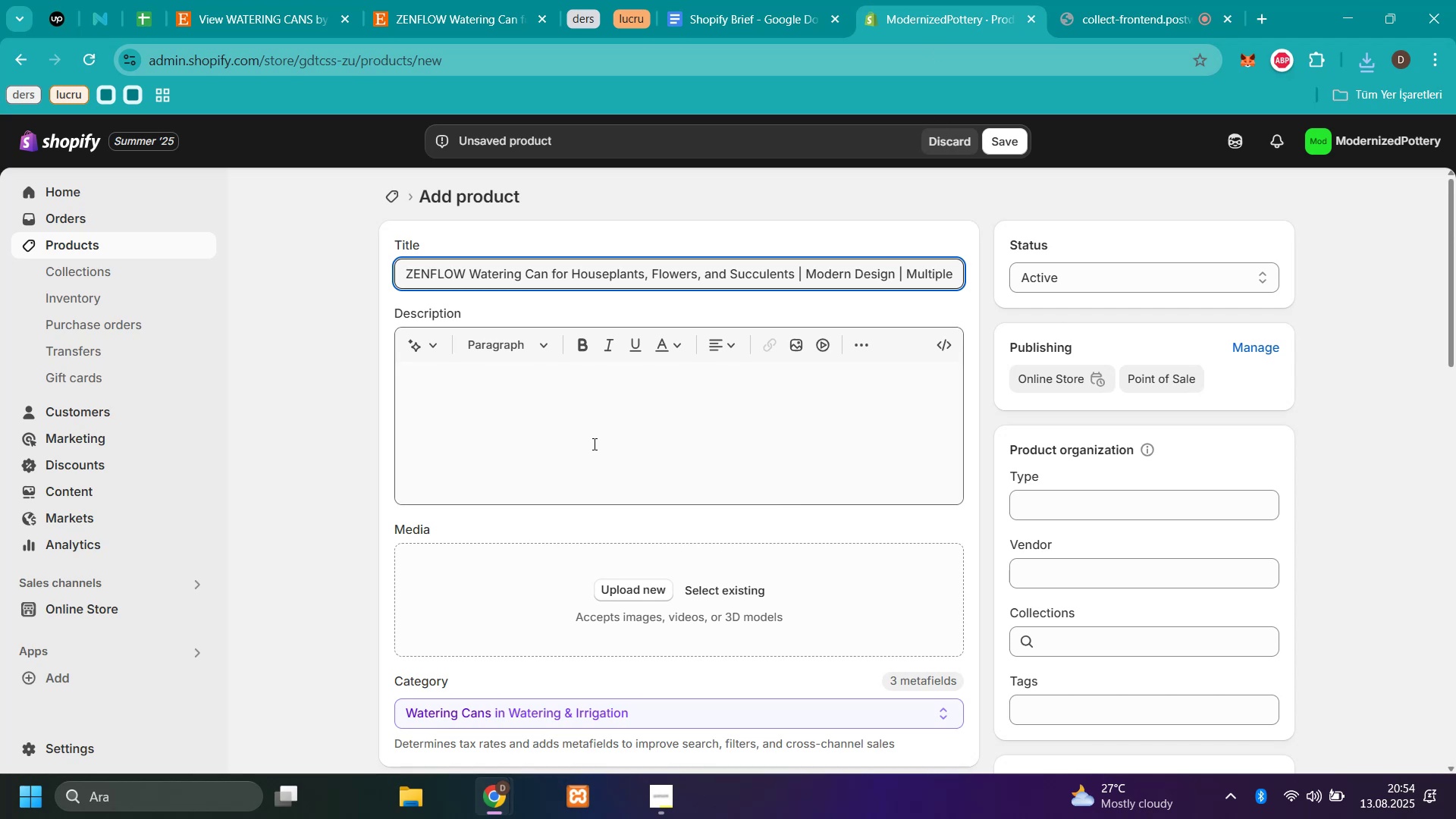 
left_click([1064, 636])
 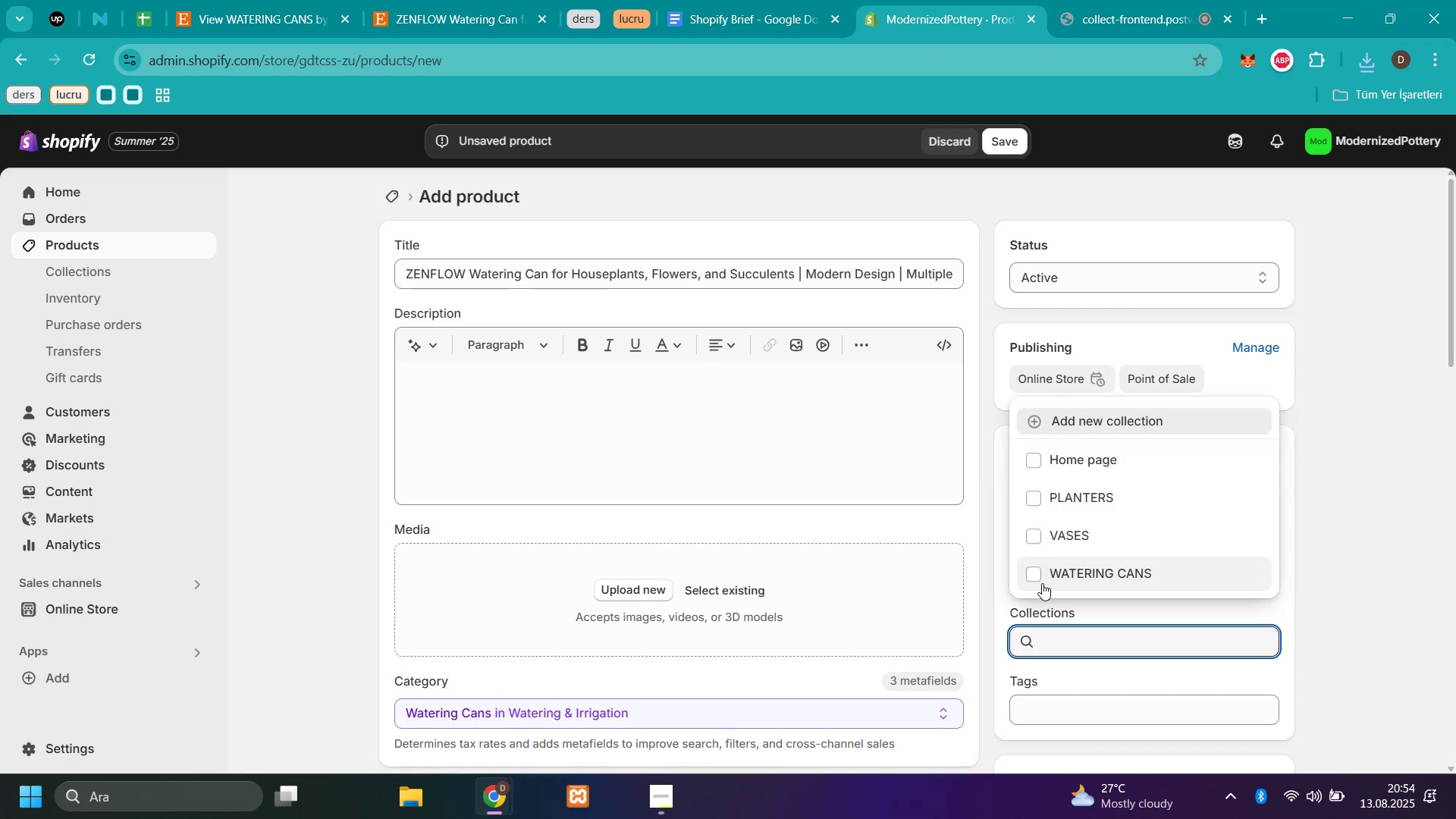 
left_click([1042, 583])
 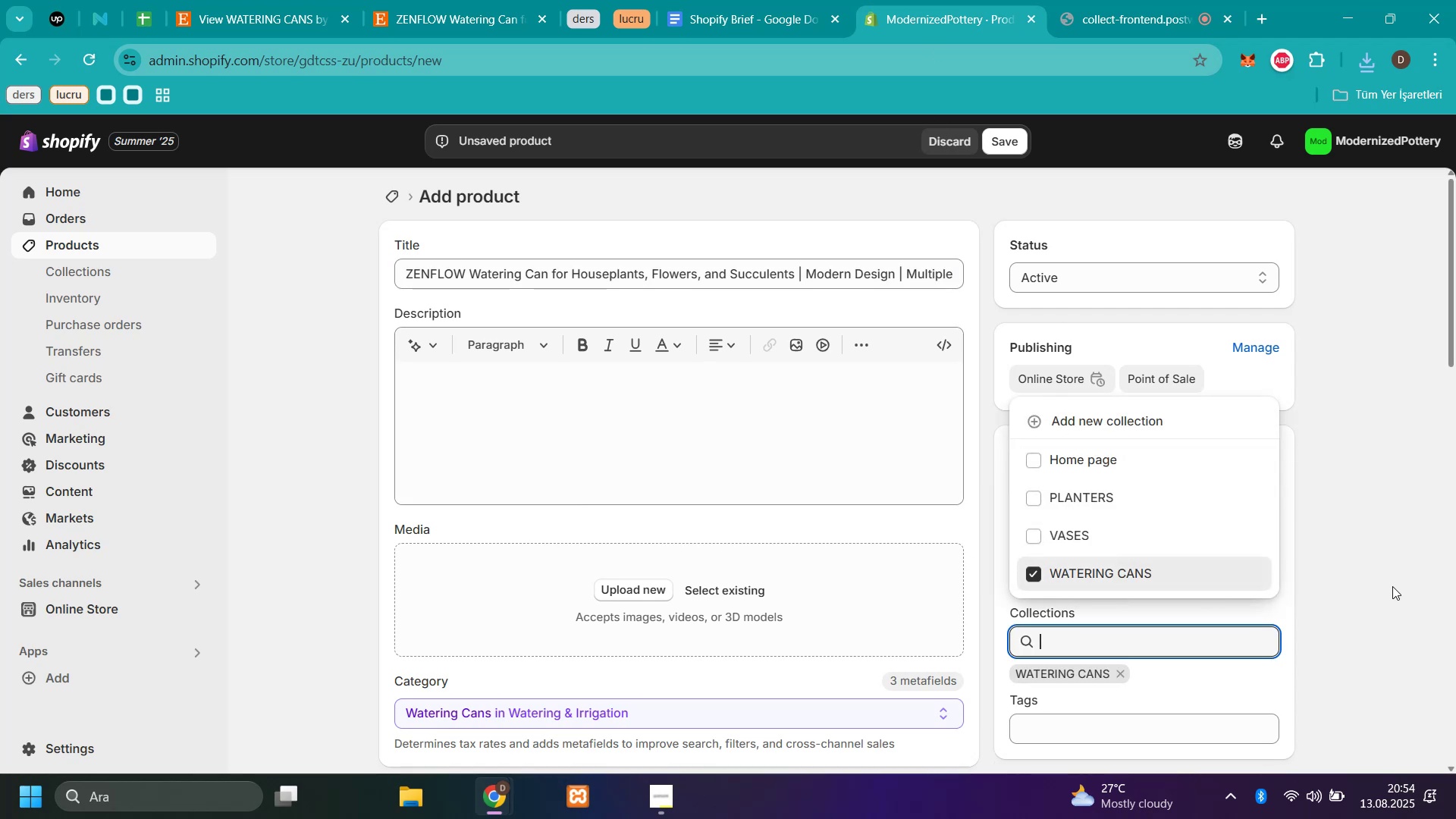 
left_click([1394, 586])
 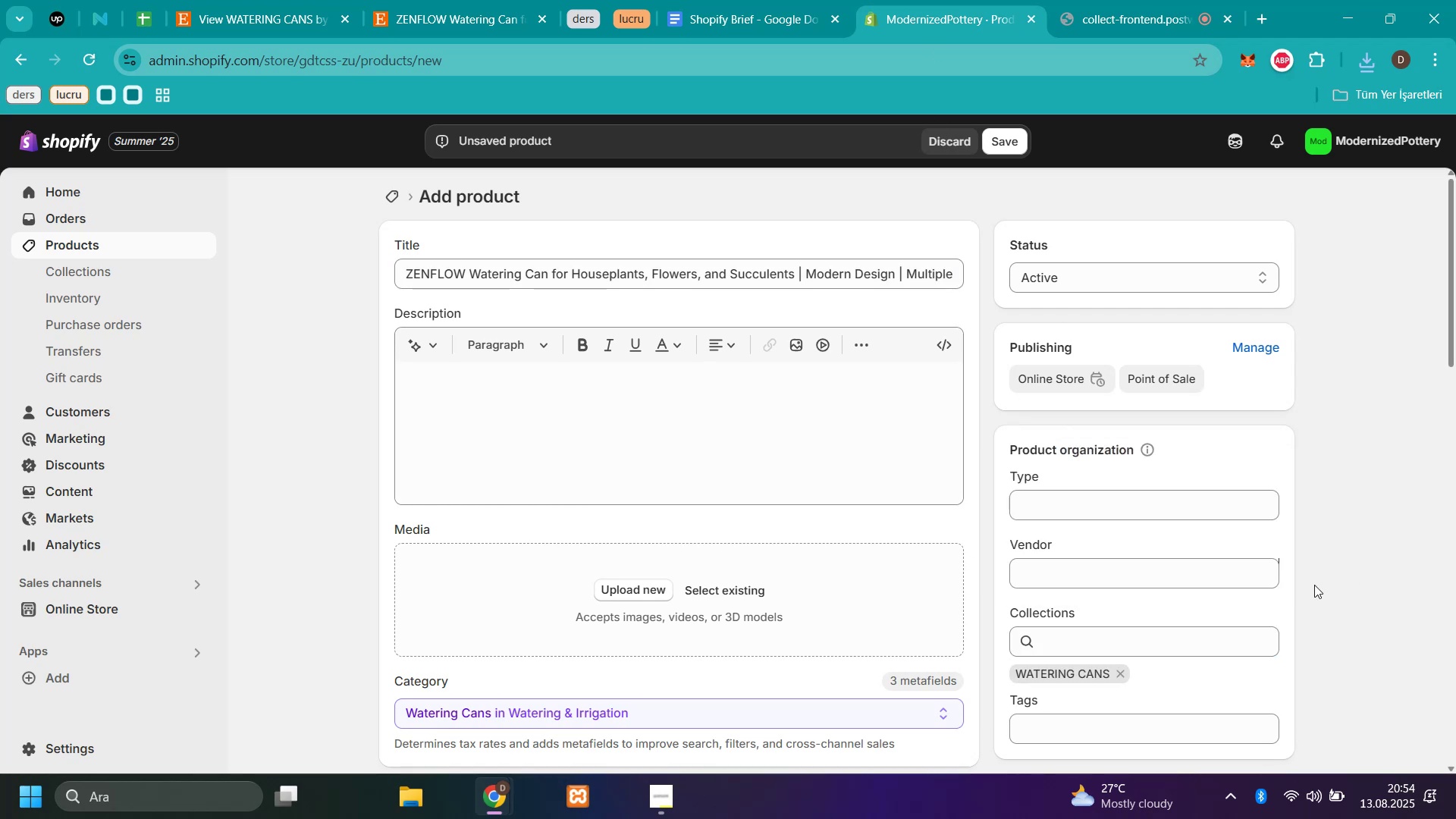 
scroll: coordinate [576, 545], scroll_direction: down, amount: 9.0
 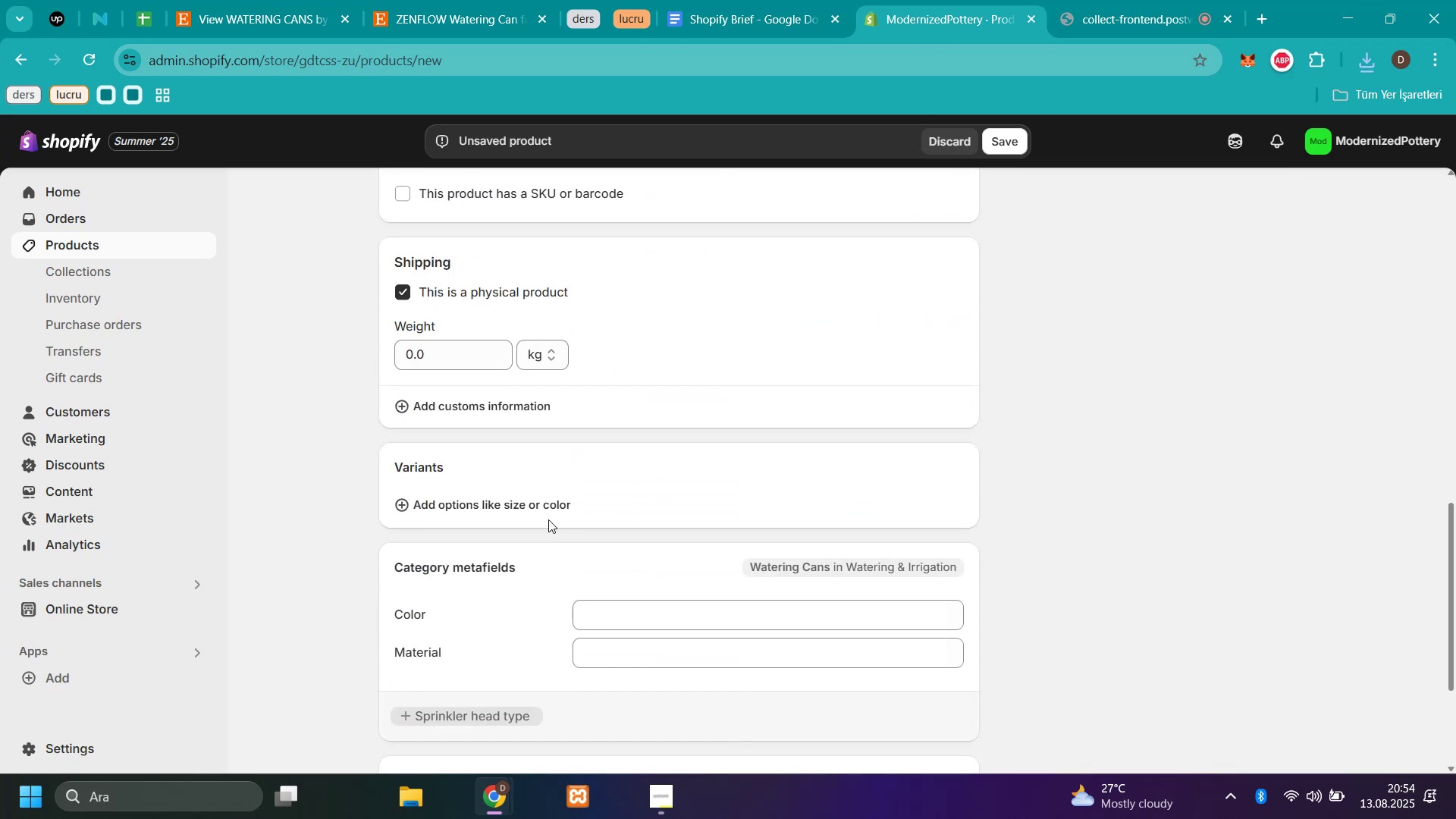 
left_click([548, 515])
 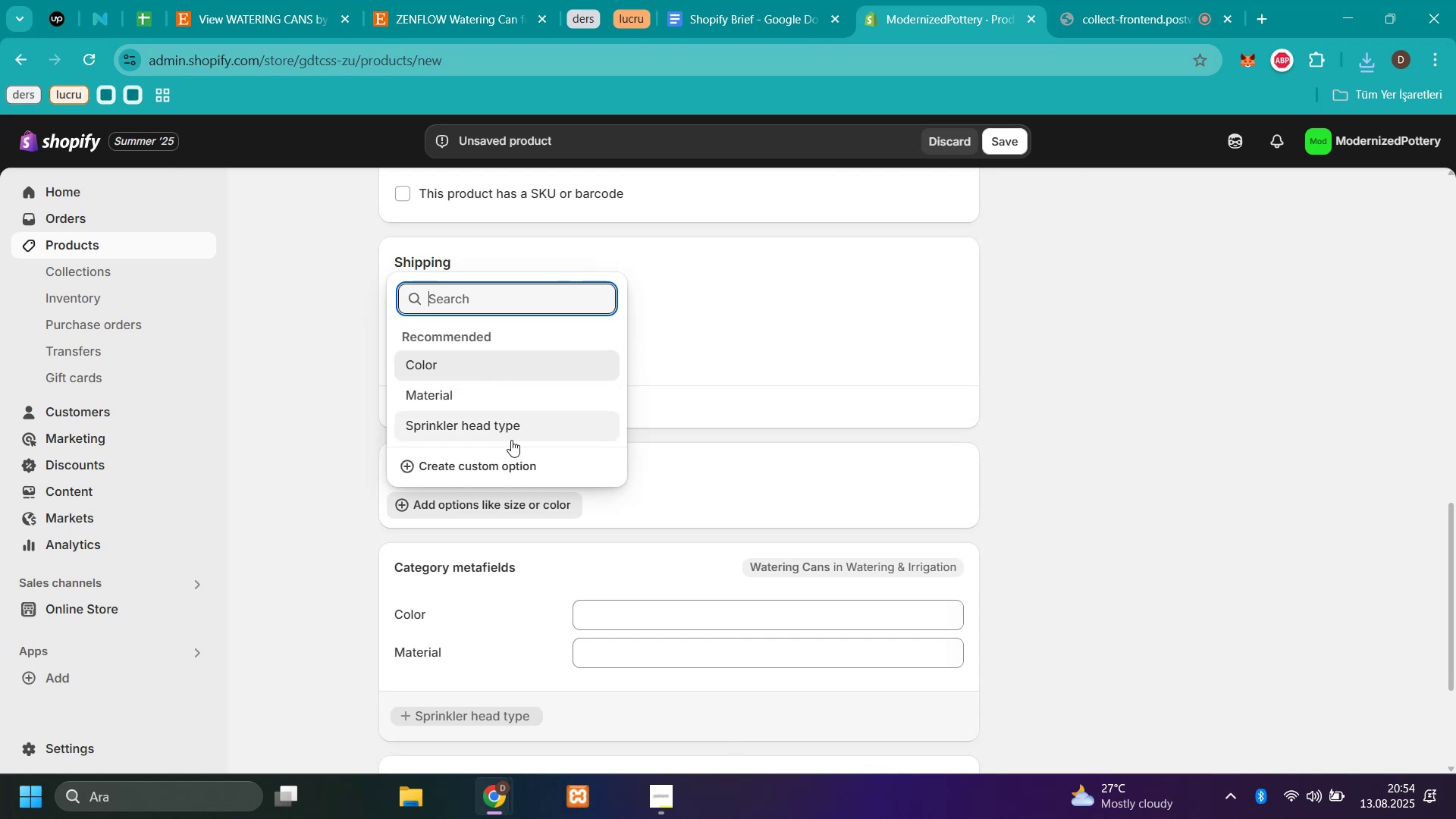 
left_click([511, 461])
 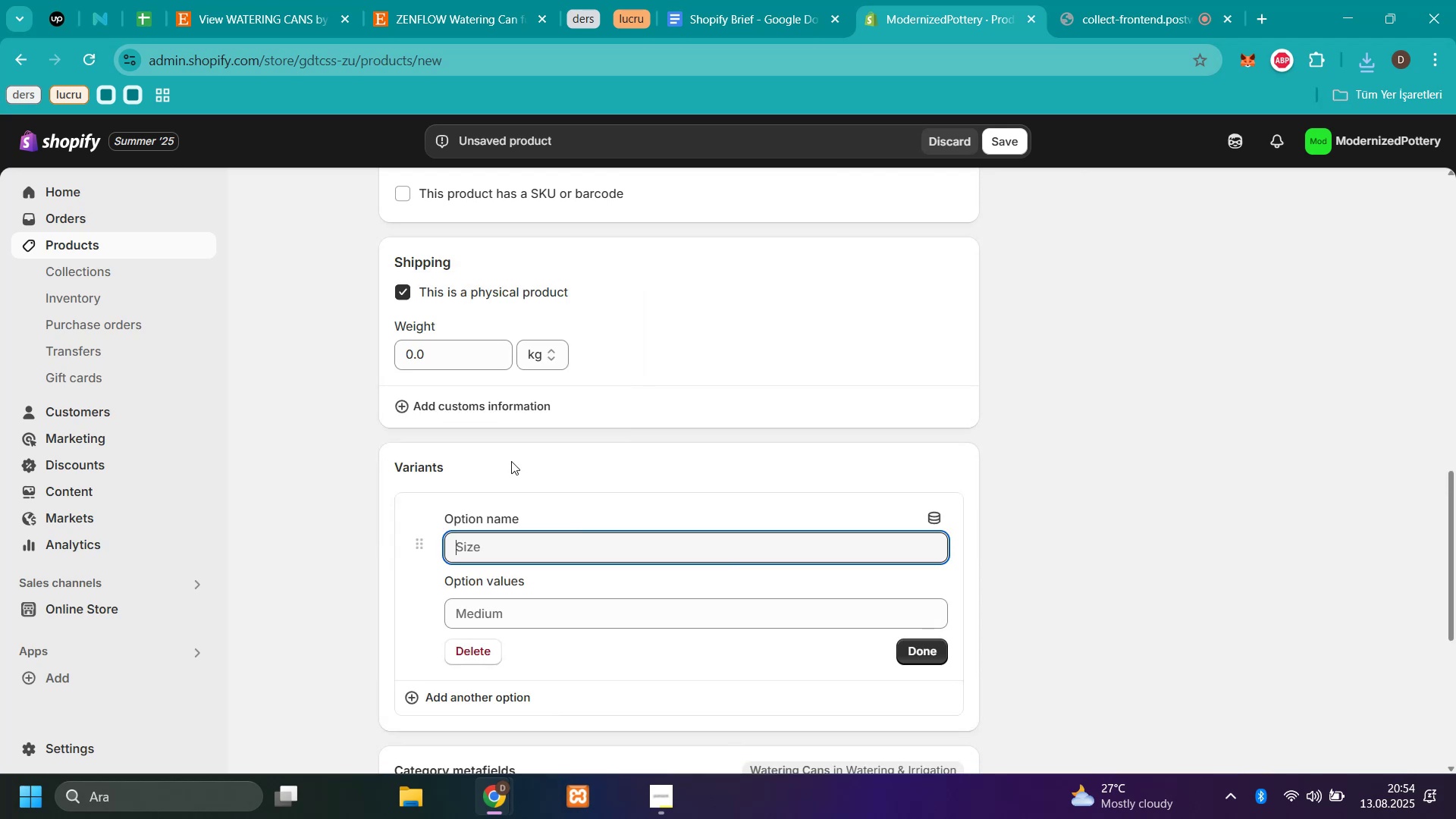 
type(S'ze)
 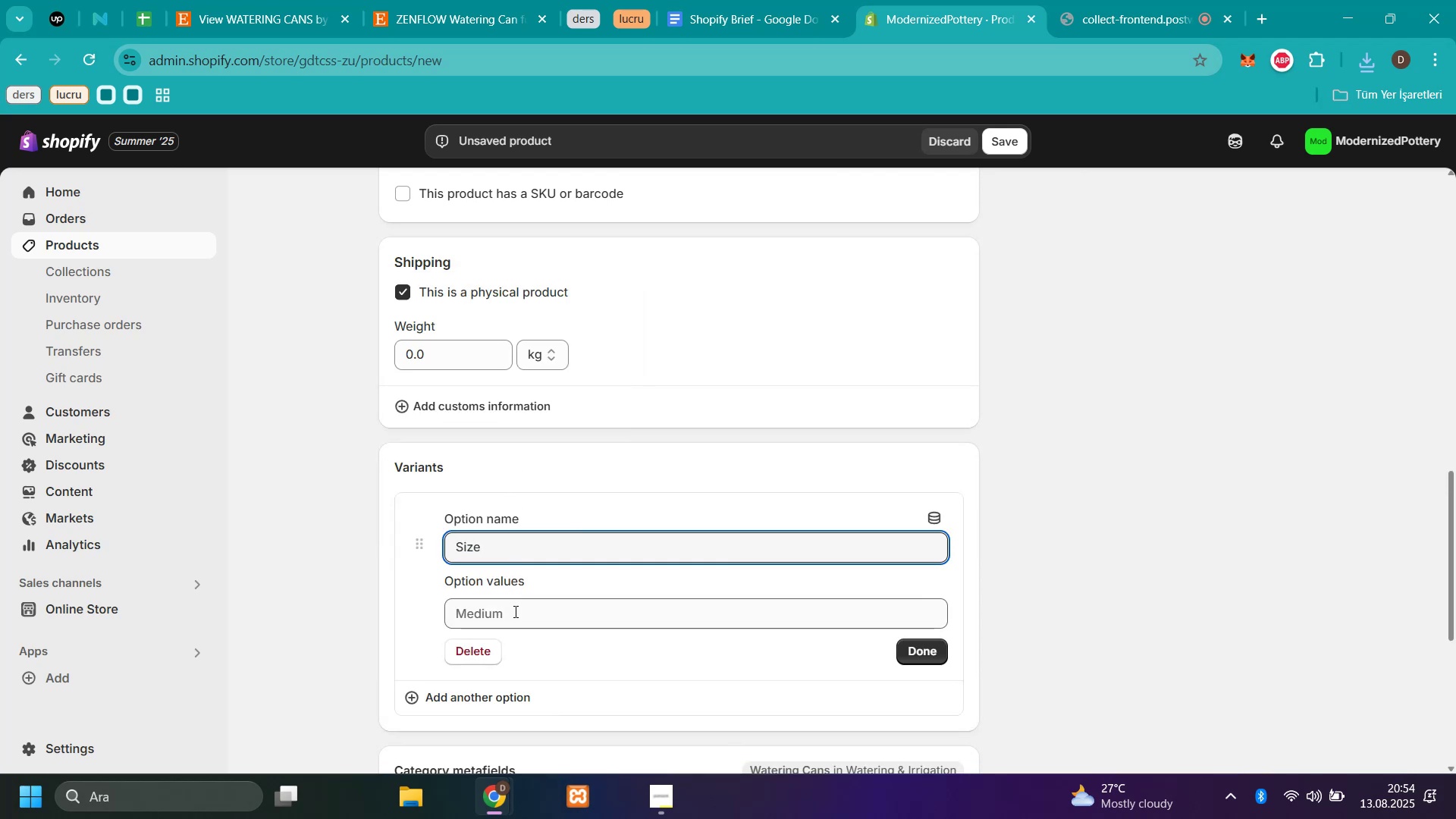 
left_click([513, 611])
 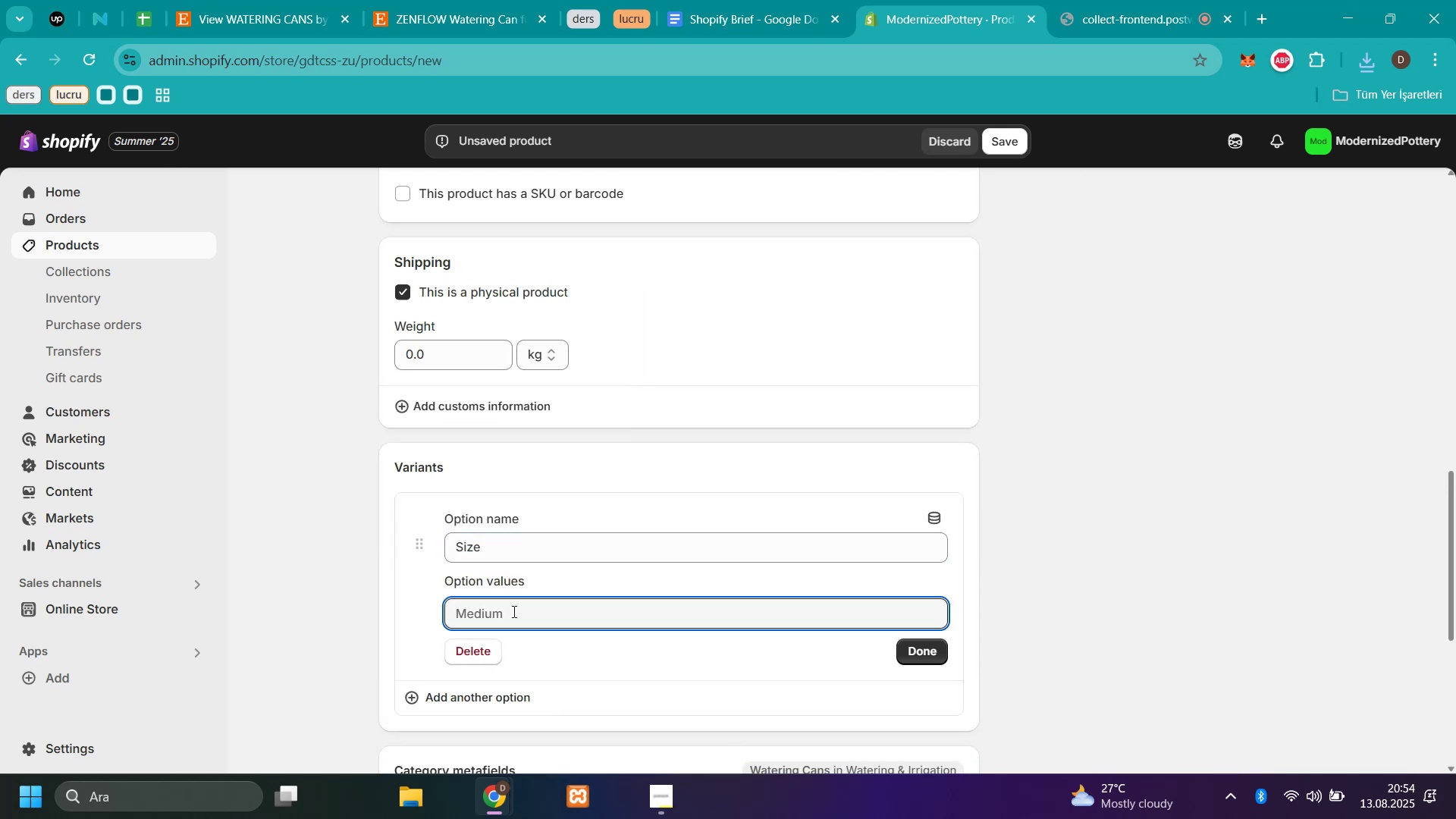 
type(SL)
 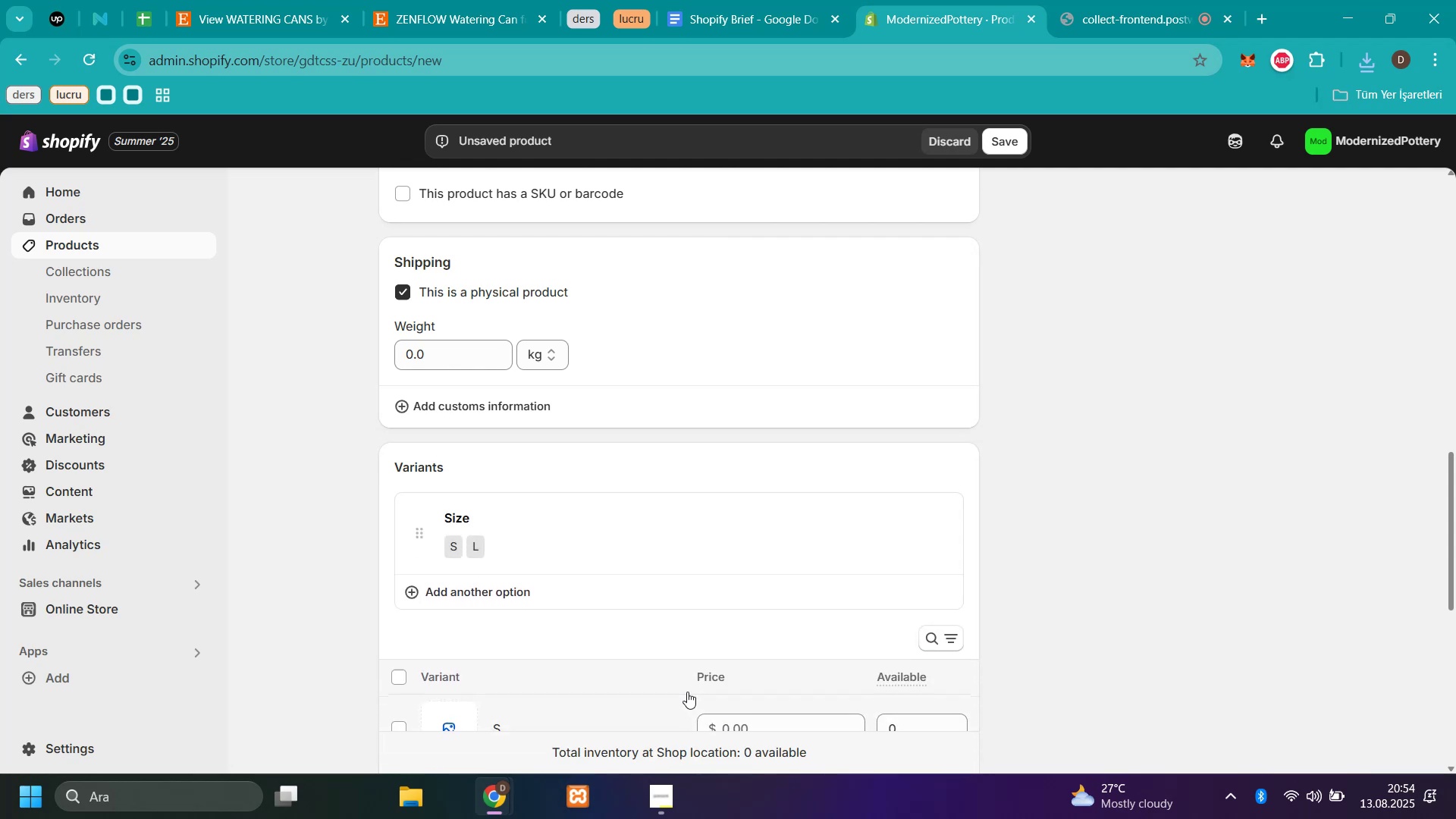 
left_click([498, 588])
 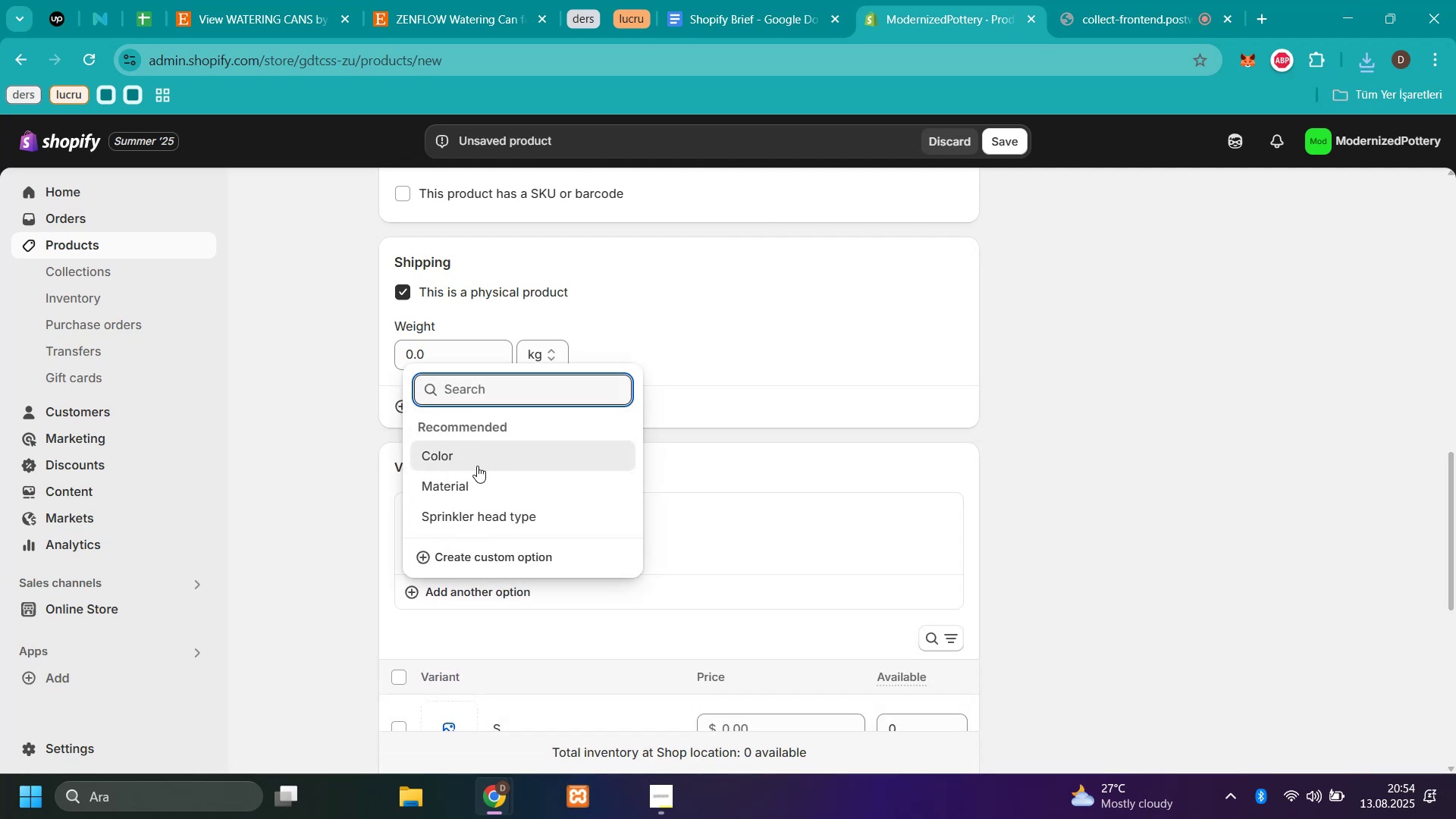 
left_click([477, 466])
 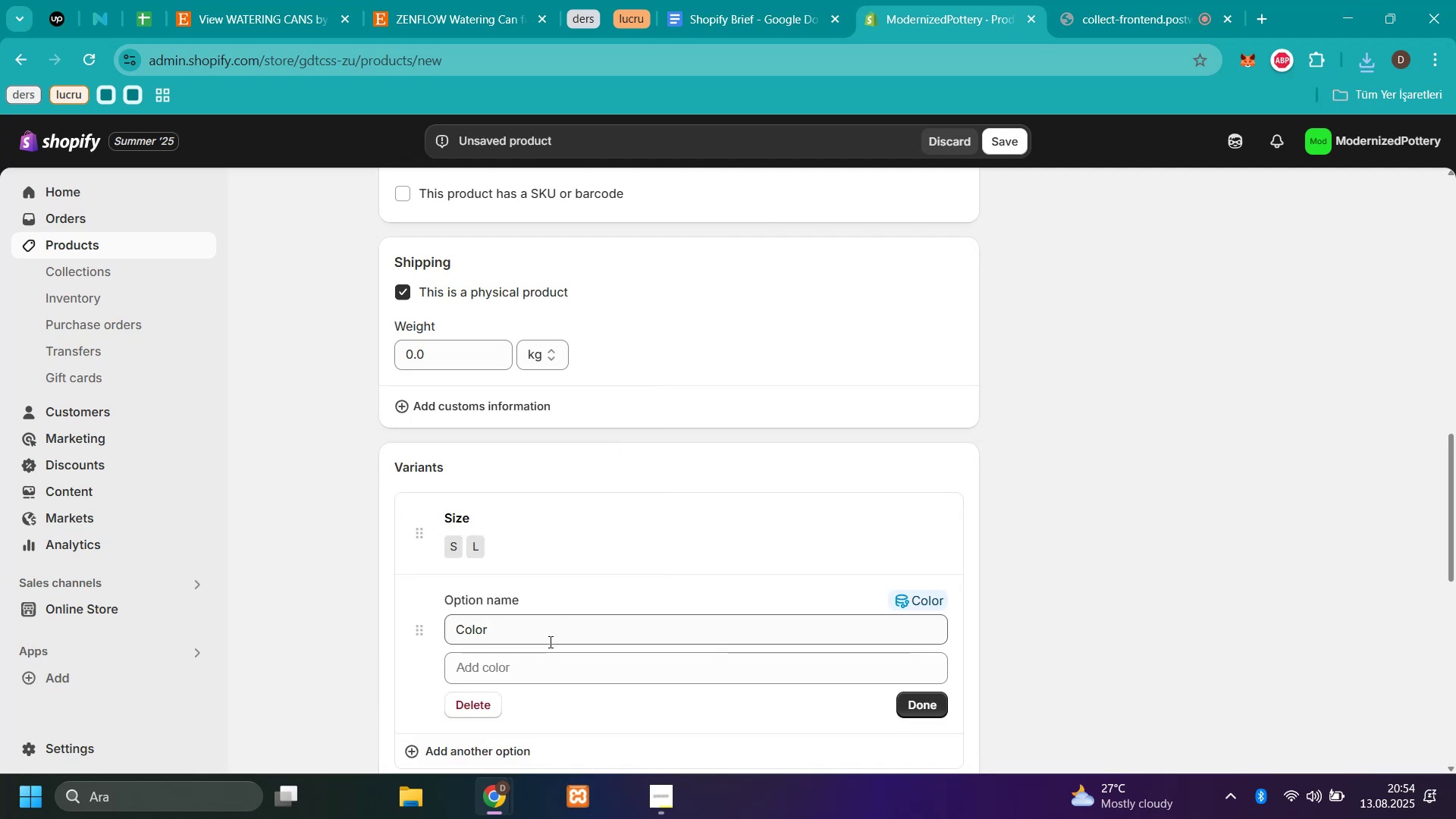 
left_click([540, 673])
 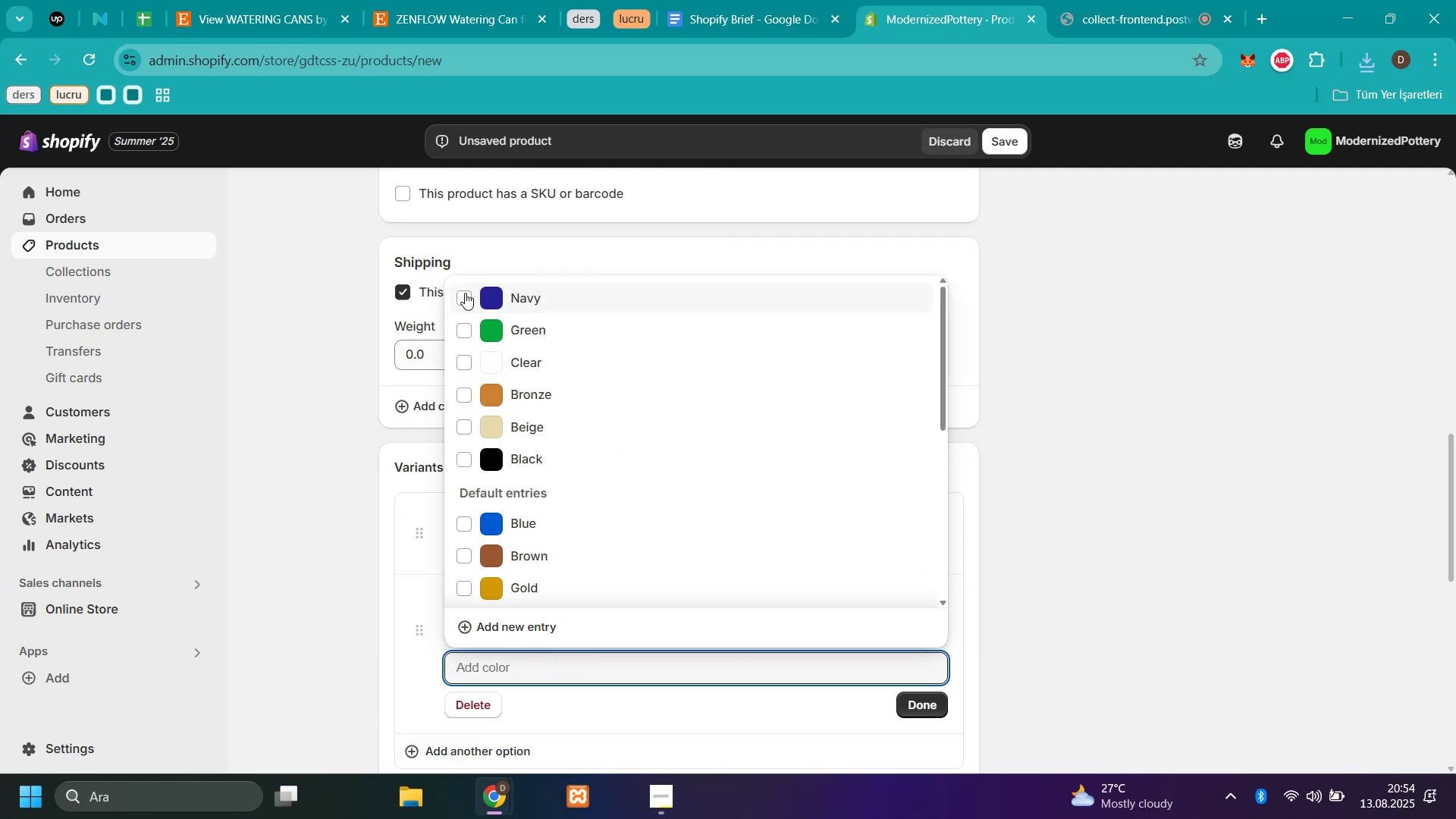 
left_click([465, 292])
 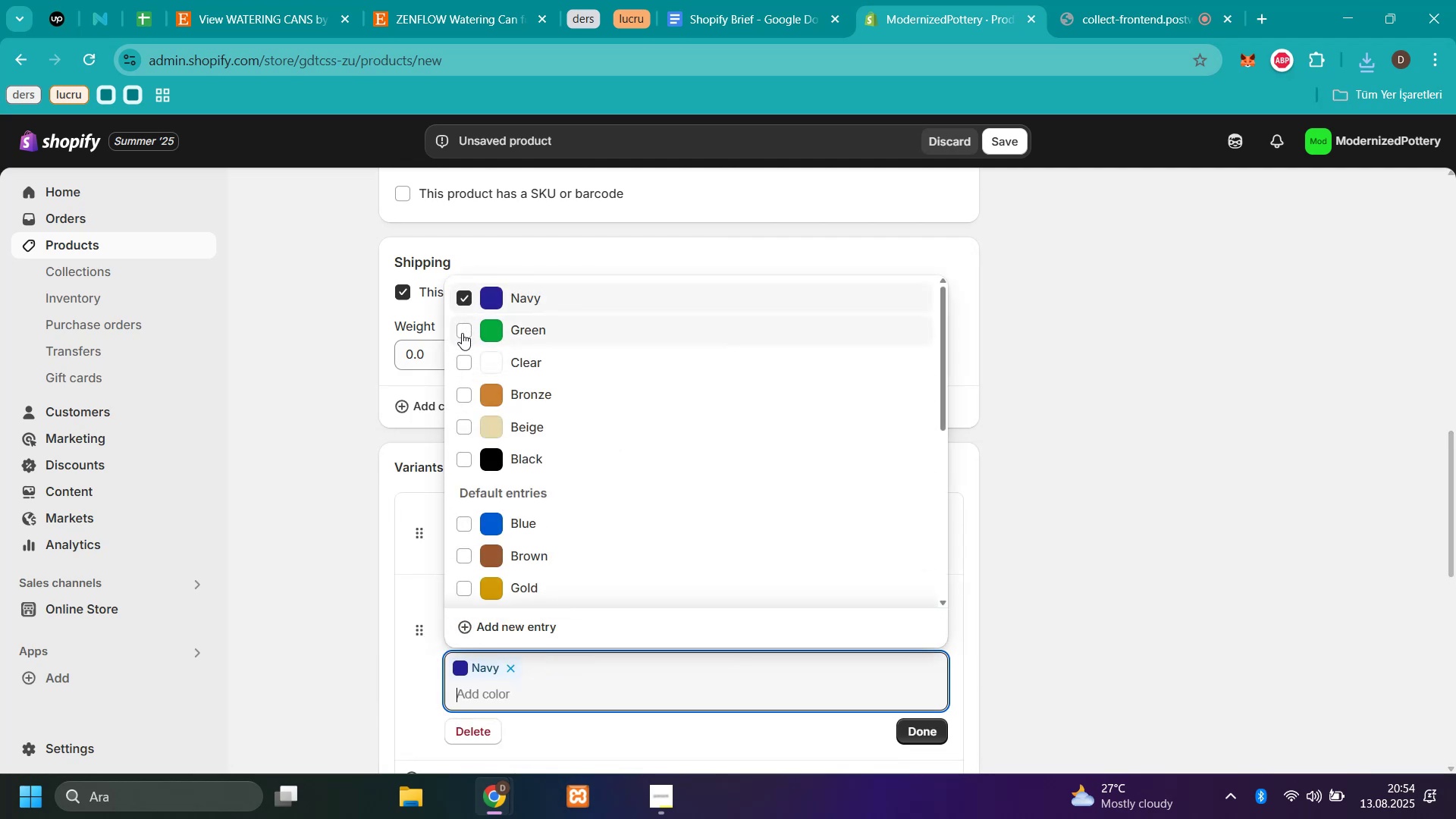 
left_click([463, 334])
 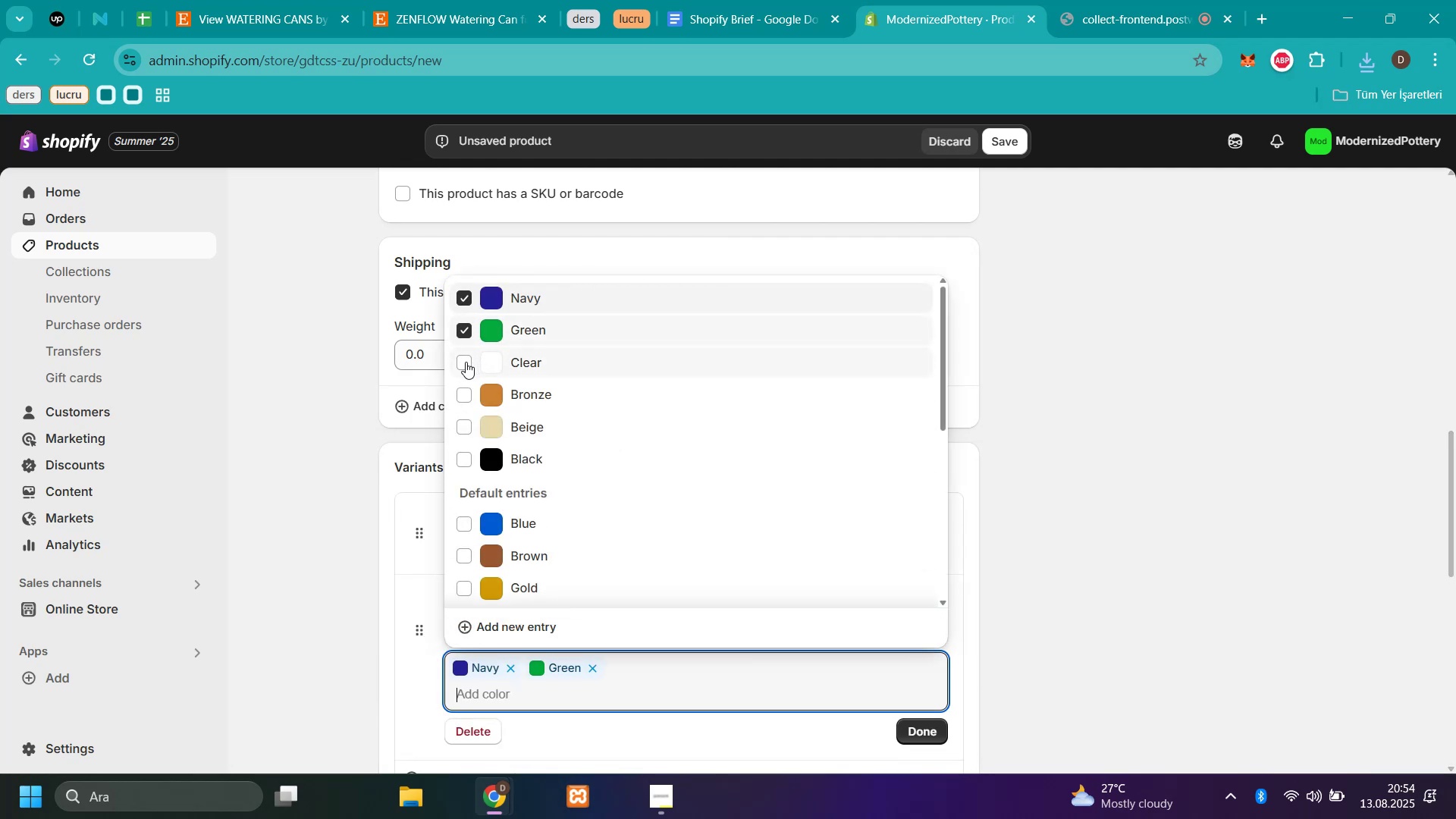 
left_click([462, 360])
 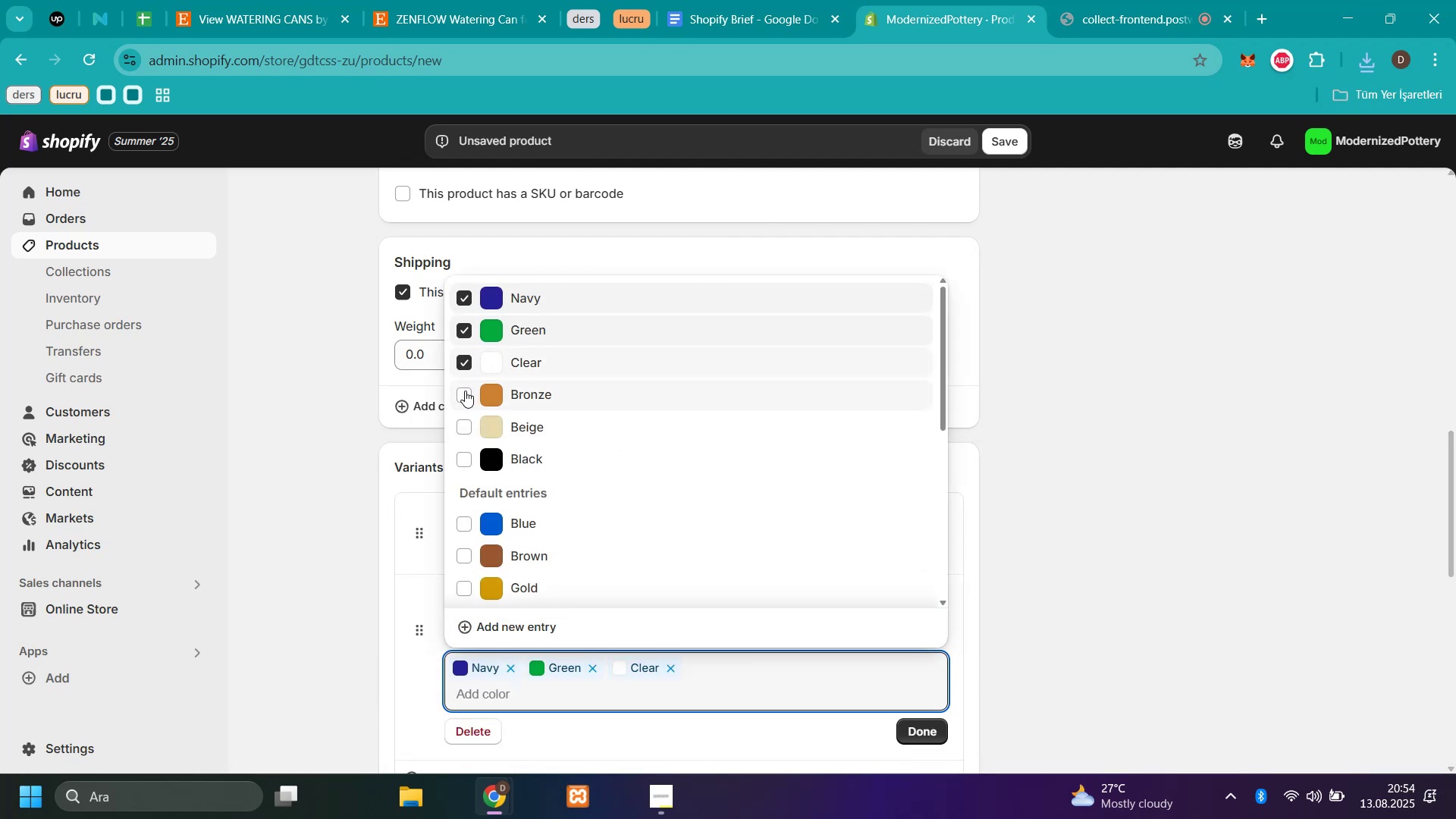 
left_click([464, 391])
 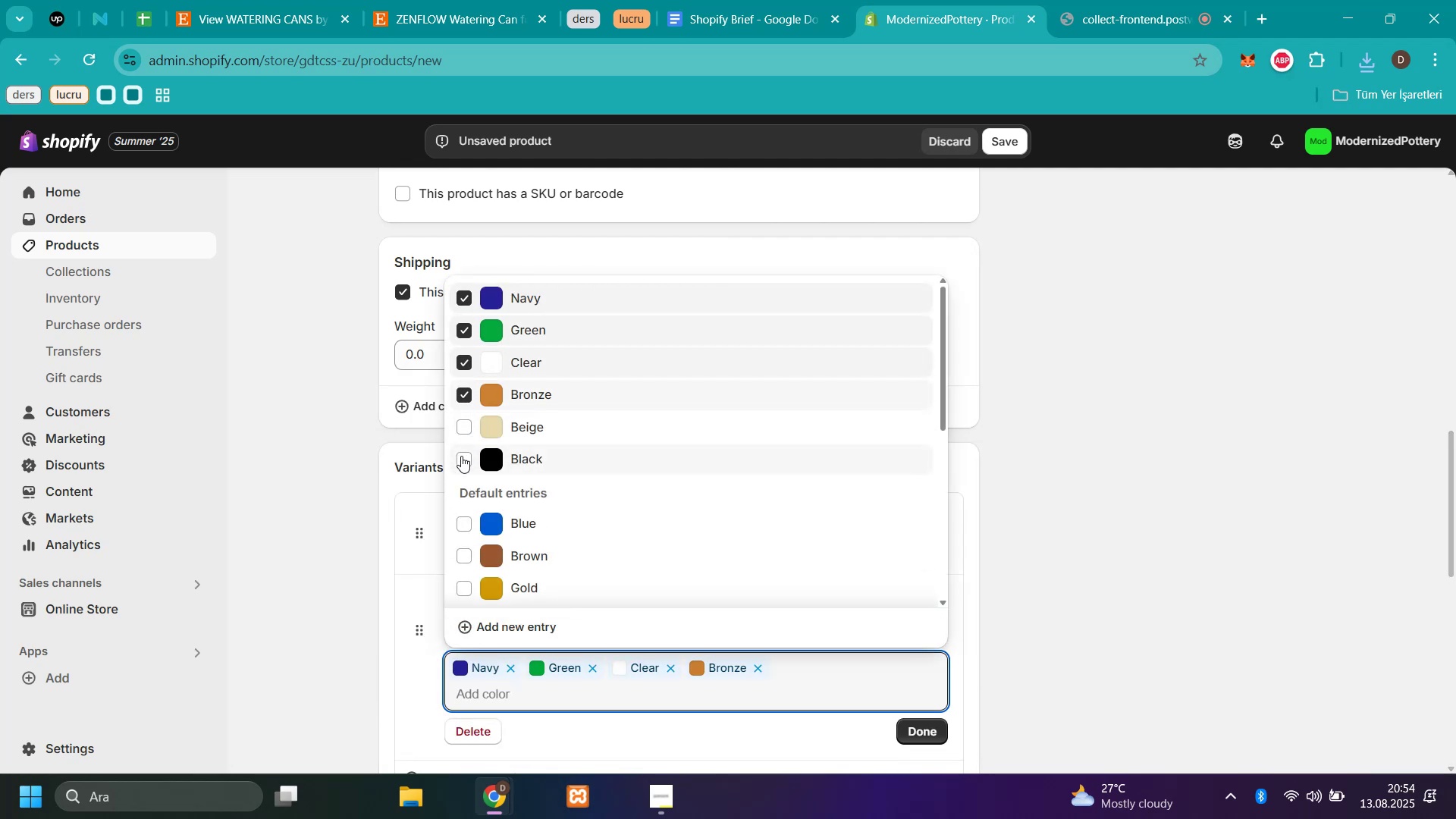 
left_click([458, 454])
 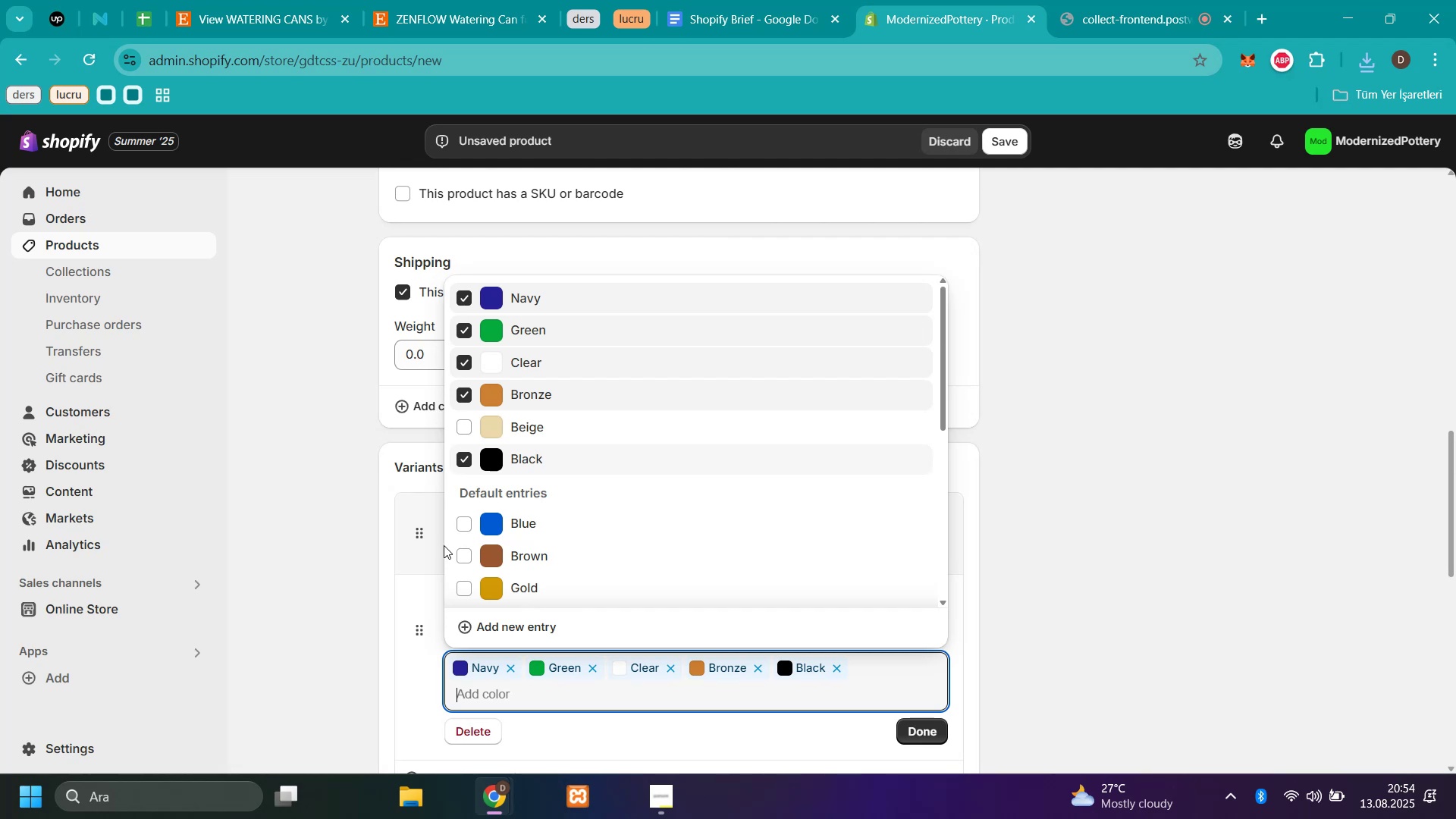 
scroll: coordinate [550, 527], scroll_direction: down, amount: 1.0
 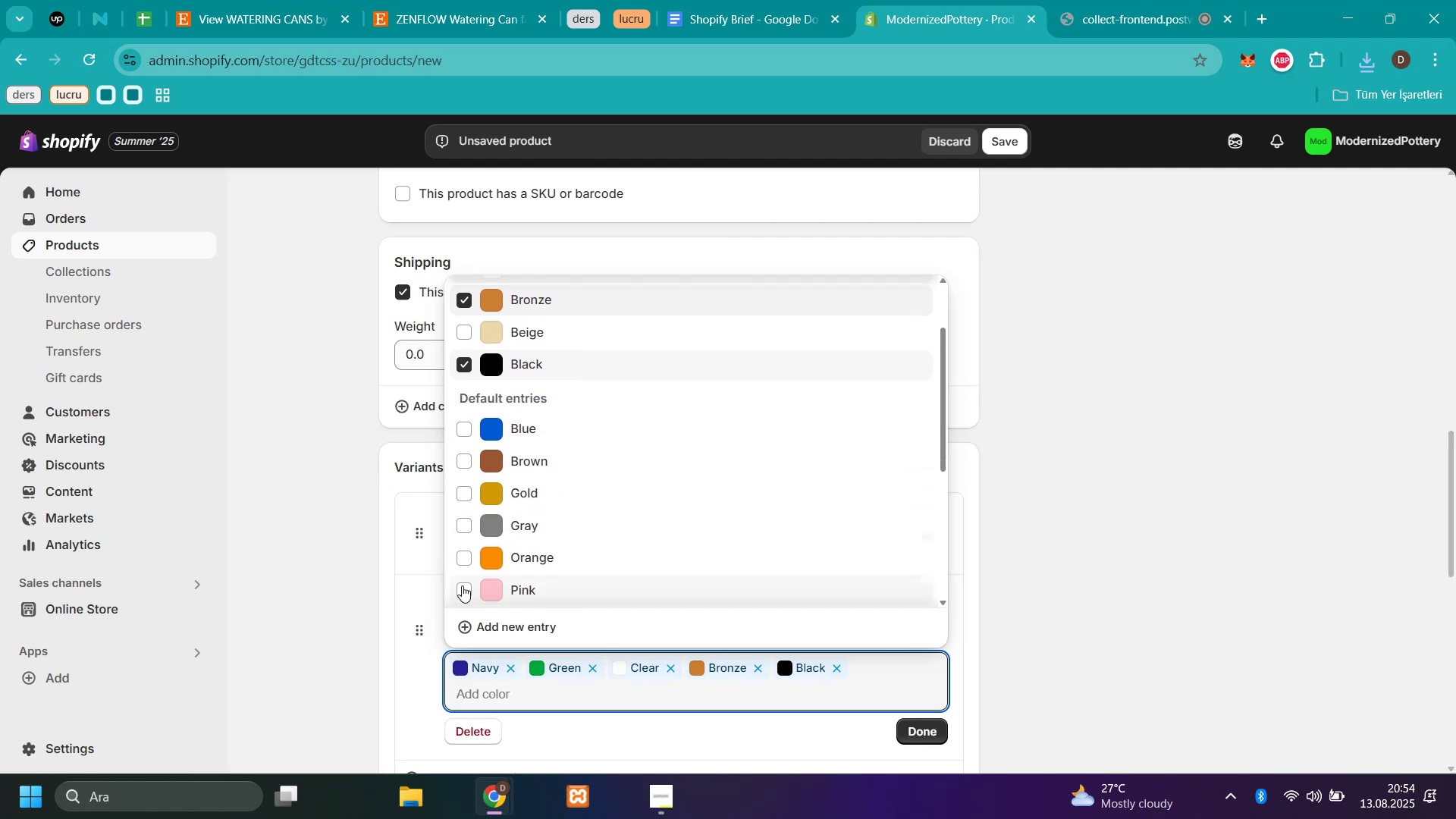 
left_click([462, 586])
 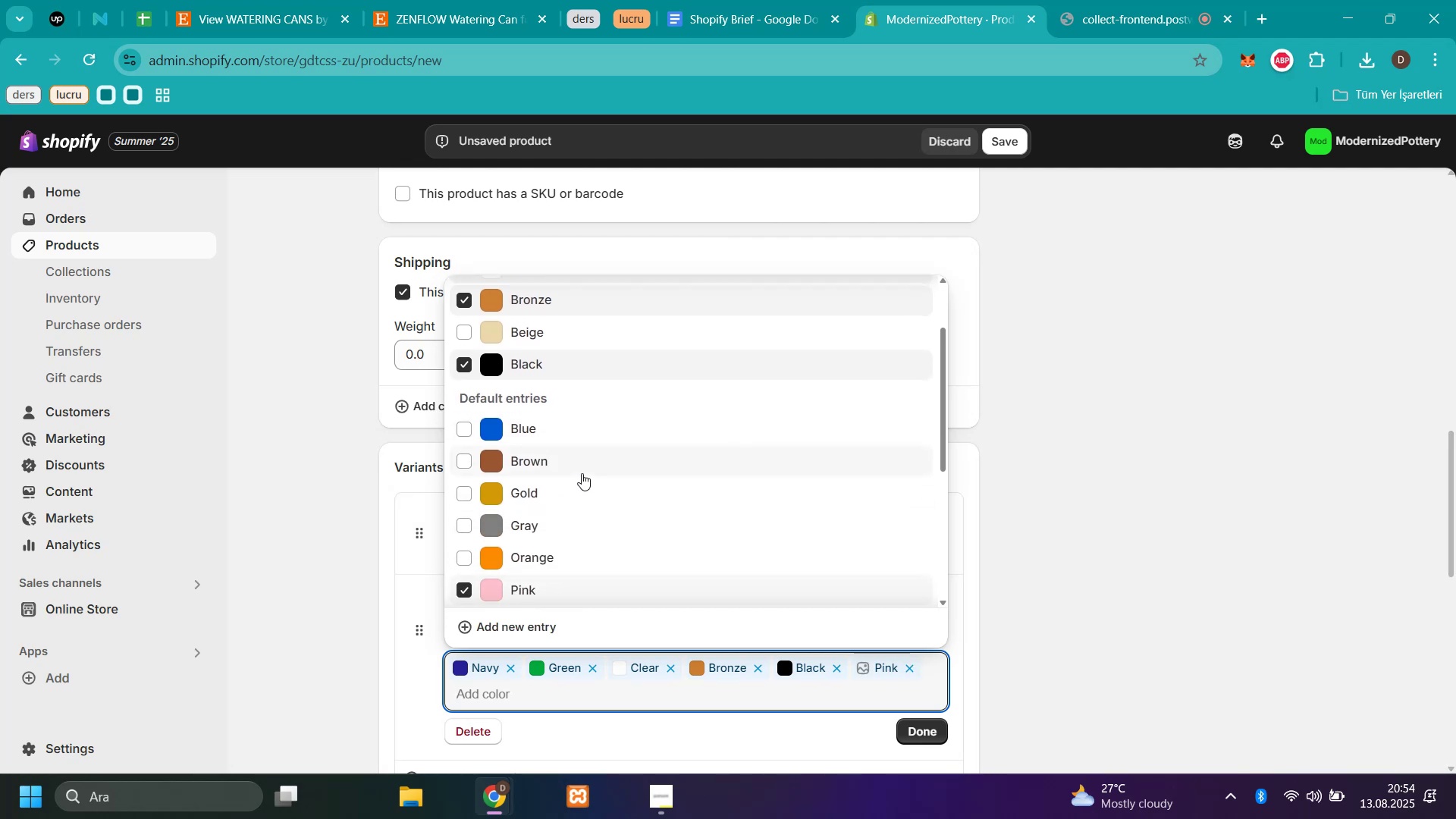 
scroll: coordinate [582, 482], scroll_direction: down, amount: 3.0
 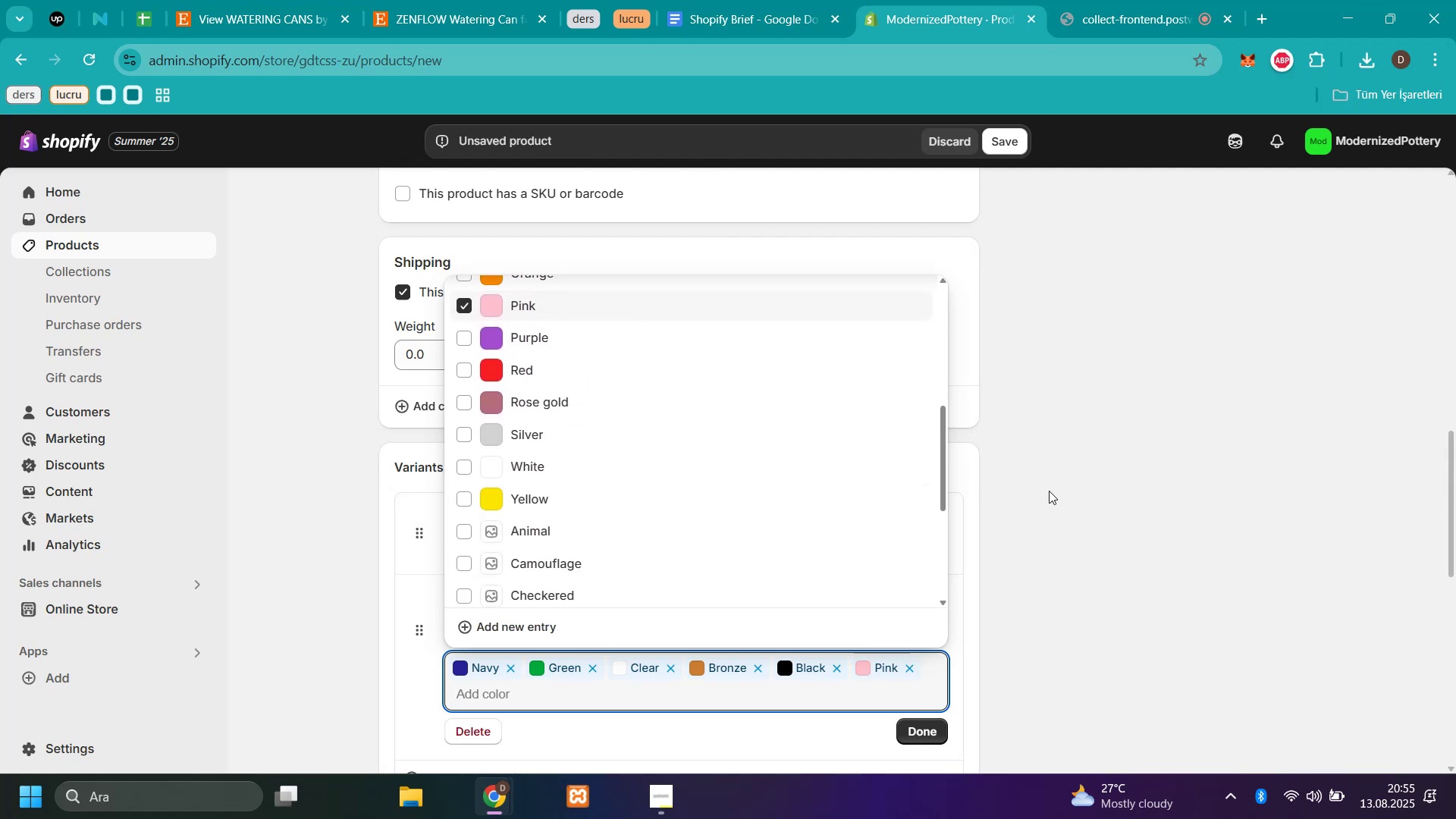 
left_click([1099, 478])
 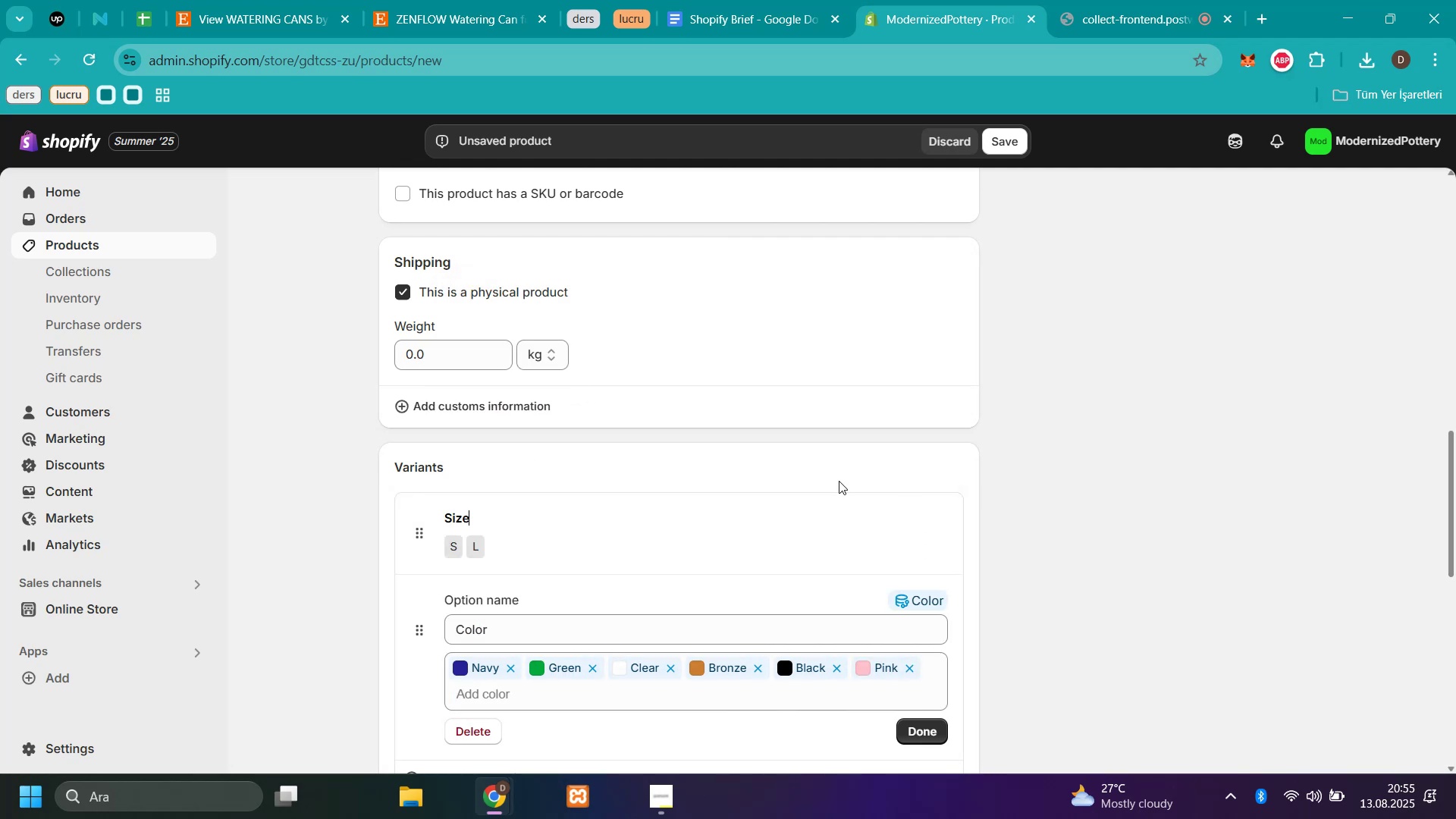 
scroll: coordinate [811, 514], scroll_direction: down, amount: 2.0
 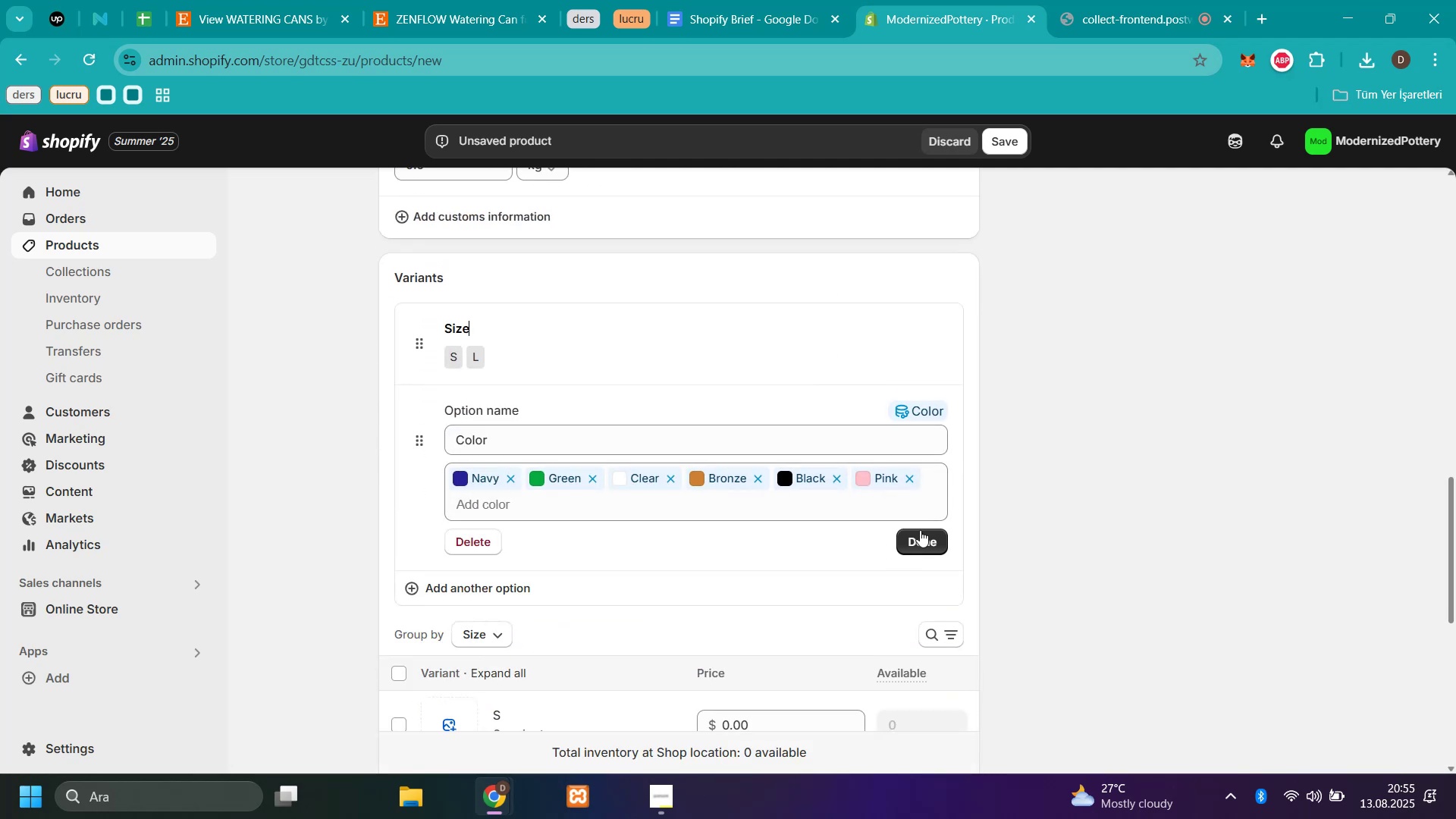 
left_click([922, 534])
 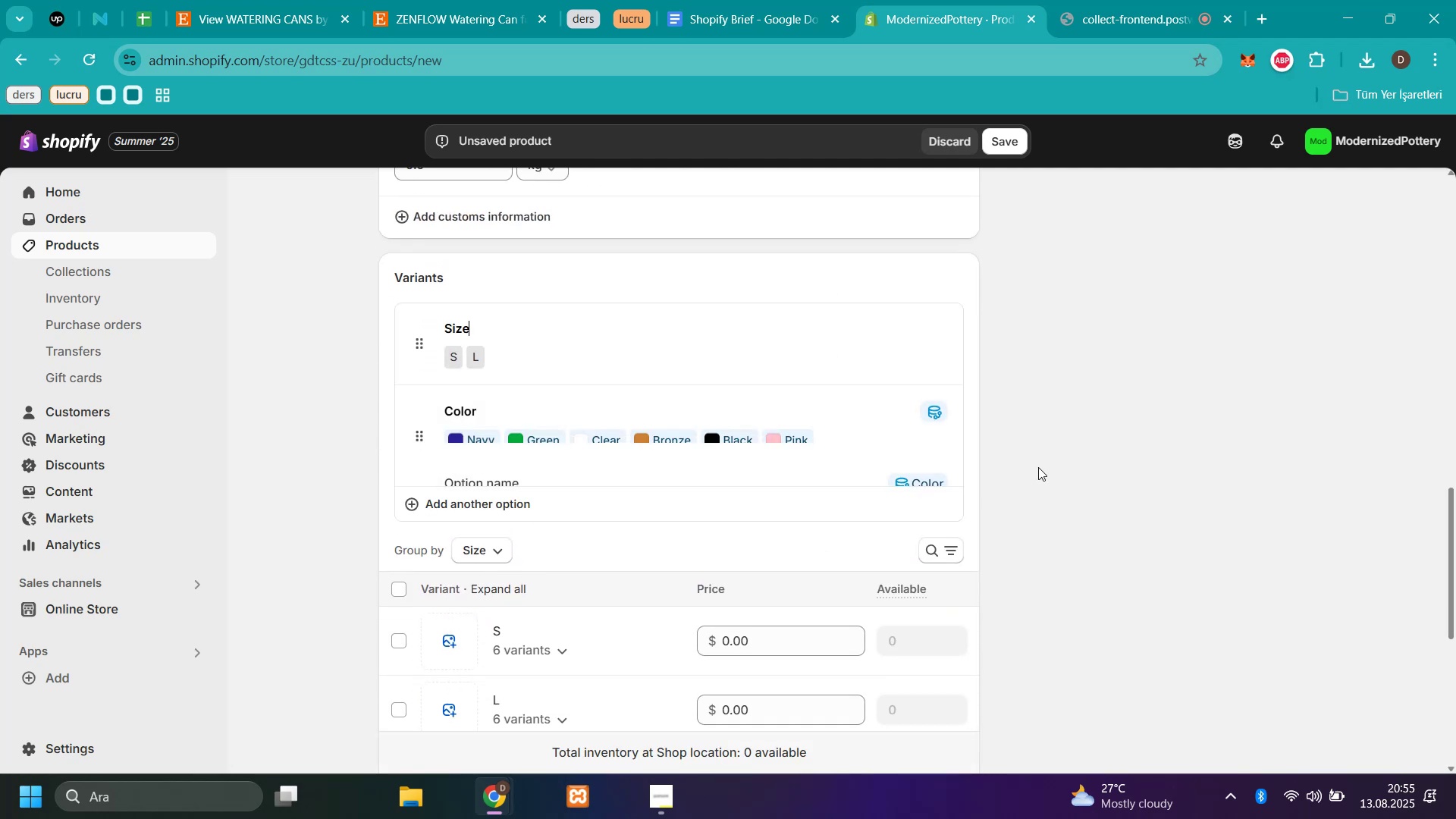 
scroll: coordinate [1038, 467], scroll_direction: down, amount: 3.0
 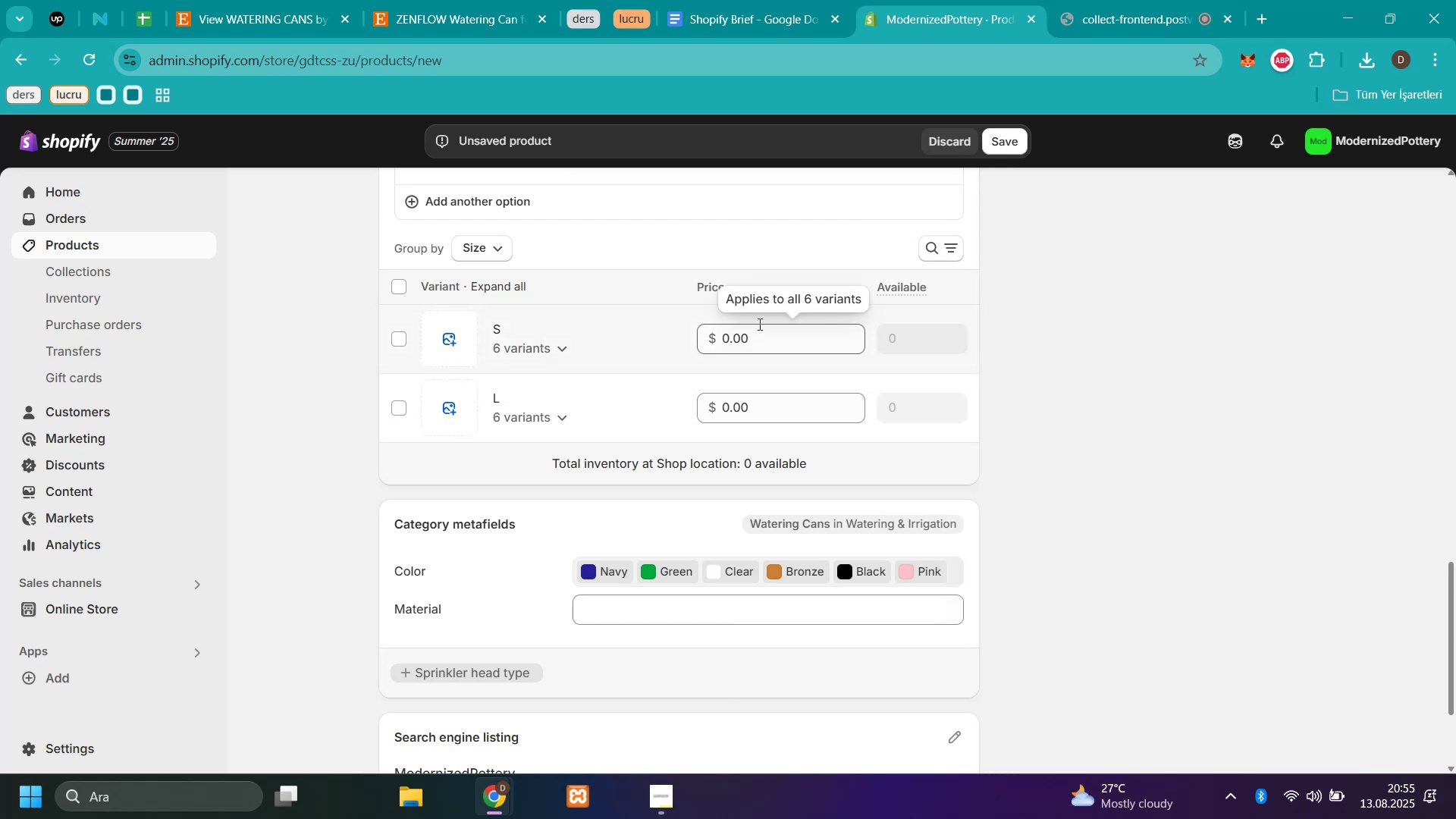 
left_click([758, 330])
 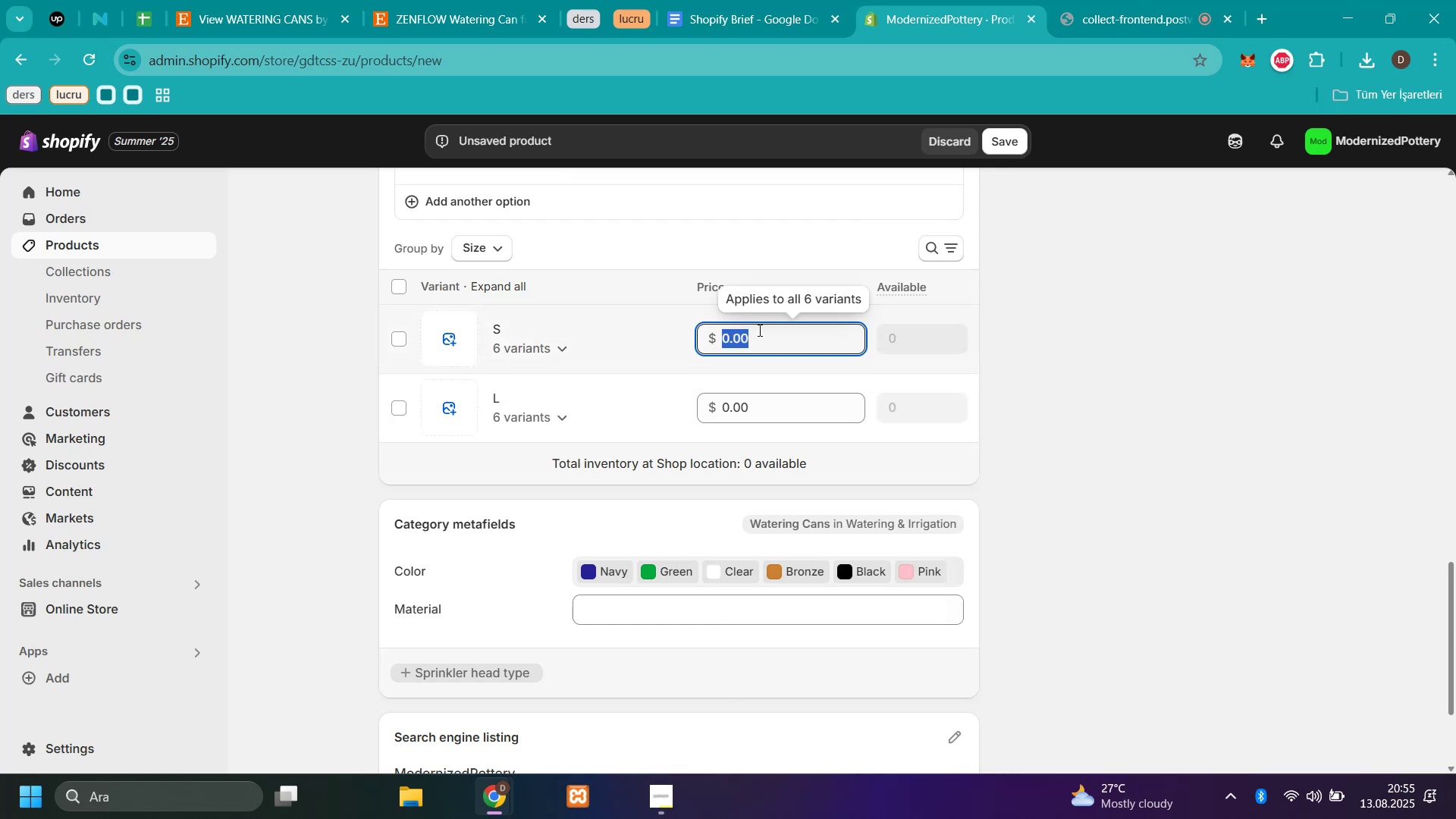 
key(Control+V)
 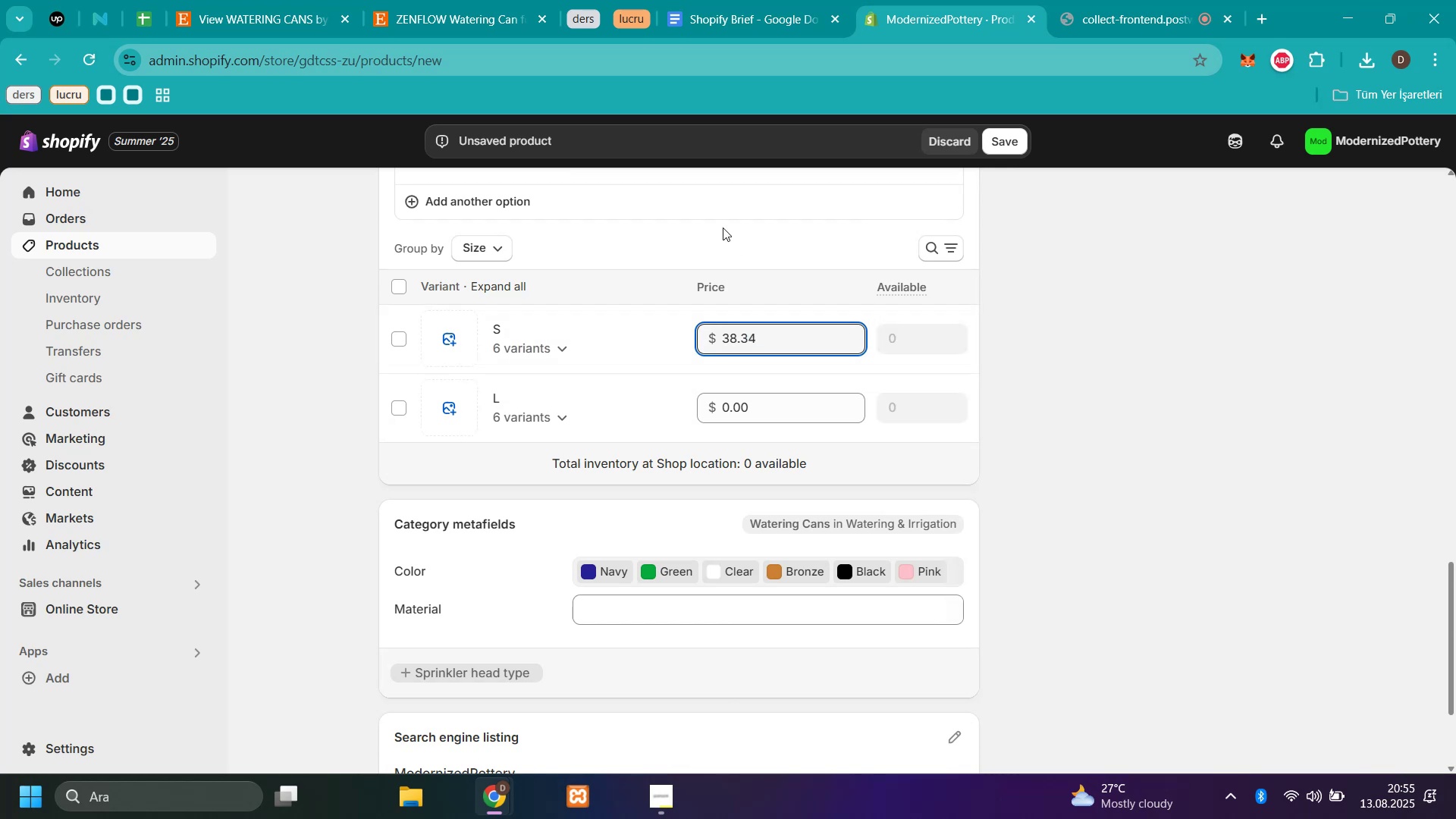 
key(CapsLock)
 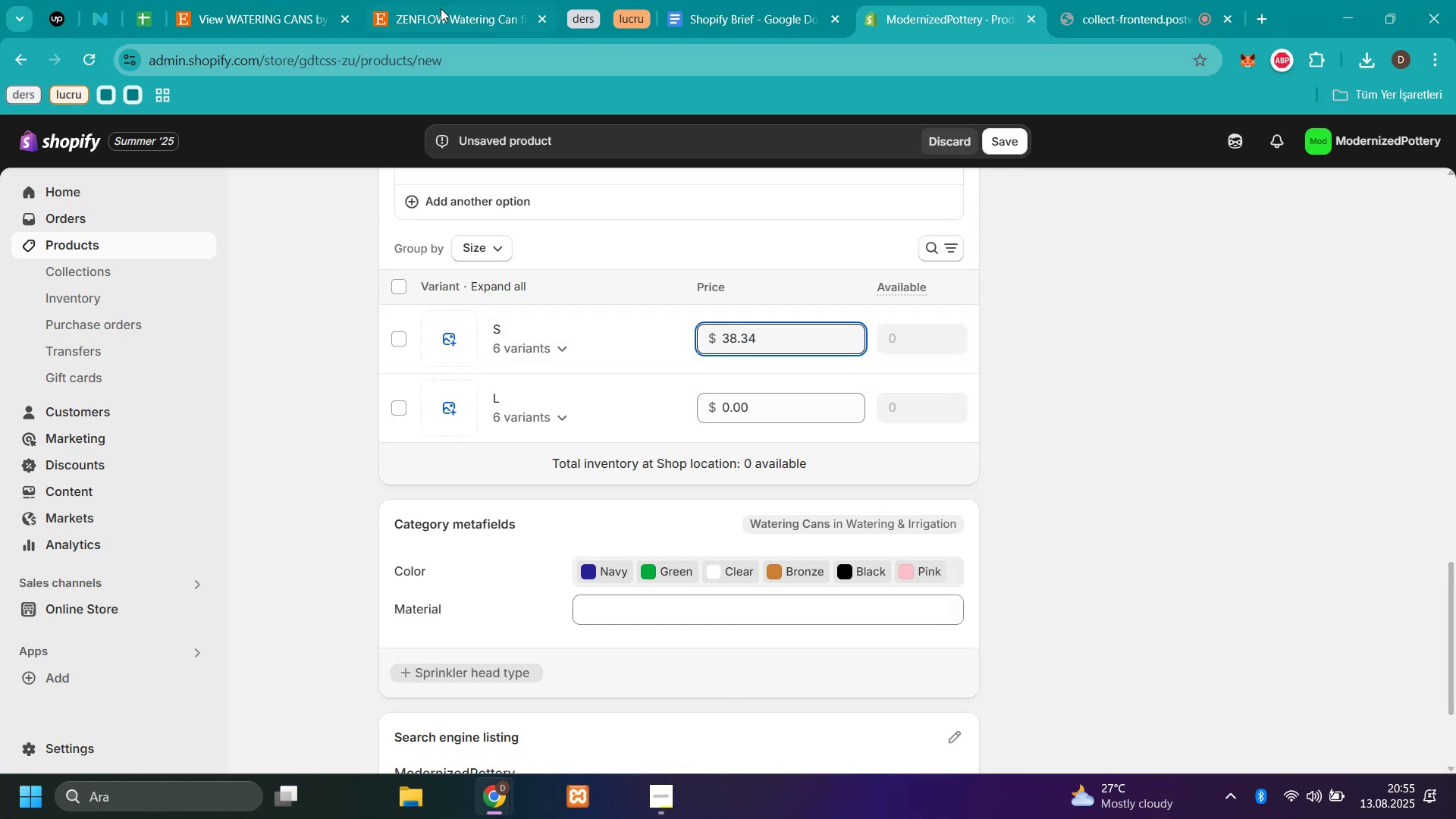 
left_click([440, 8])
 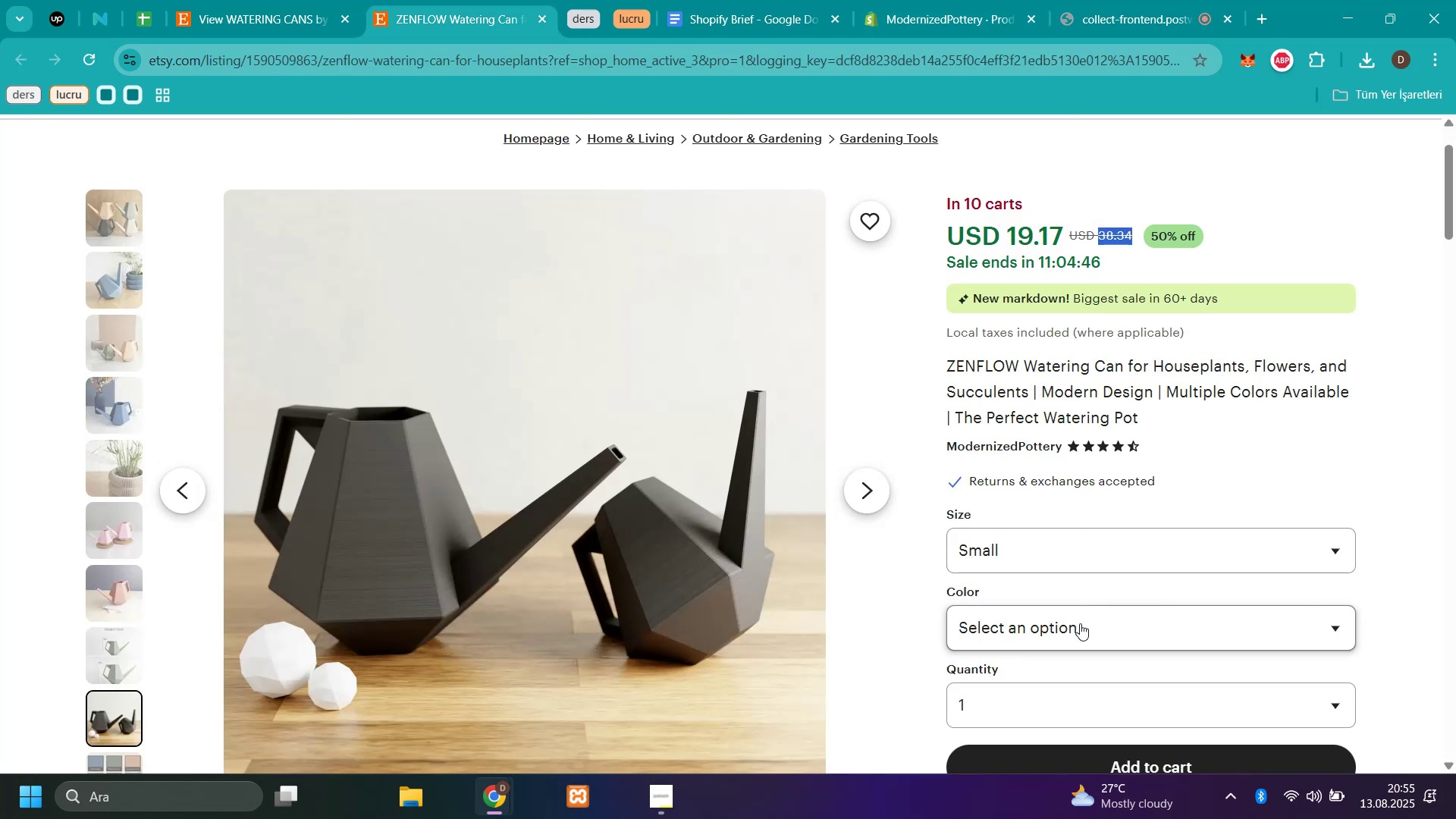 
left_click([1055, 539])
 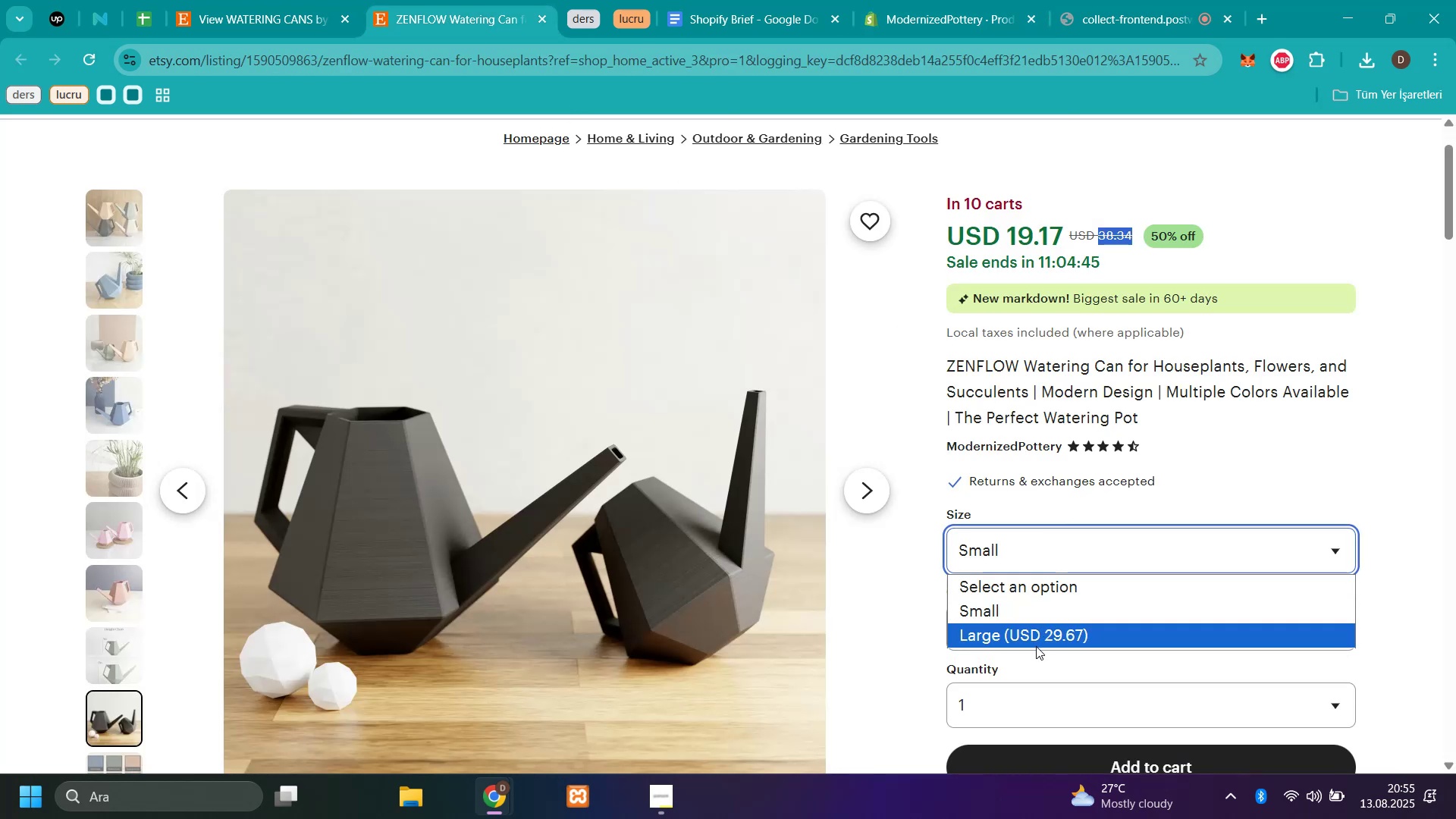 
left_click([1035, 641])
 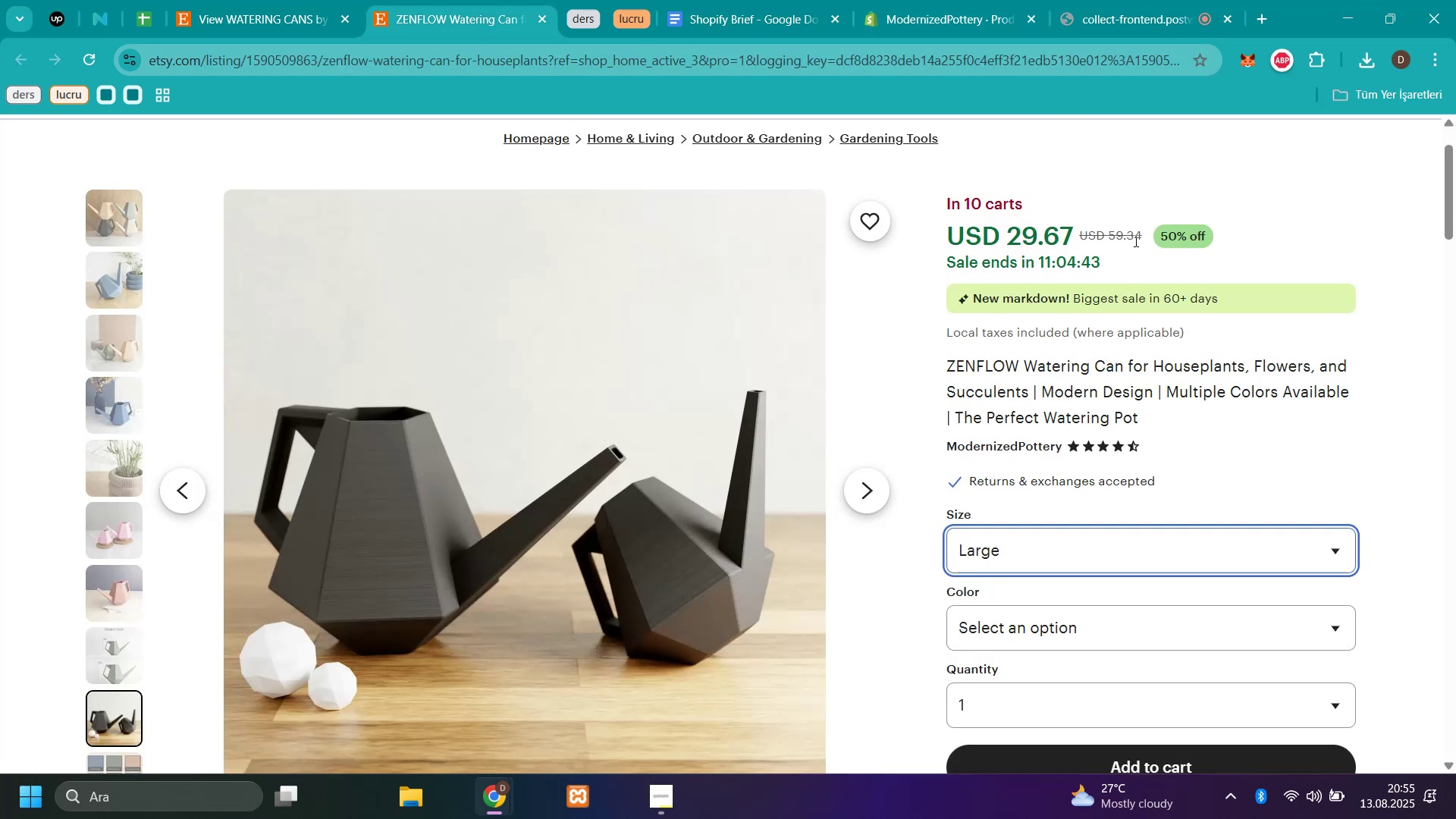 
left_click_drag(start_coordinate=[1141, 238], to_coordinate=[1107, 229])
 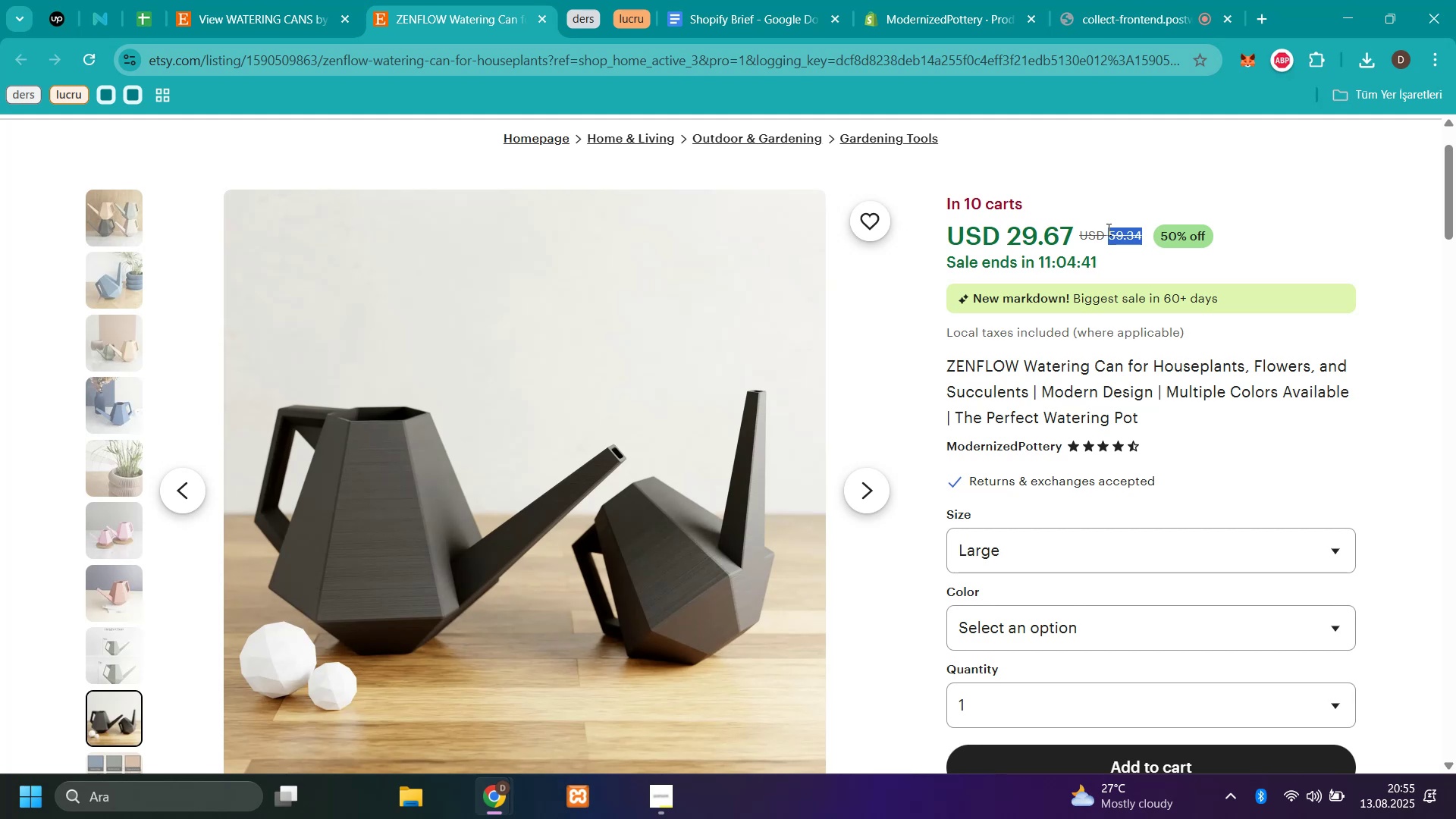 
key(Control+C)
 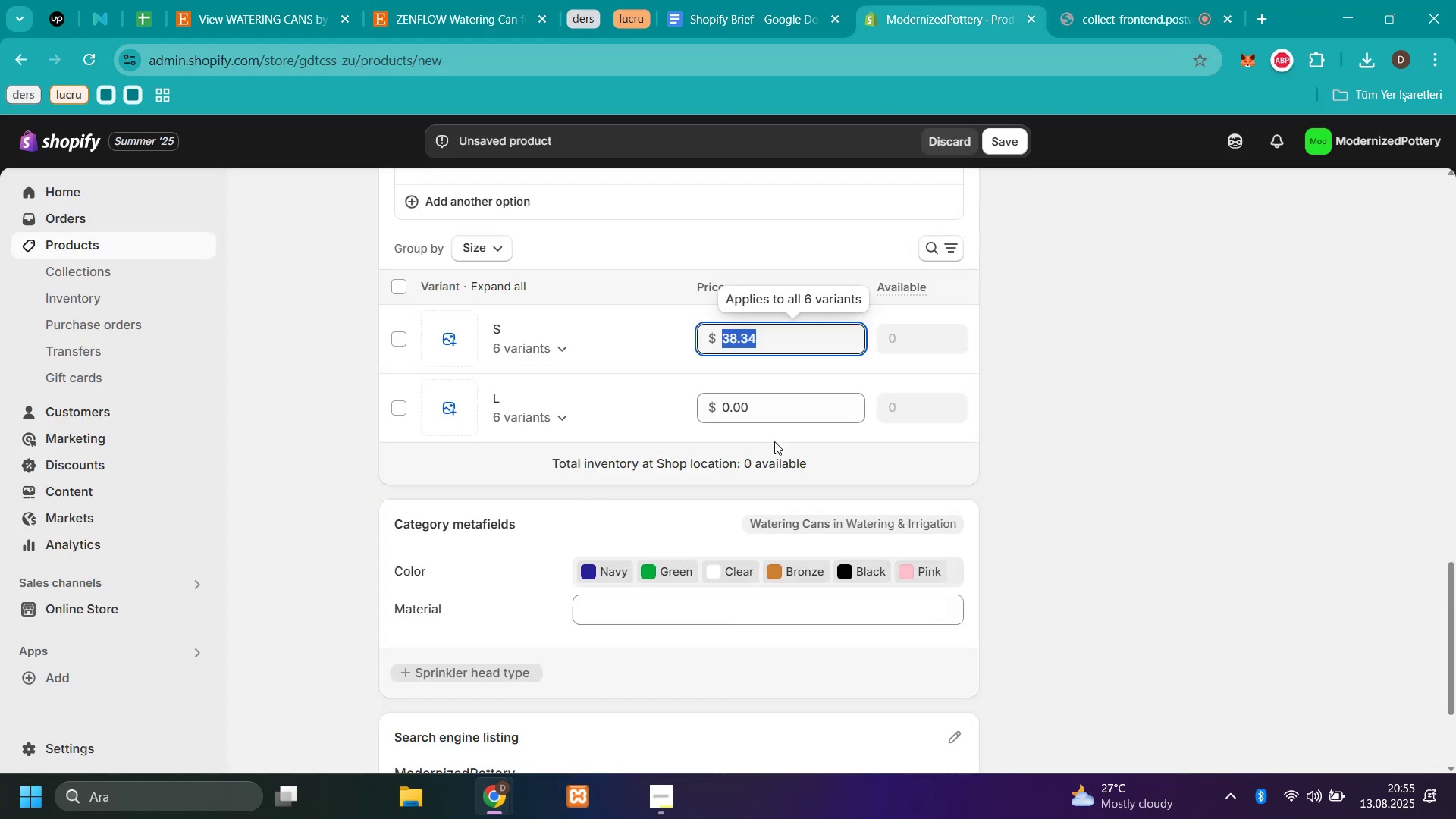 
left_click([770, 397])
 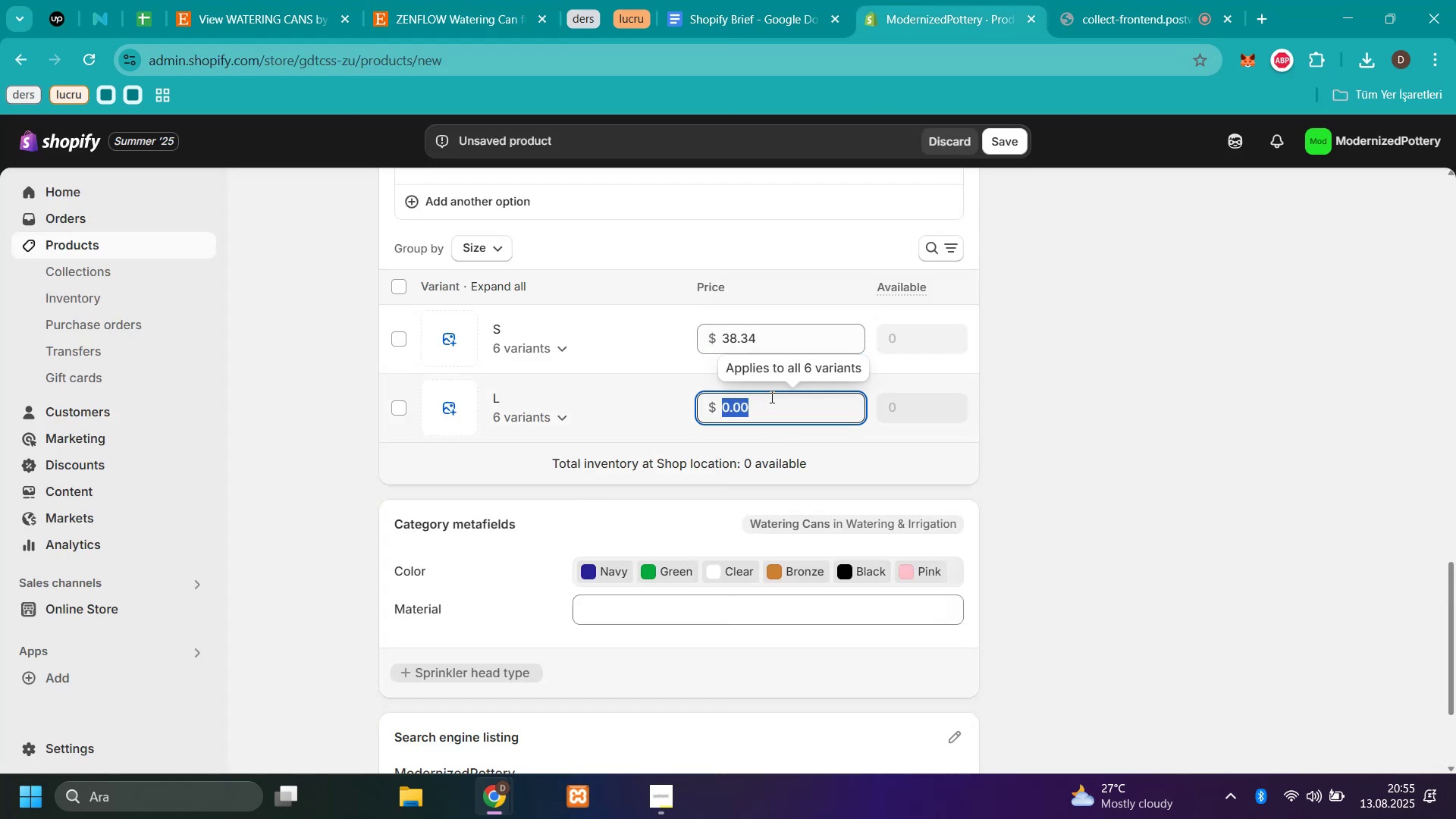 
key(Control+V)
 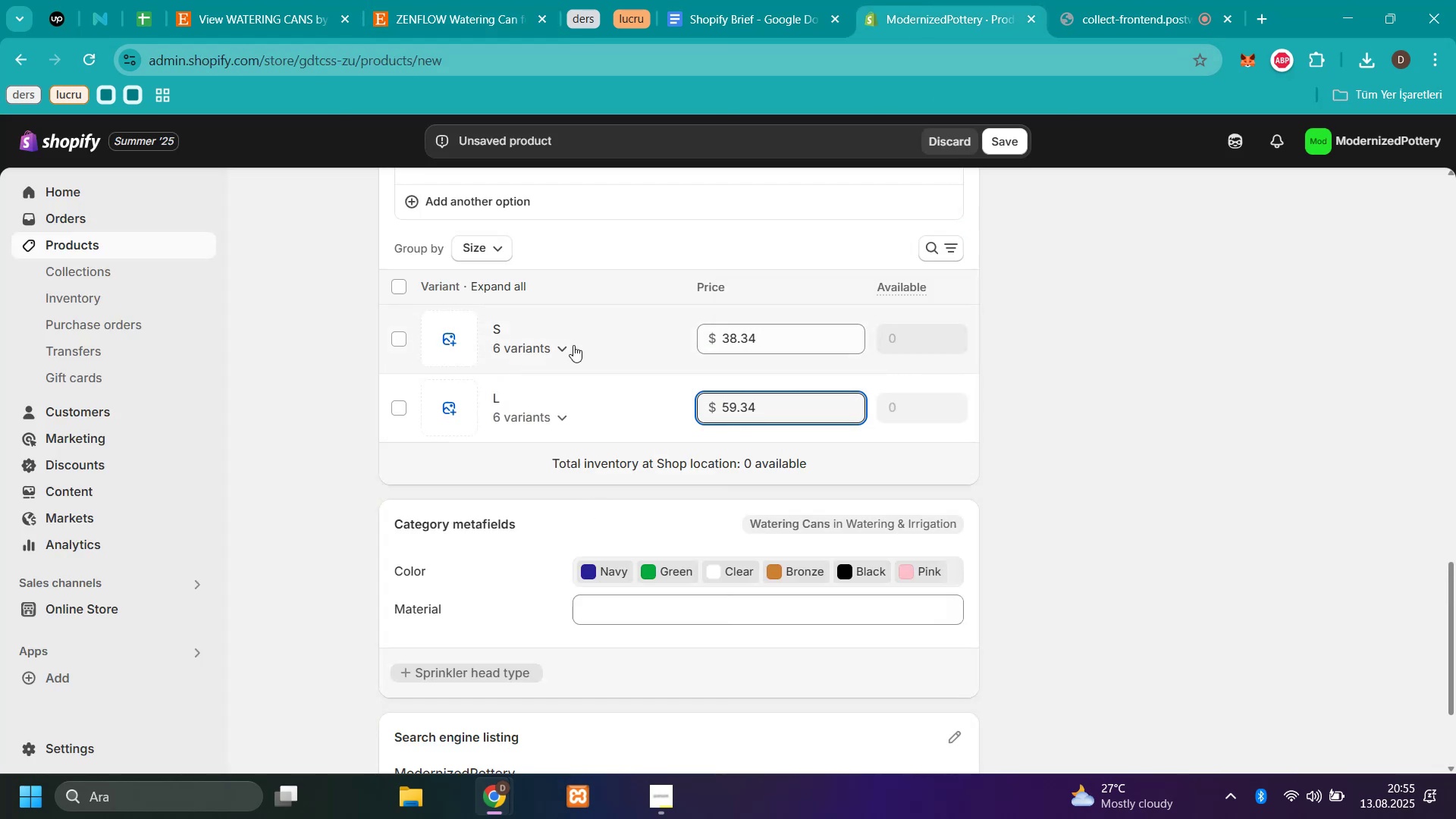 
left_click([570, 344])
 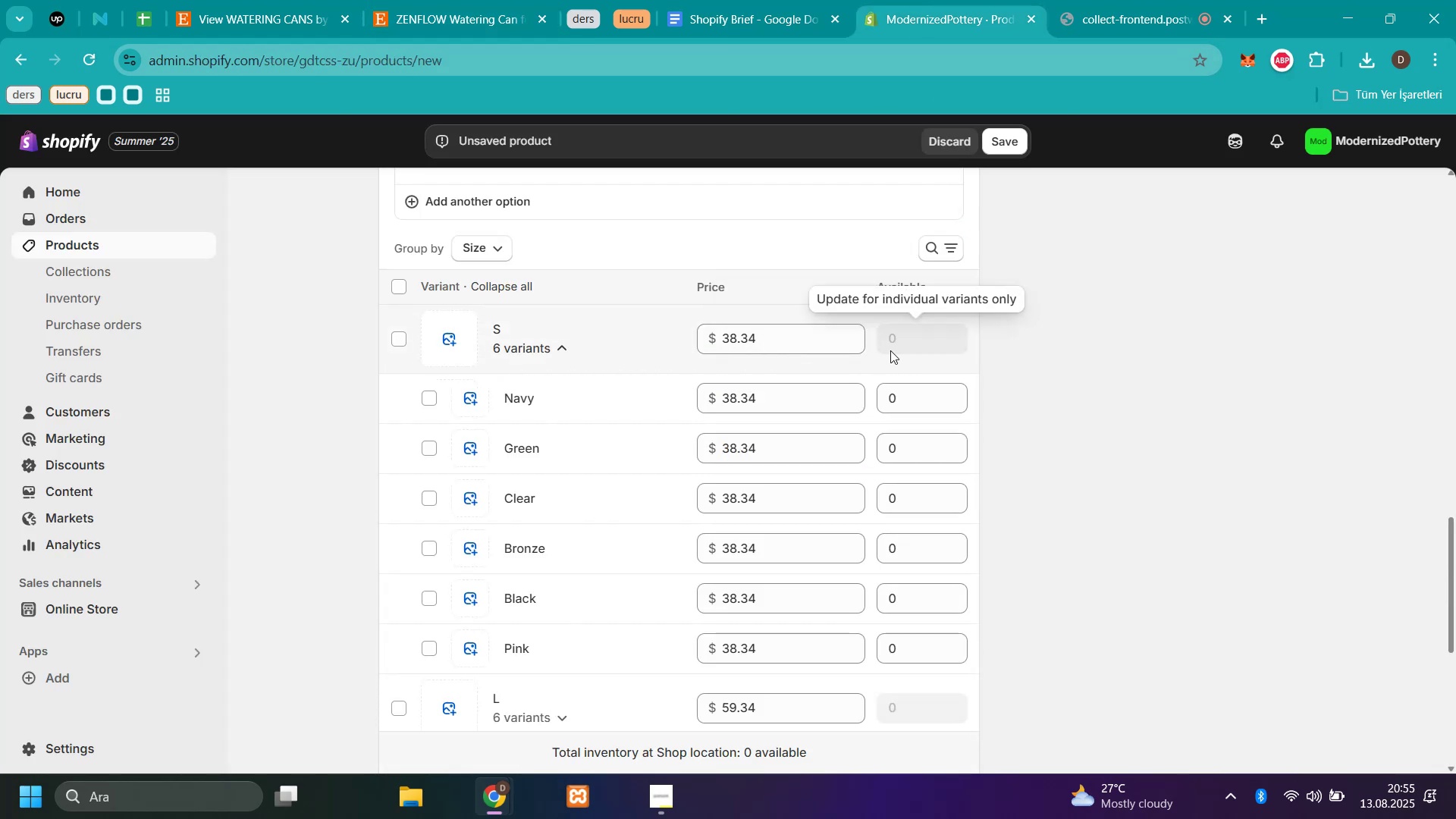 
left_click([890, 349])
 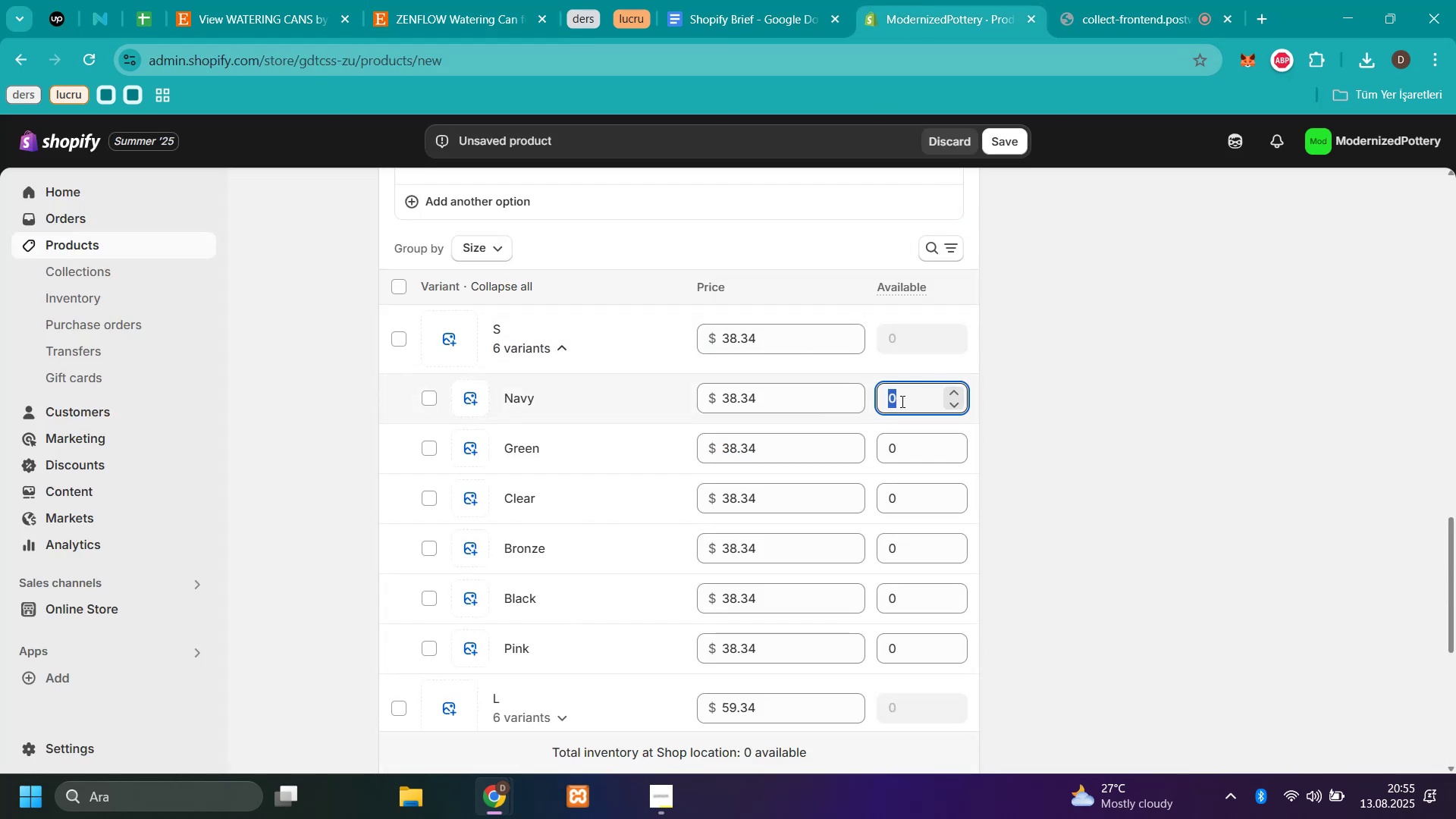 
type(50)
 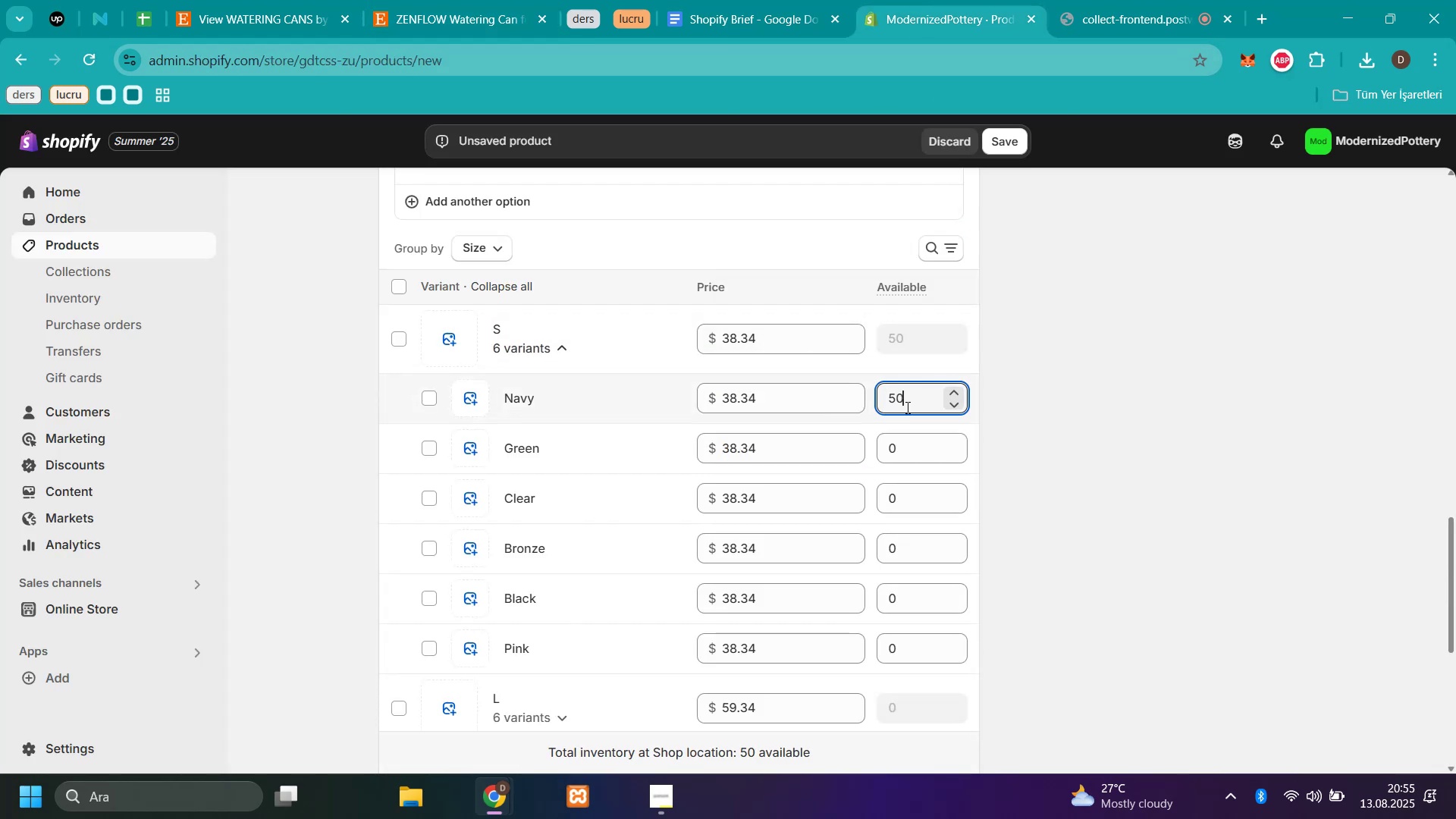 
double_click([906, 407])
 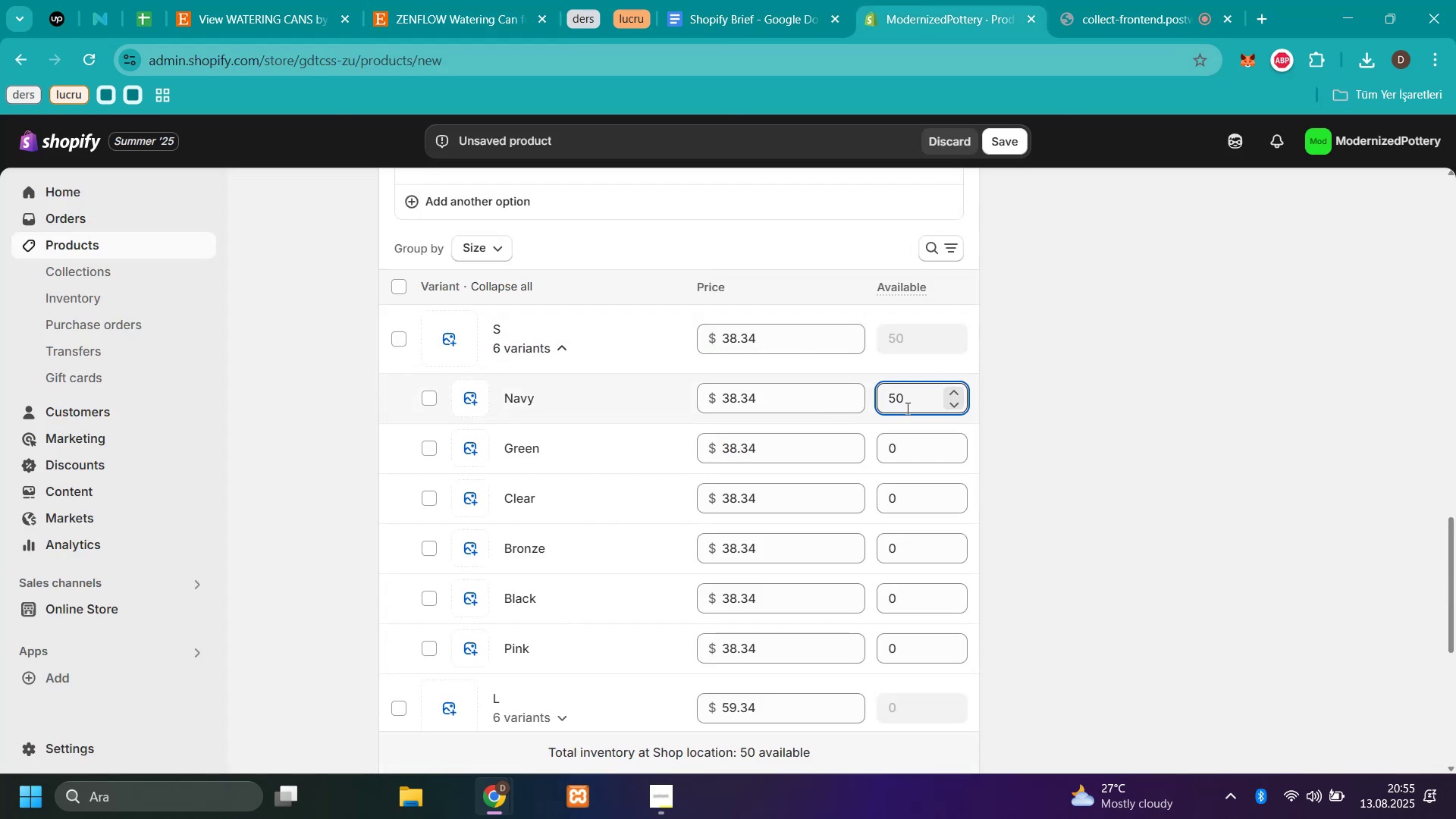 
triple_click([905, 407])
 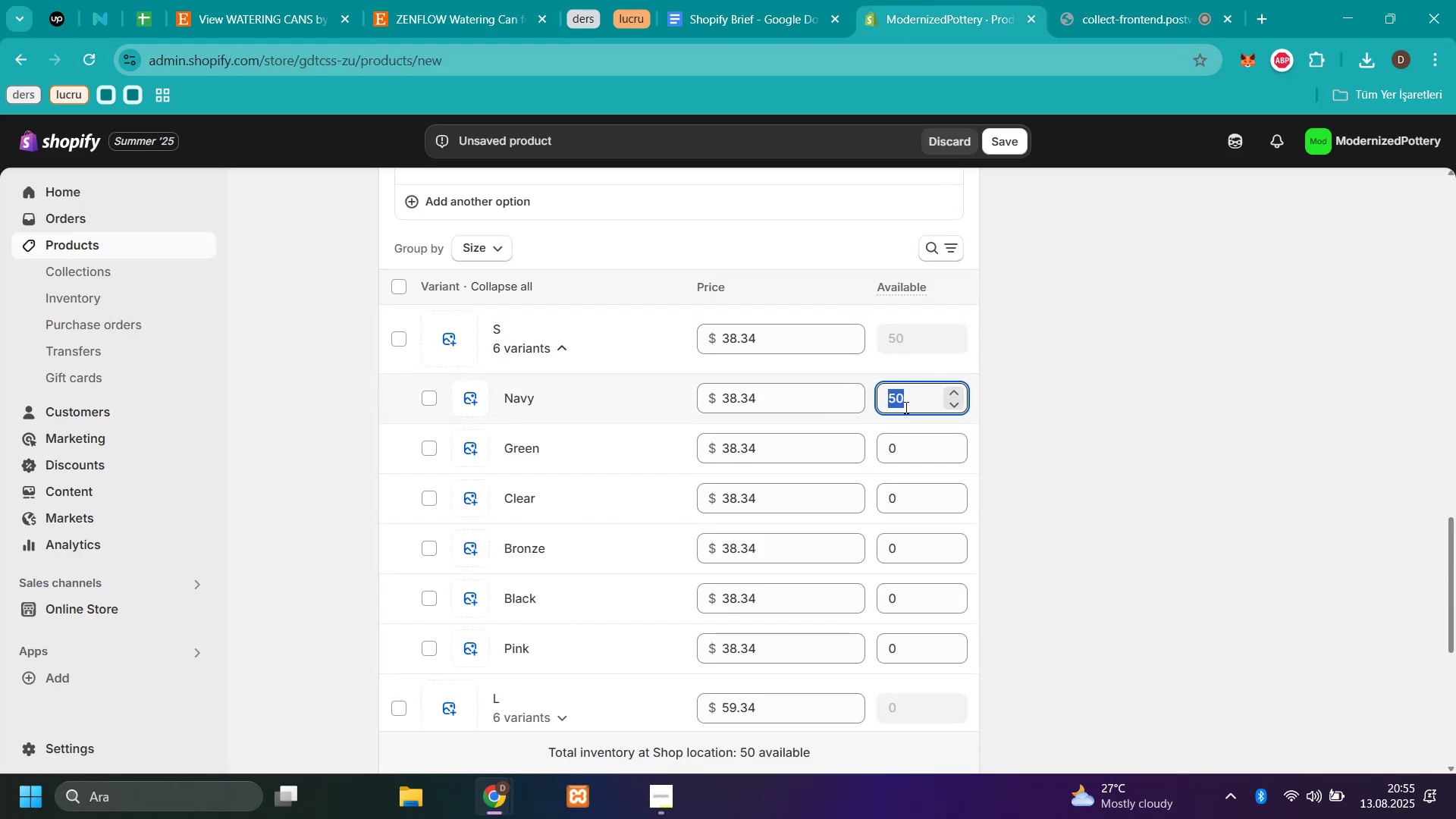 
key(Control+C)
 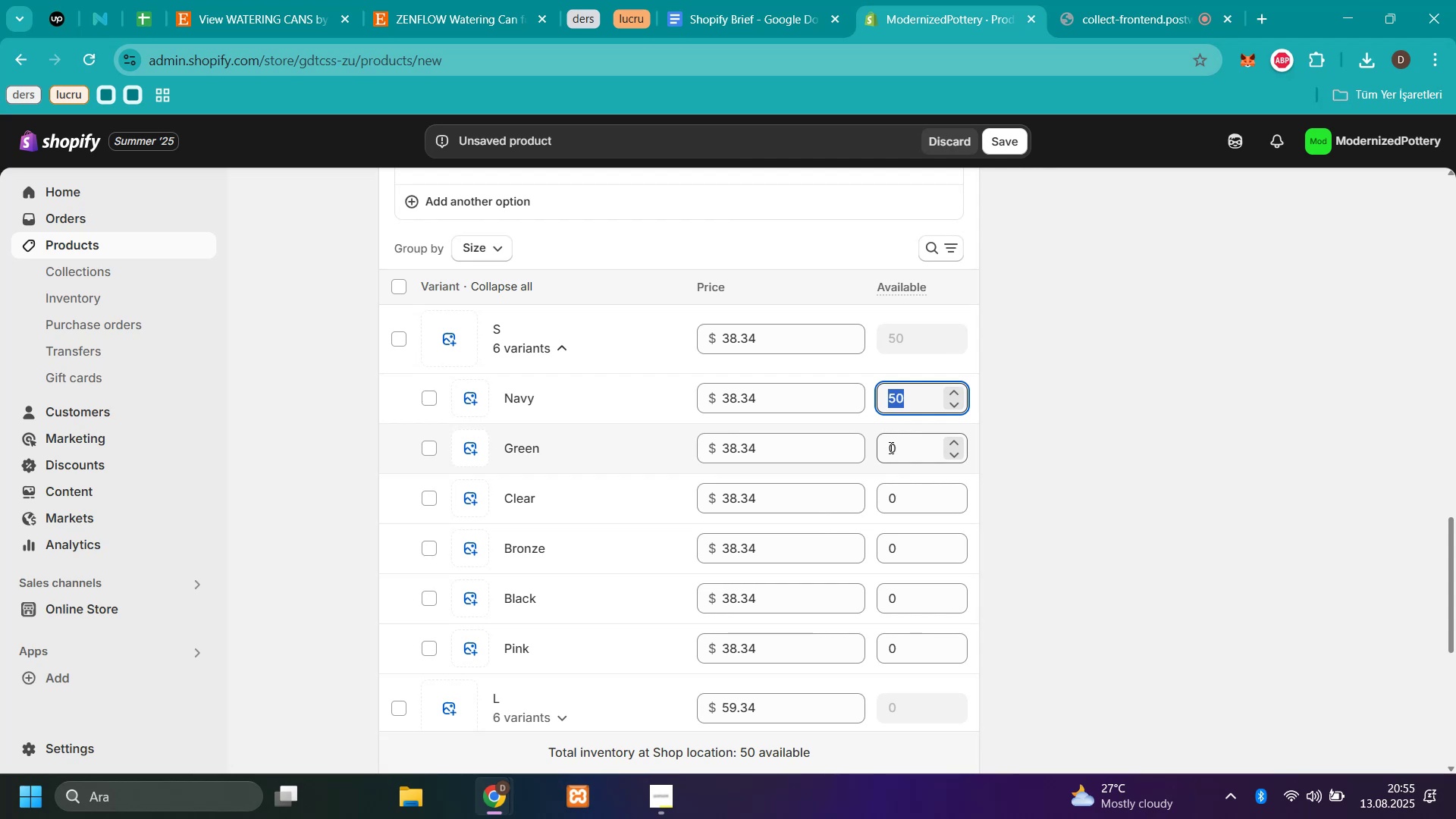 
left_click([890, 447])
 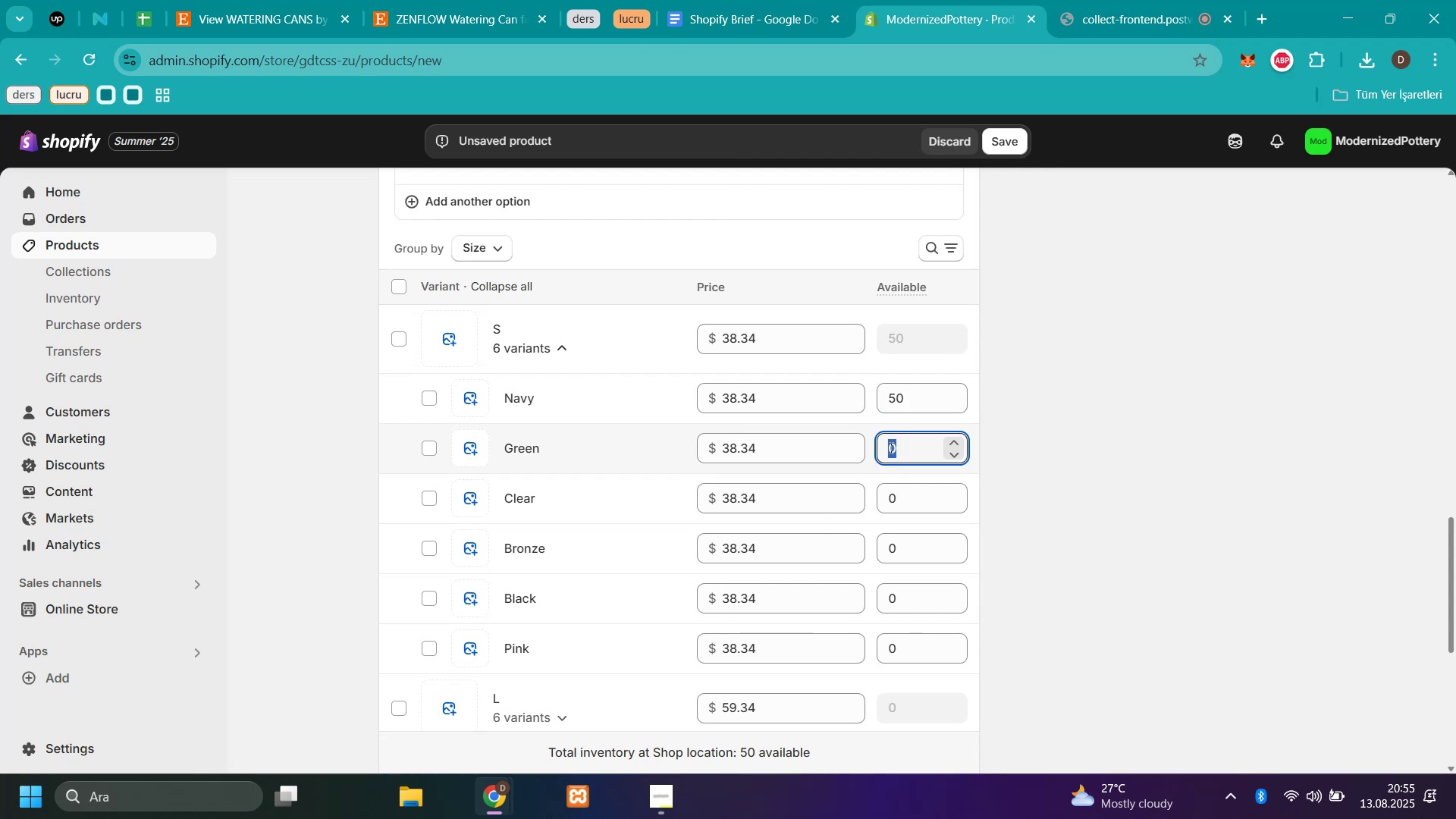 
key(Control+V)
 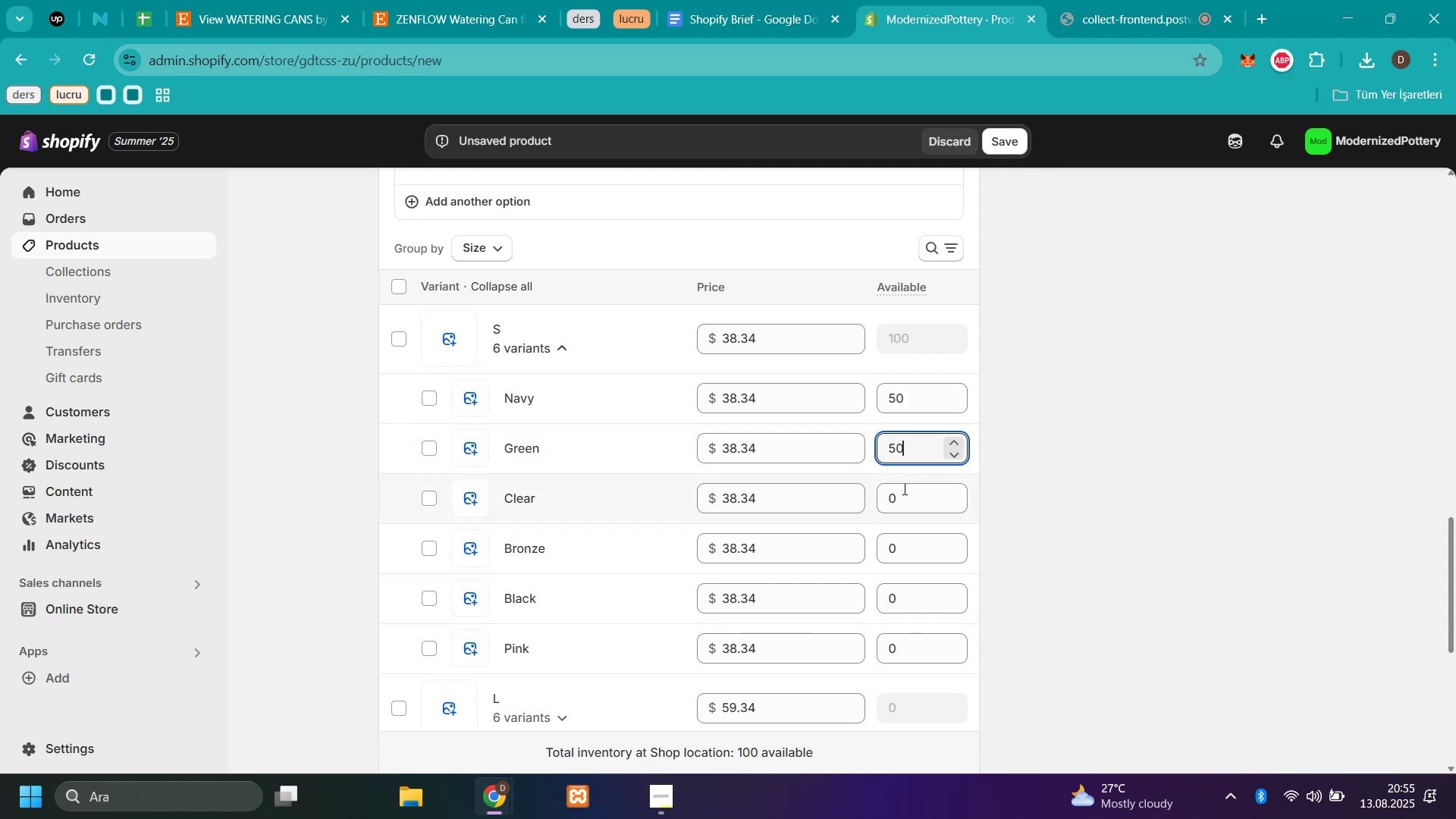 
left_click([905, 500])
 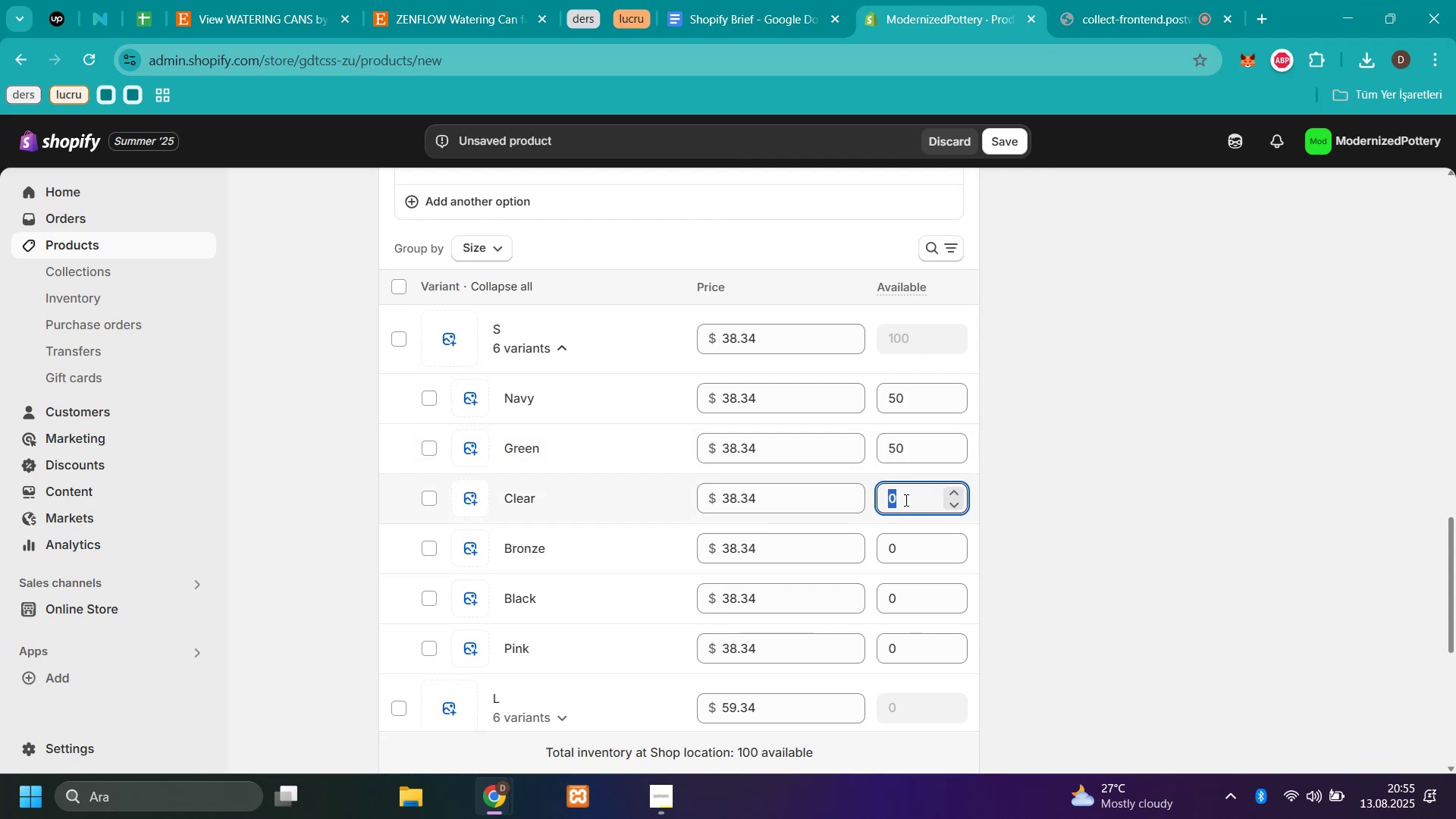 
key(Control+V)
 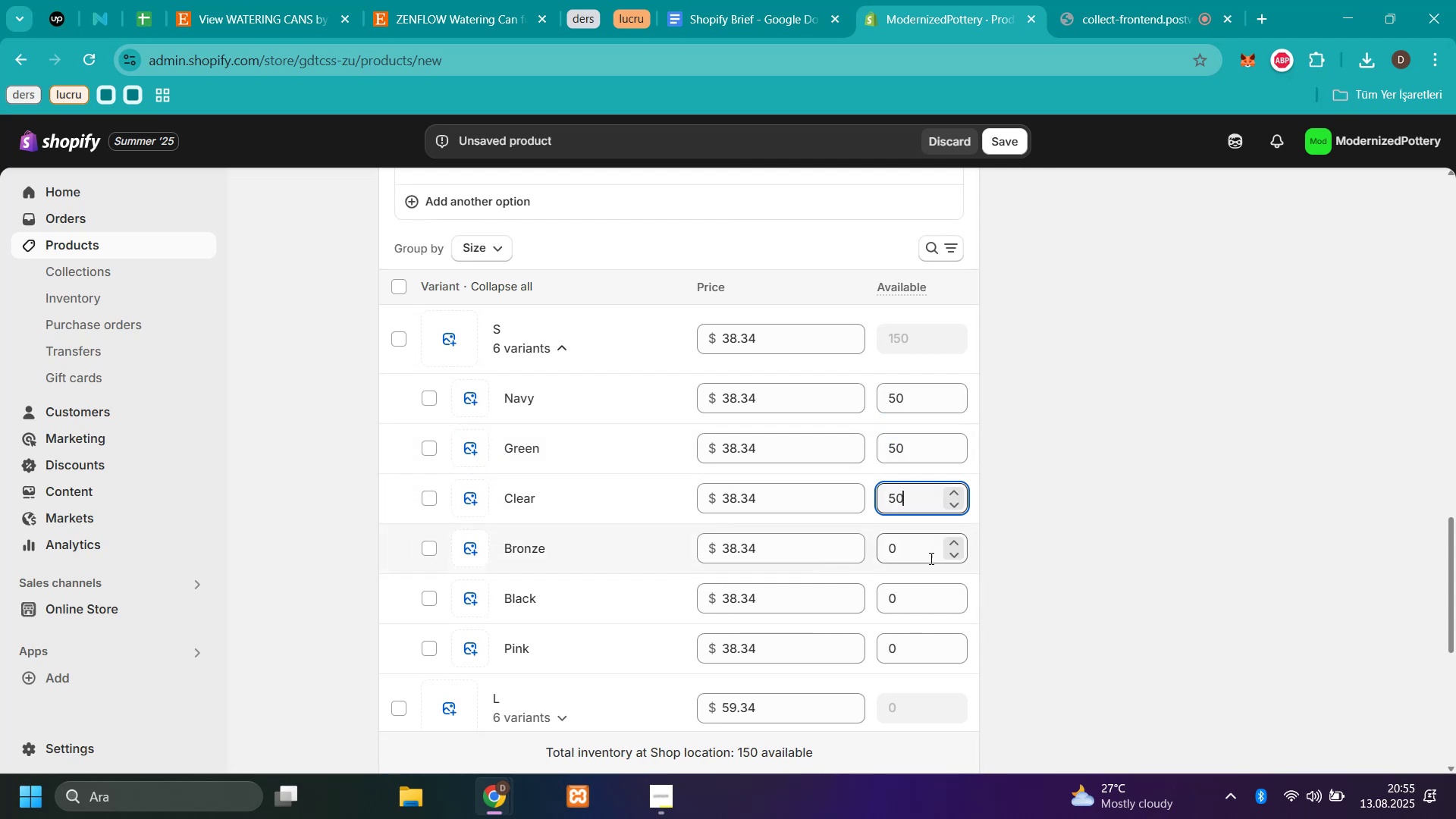 
left_click([927, 557])
 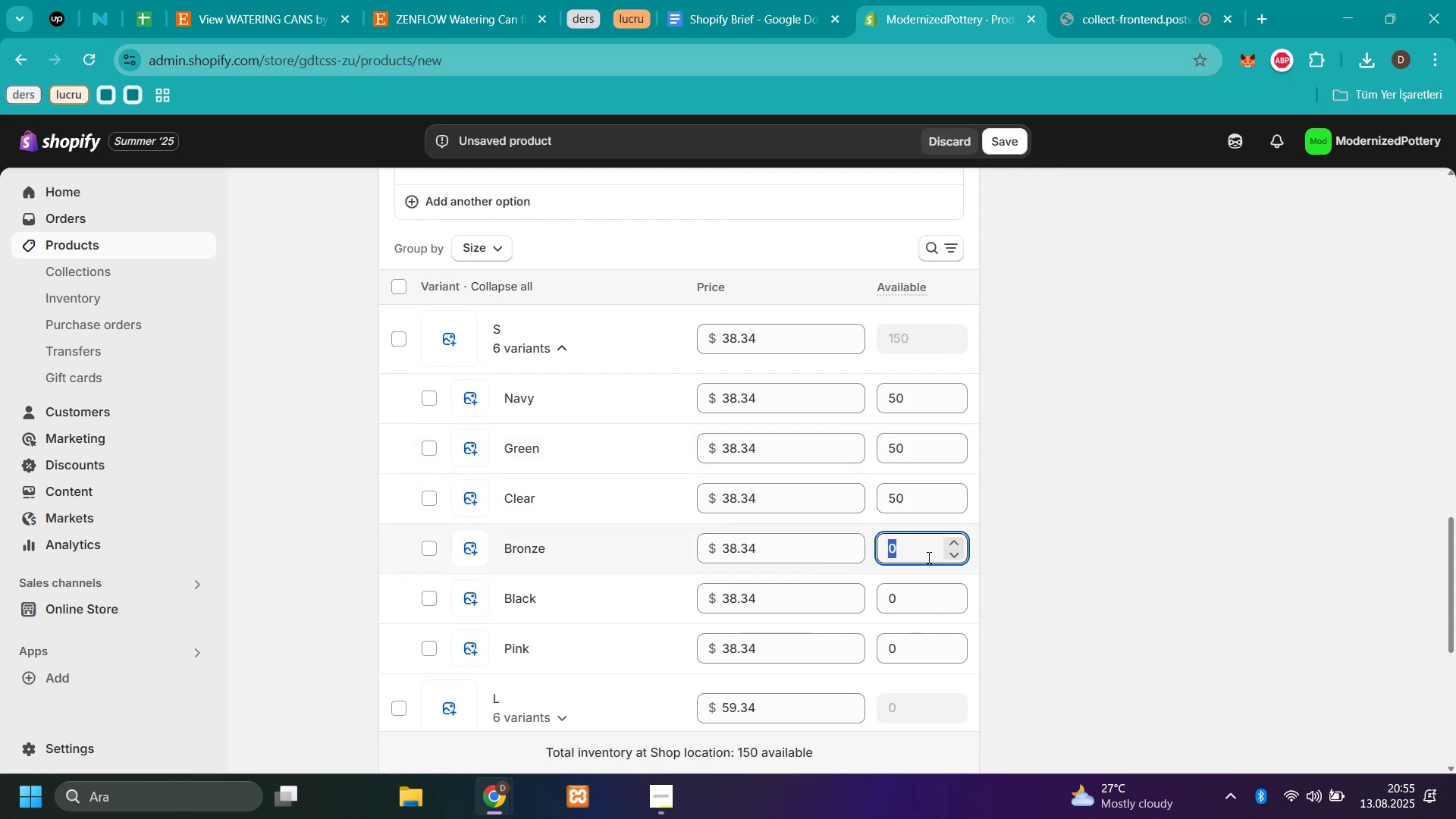 
key(Control+V)
 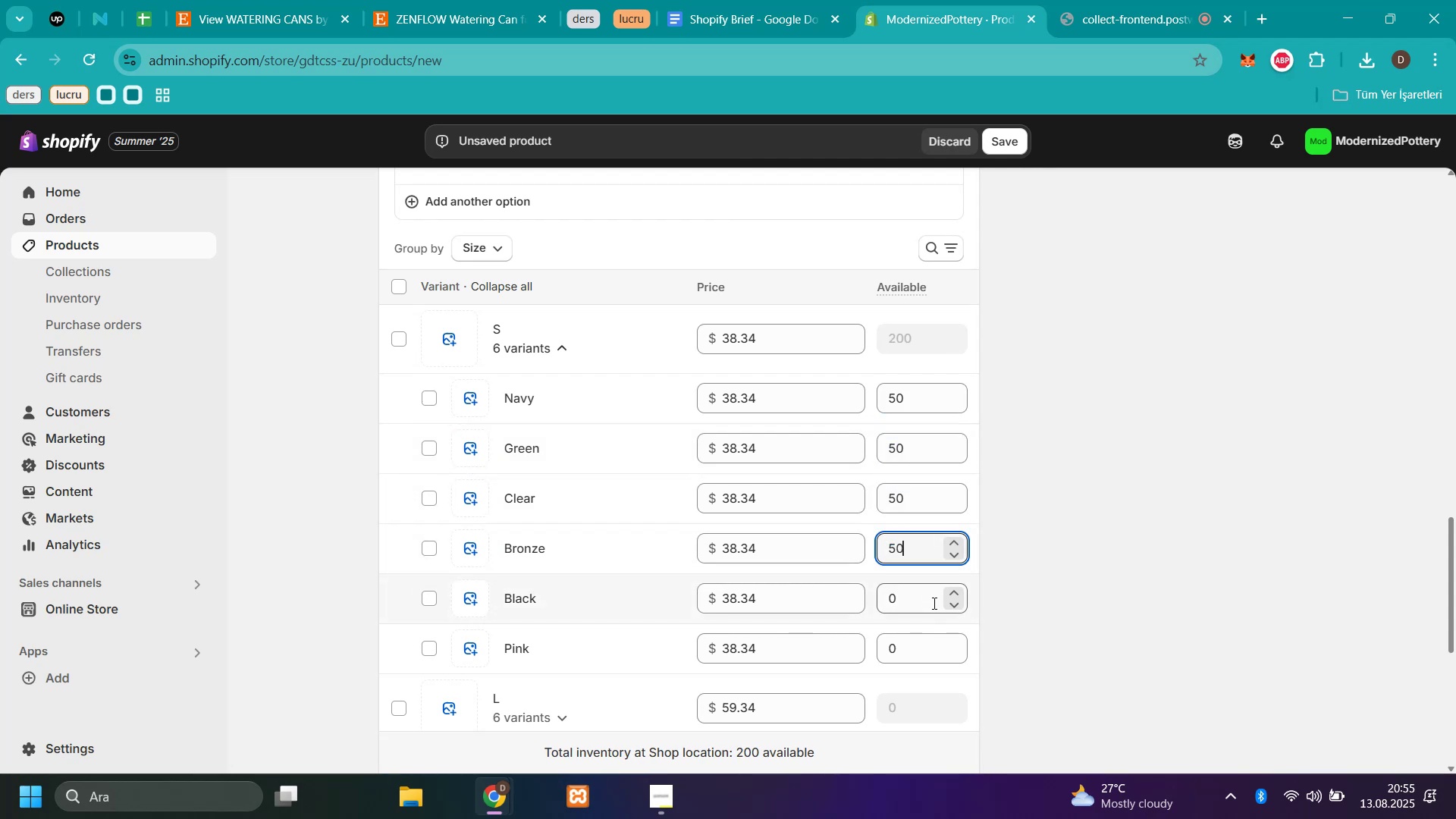 
left_click([933, 603])
 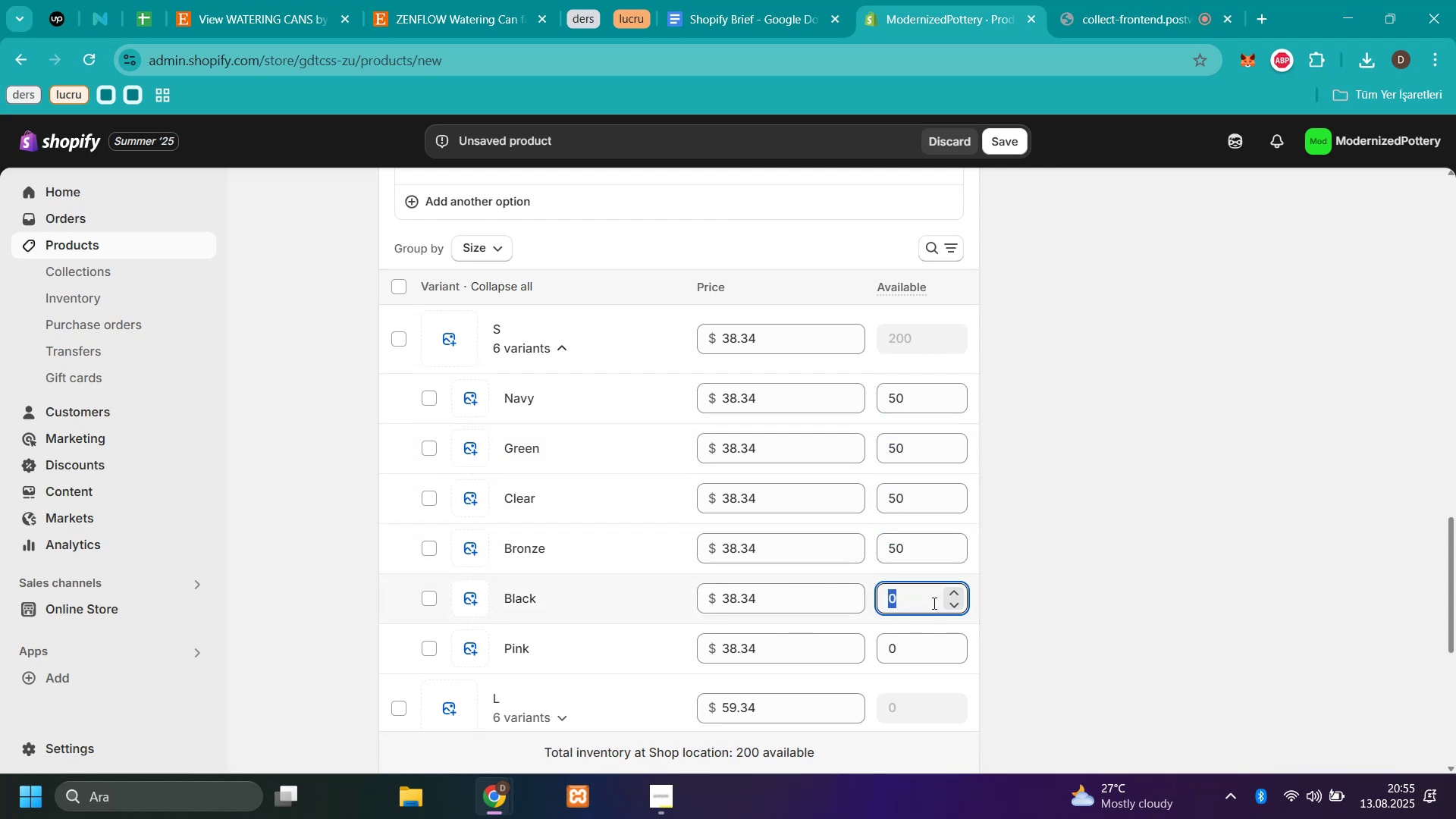 
key(Control+V)
 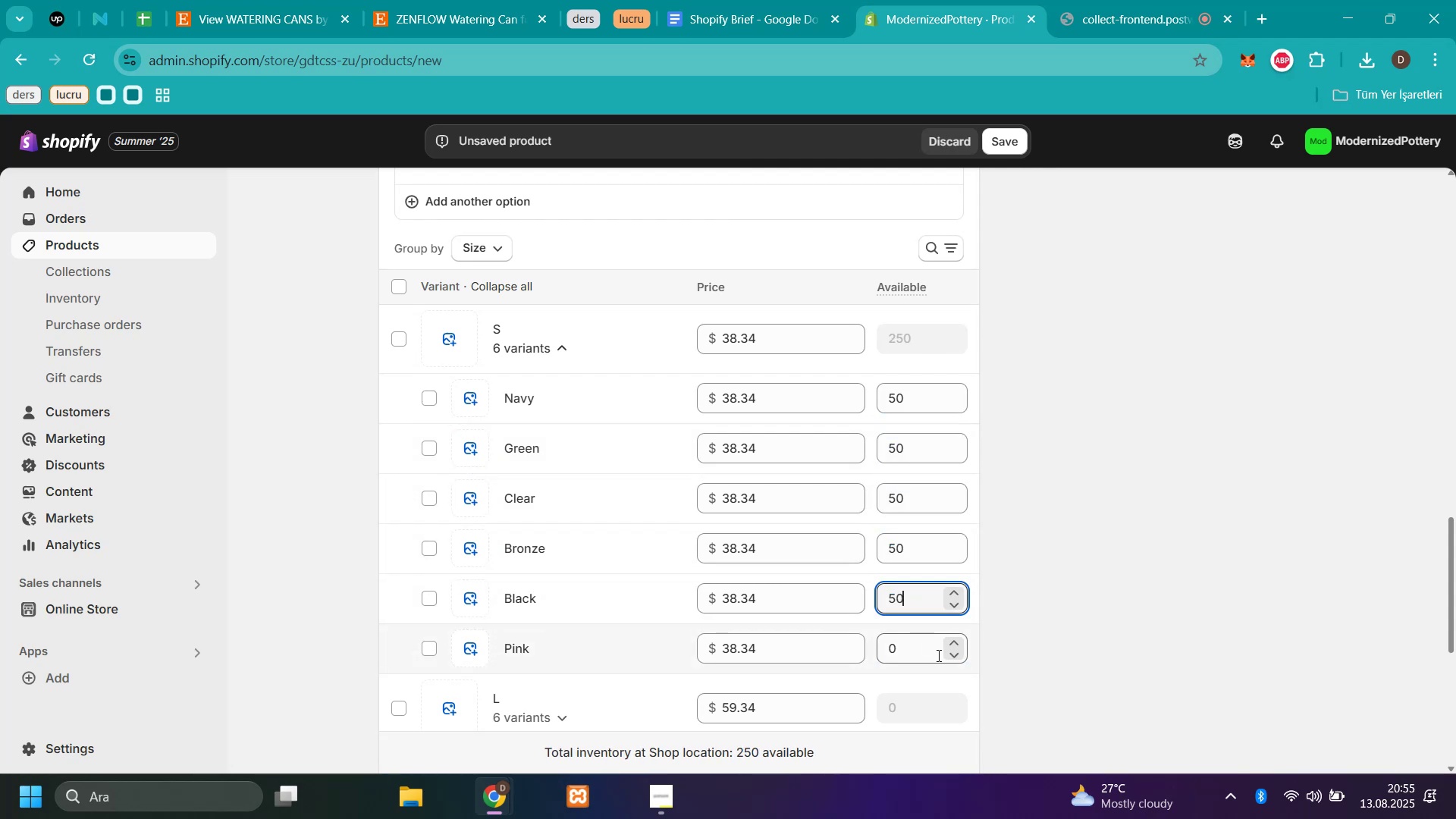 
key(Control+V)
 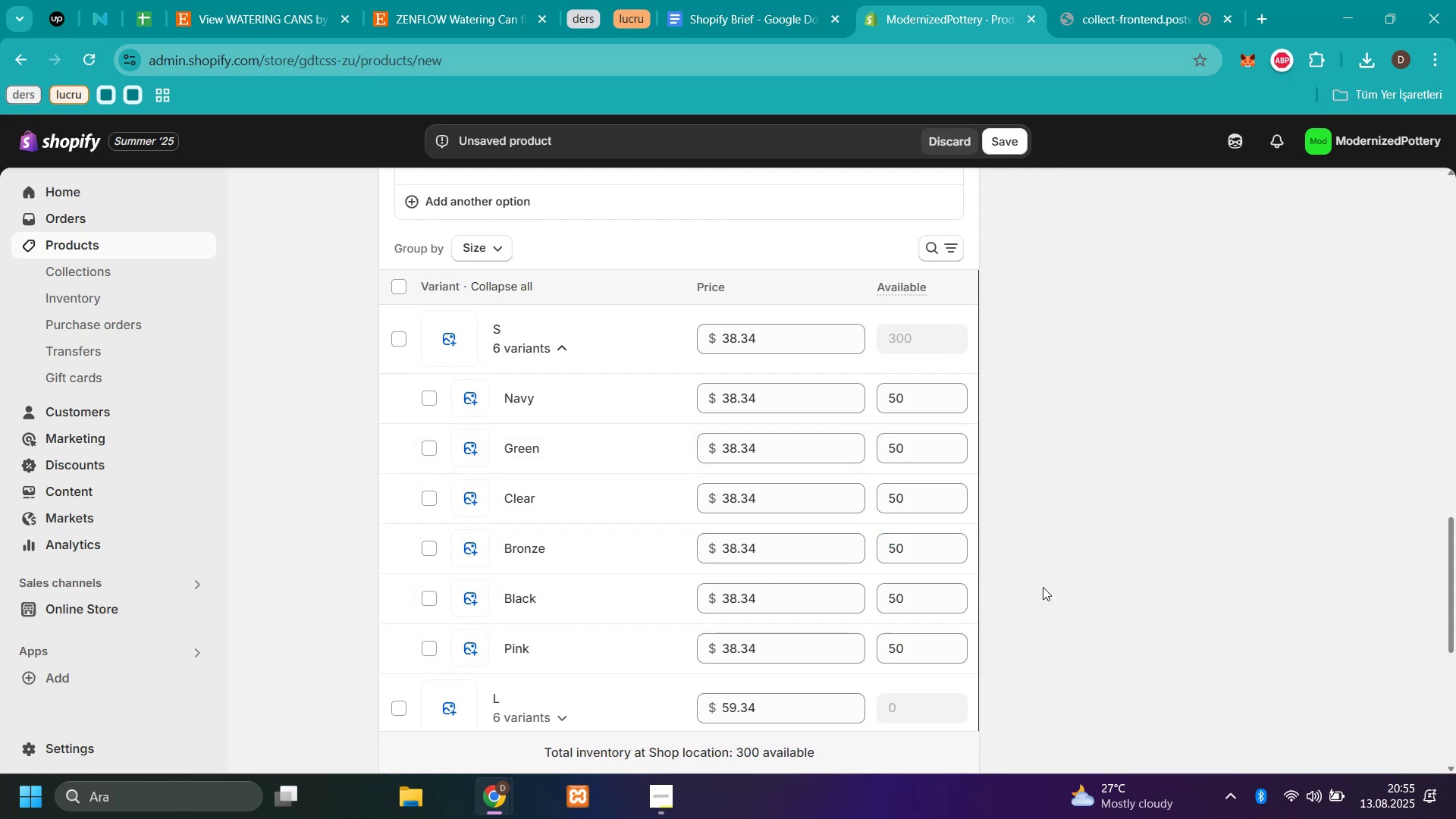 
scroll: coordinate [1043, 587], scroll_direction: down, amount: 2.0
 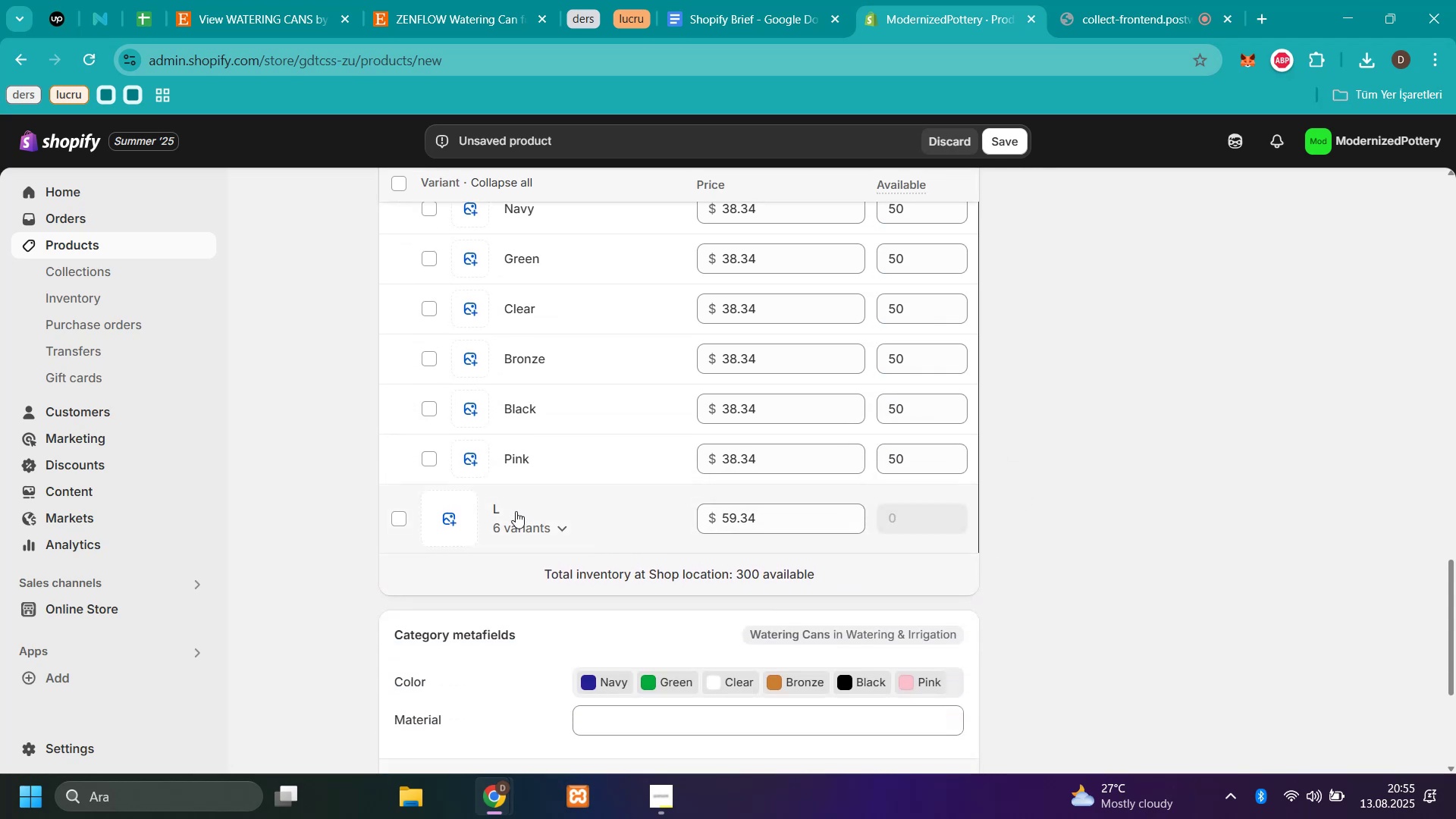 
left_click([556, 526])
 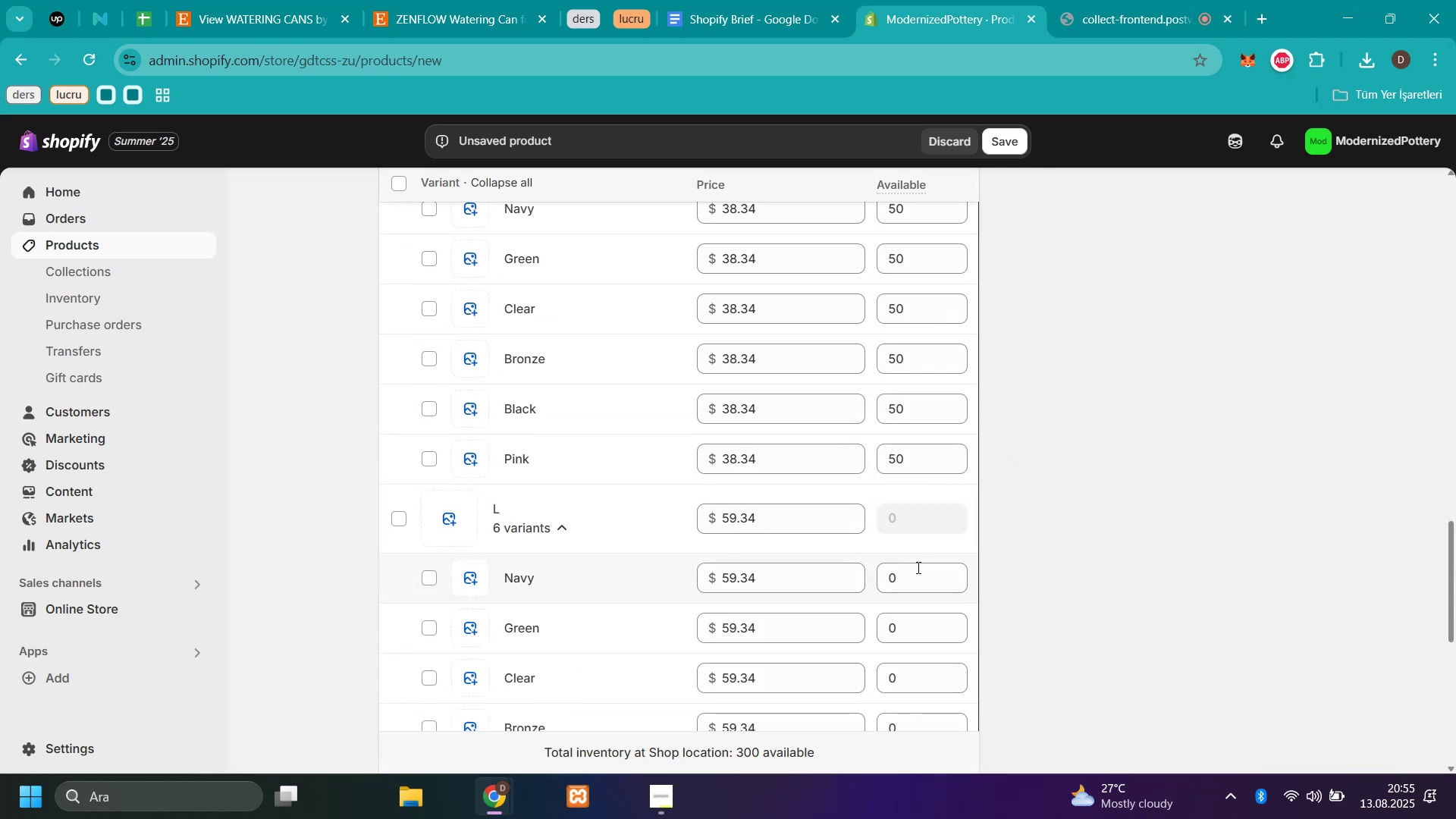 
left_click([908, 582])
 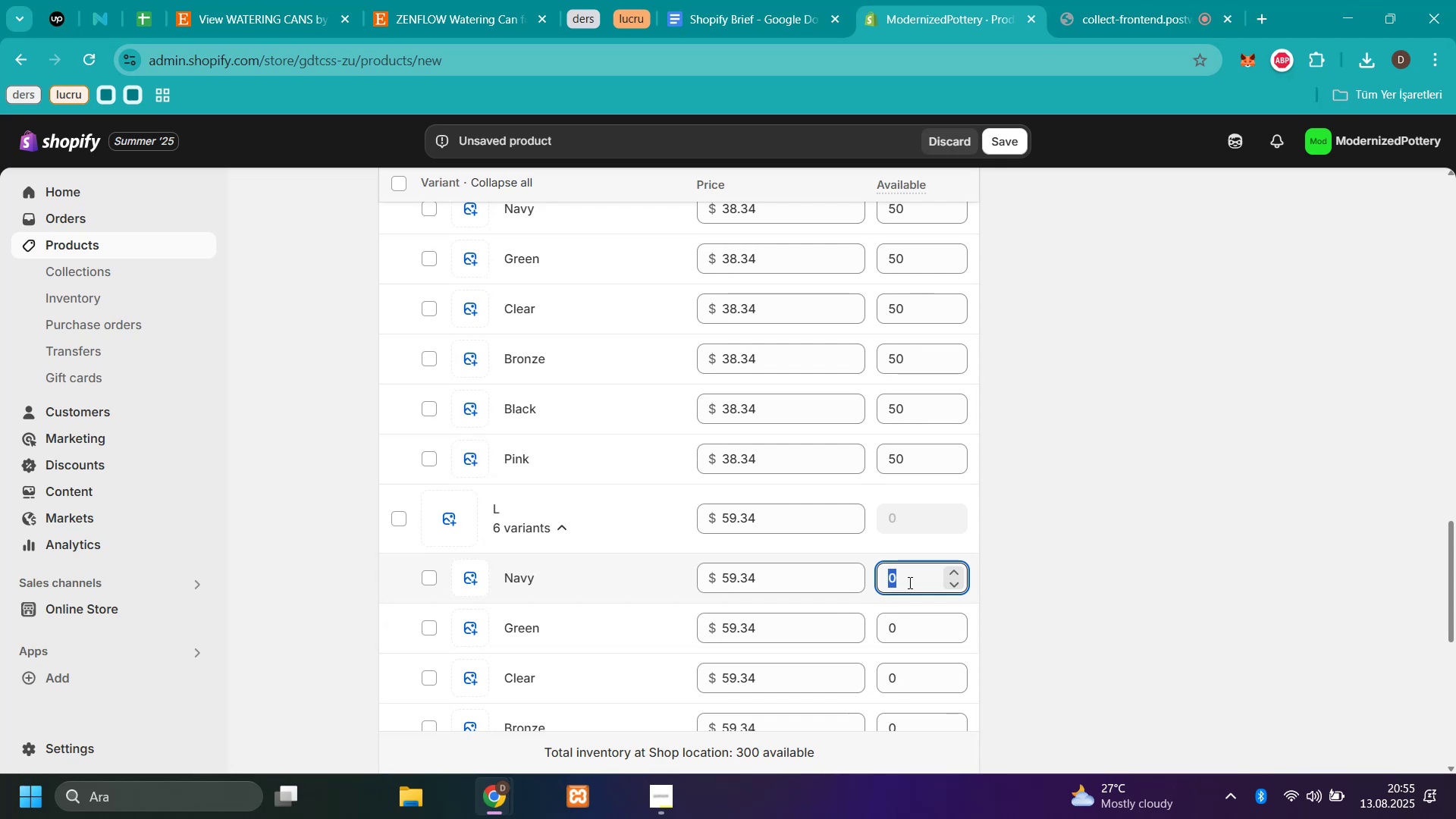 
key(Control+V)
 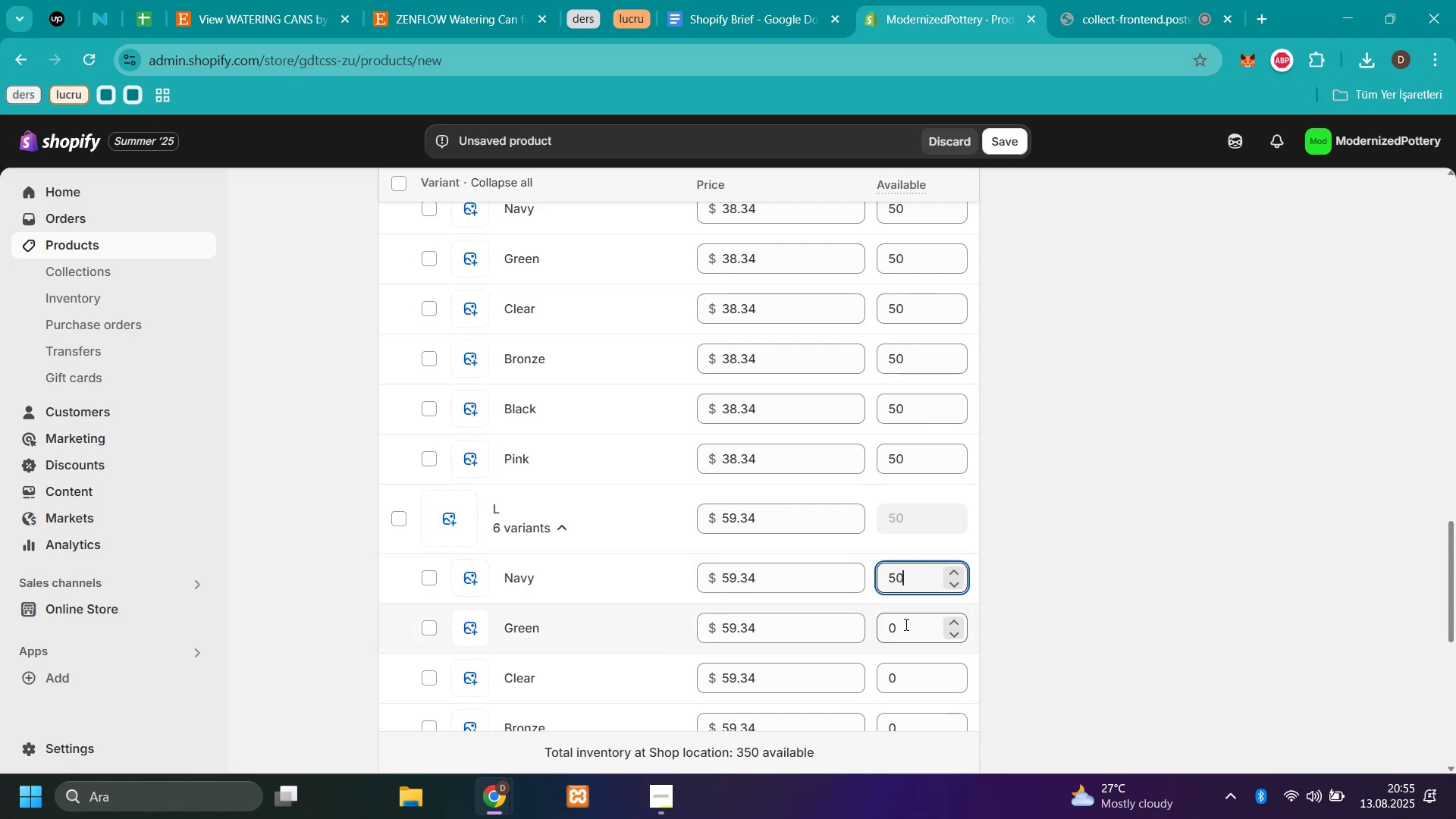 
left_click([905, 626])
 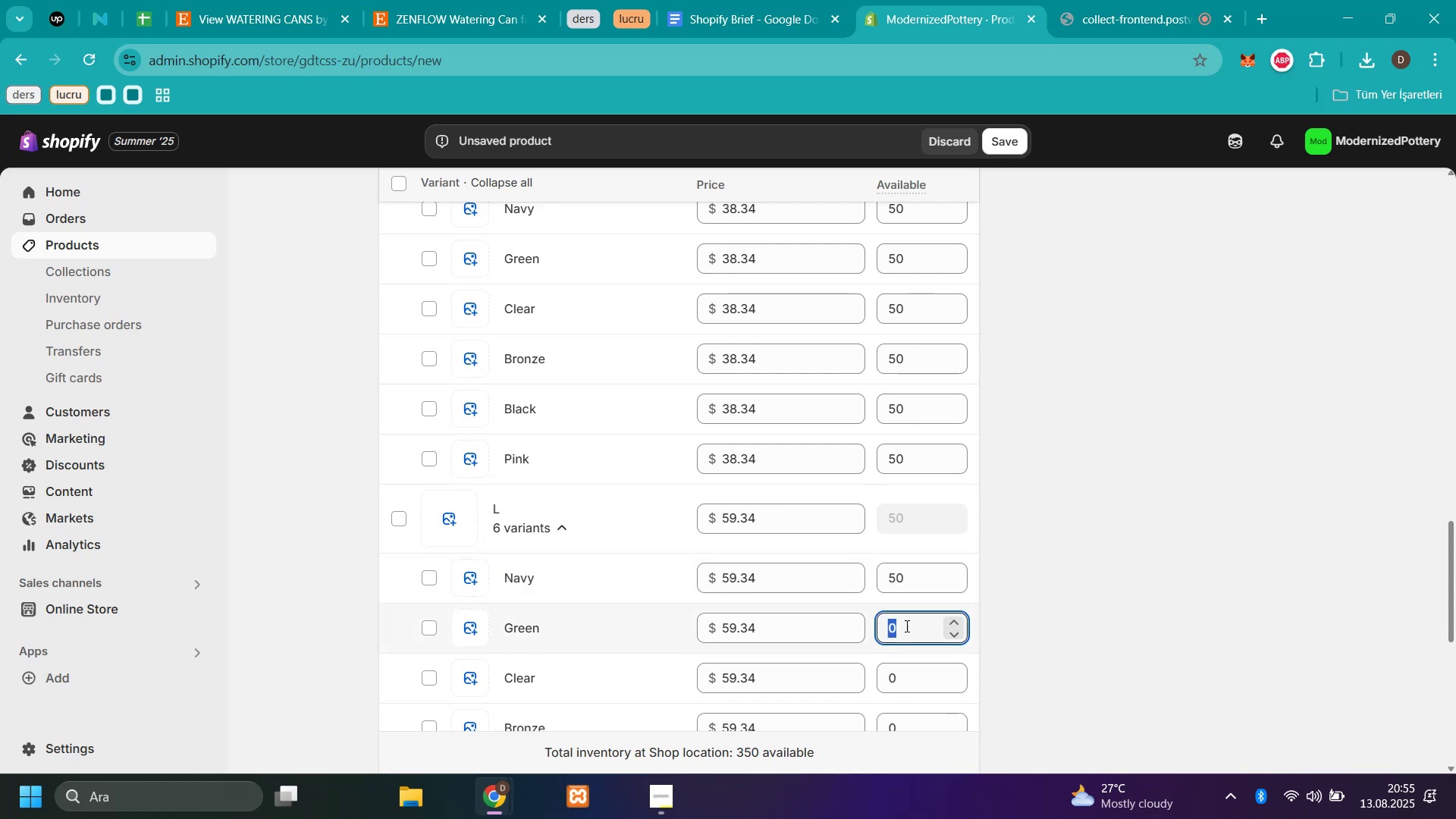 
key(Control+V)
 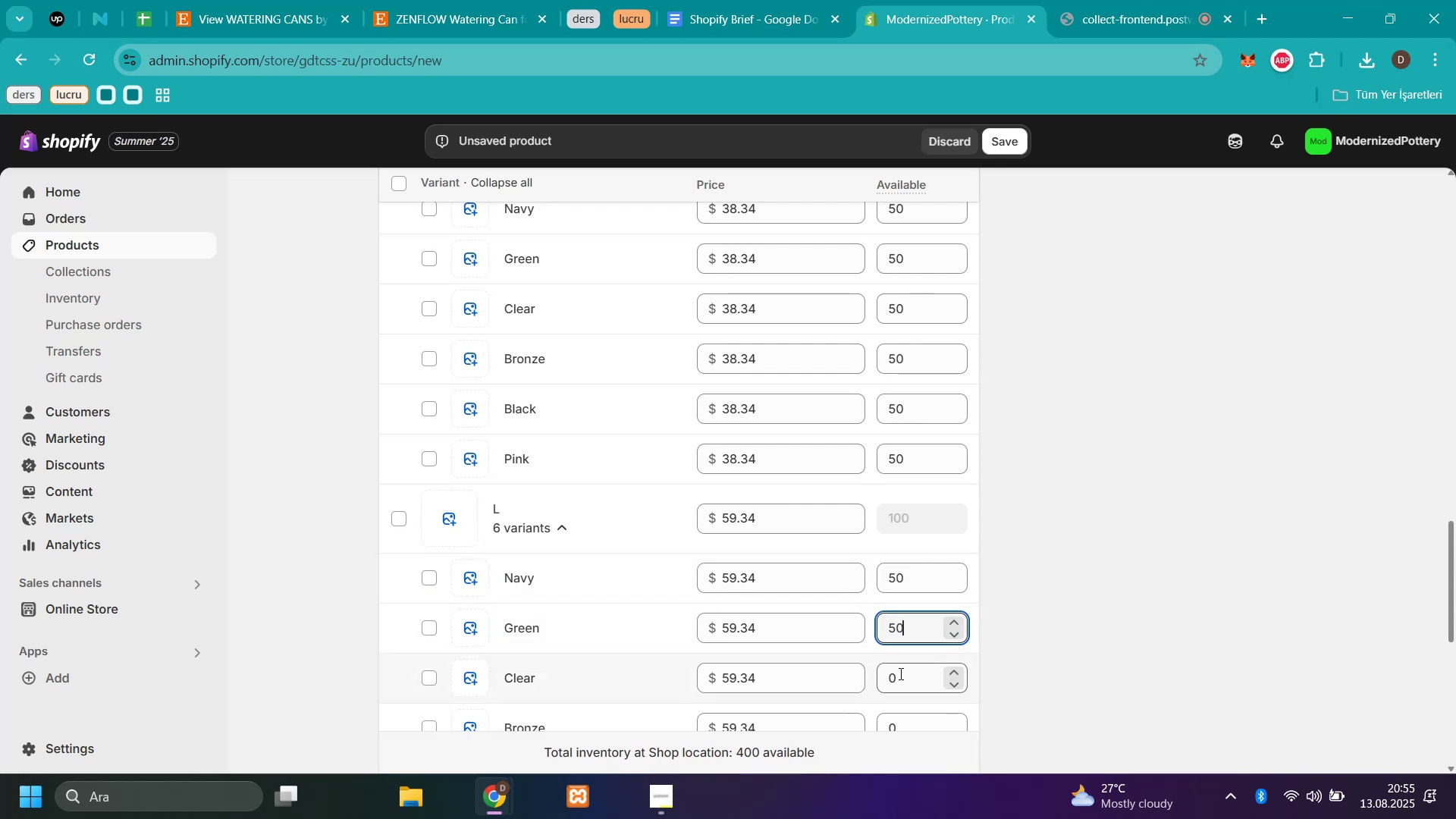 
left_click([899, 673])
 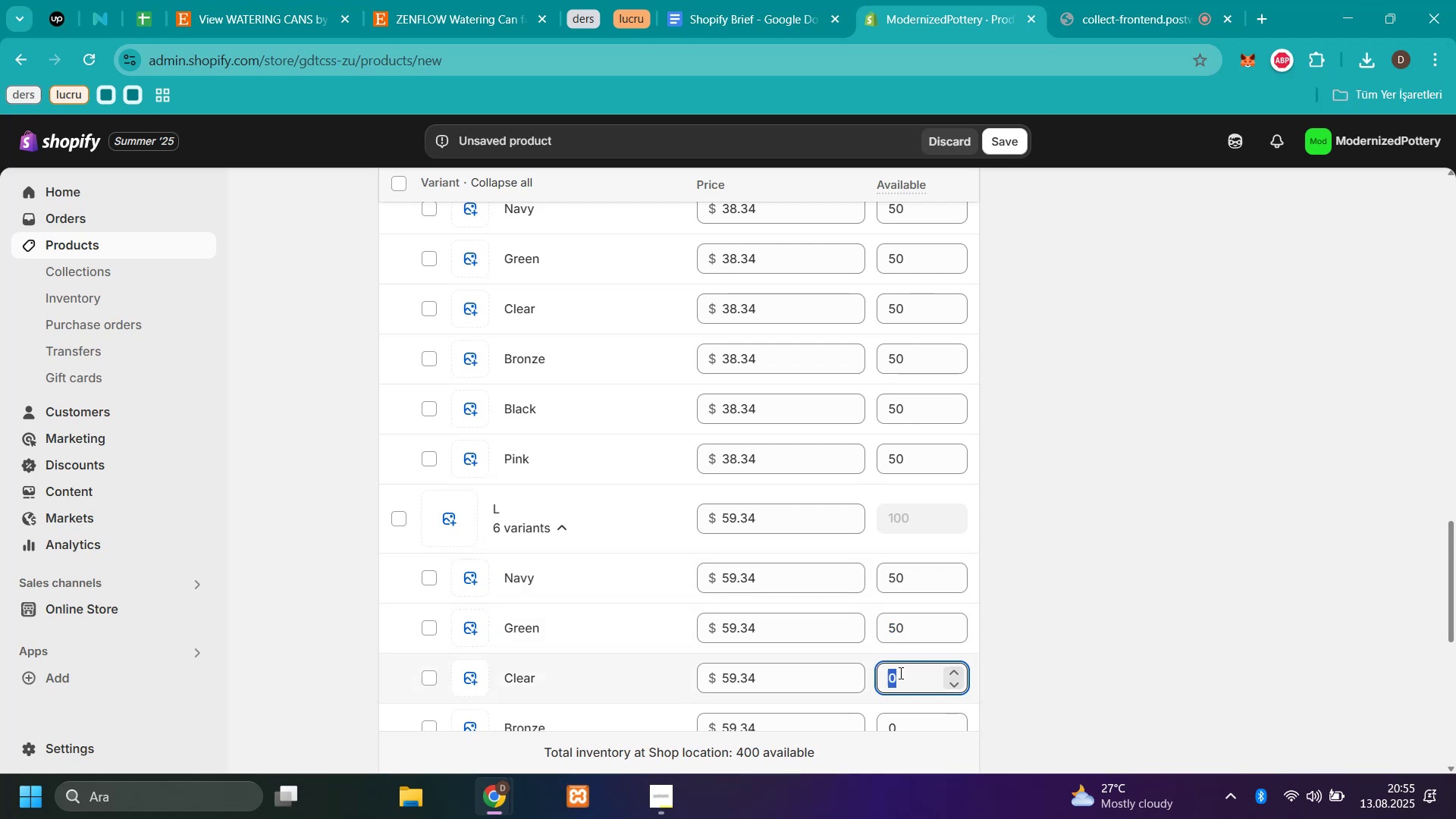 
key(Control+V)
 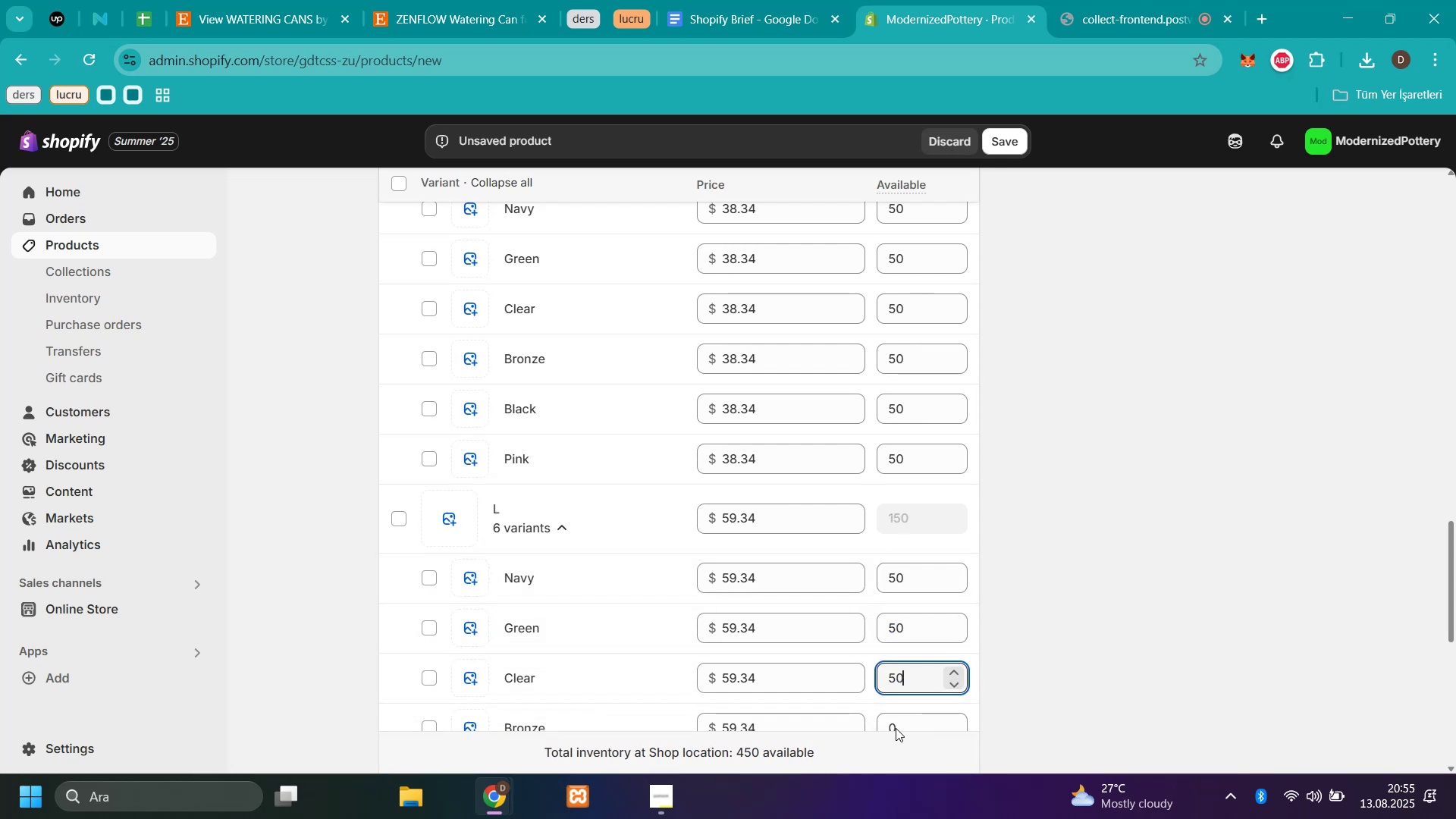 
left_click([899, 722])
 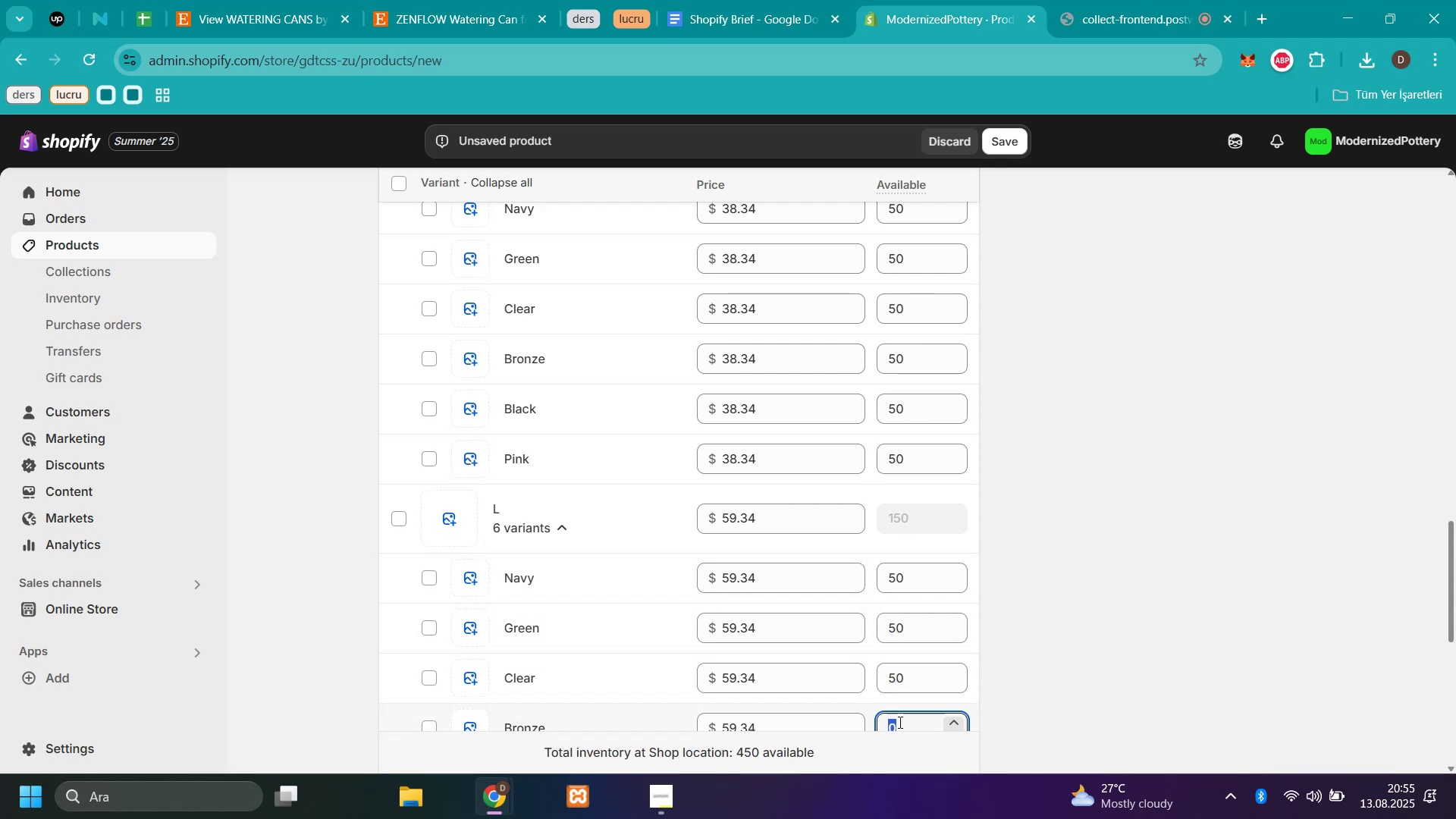 
key(Control+V)
 